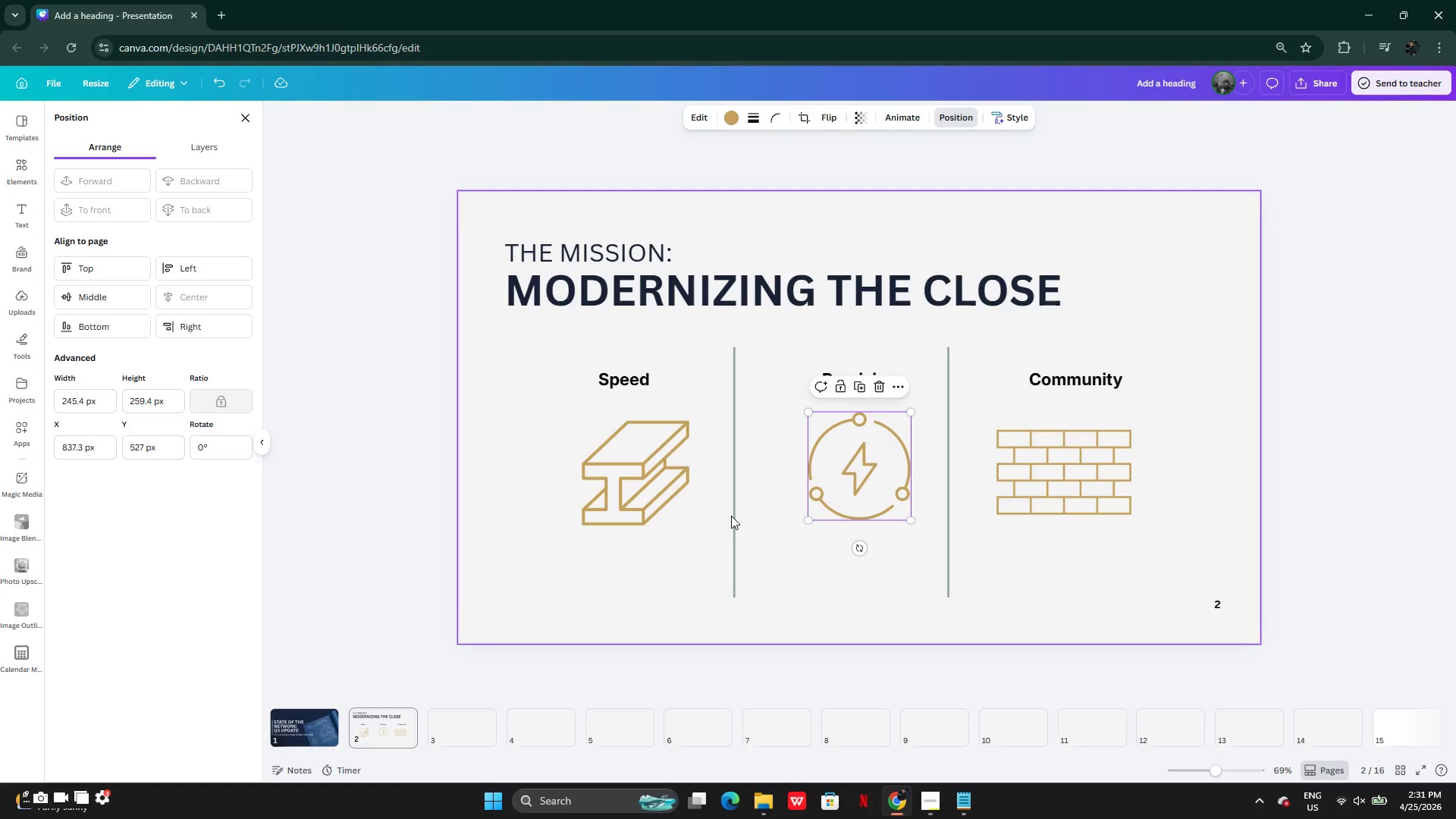 
left_click([734, 518])
 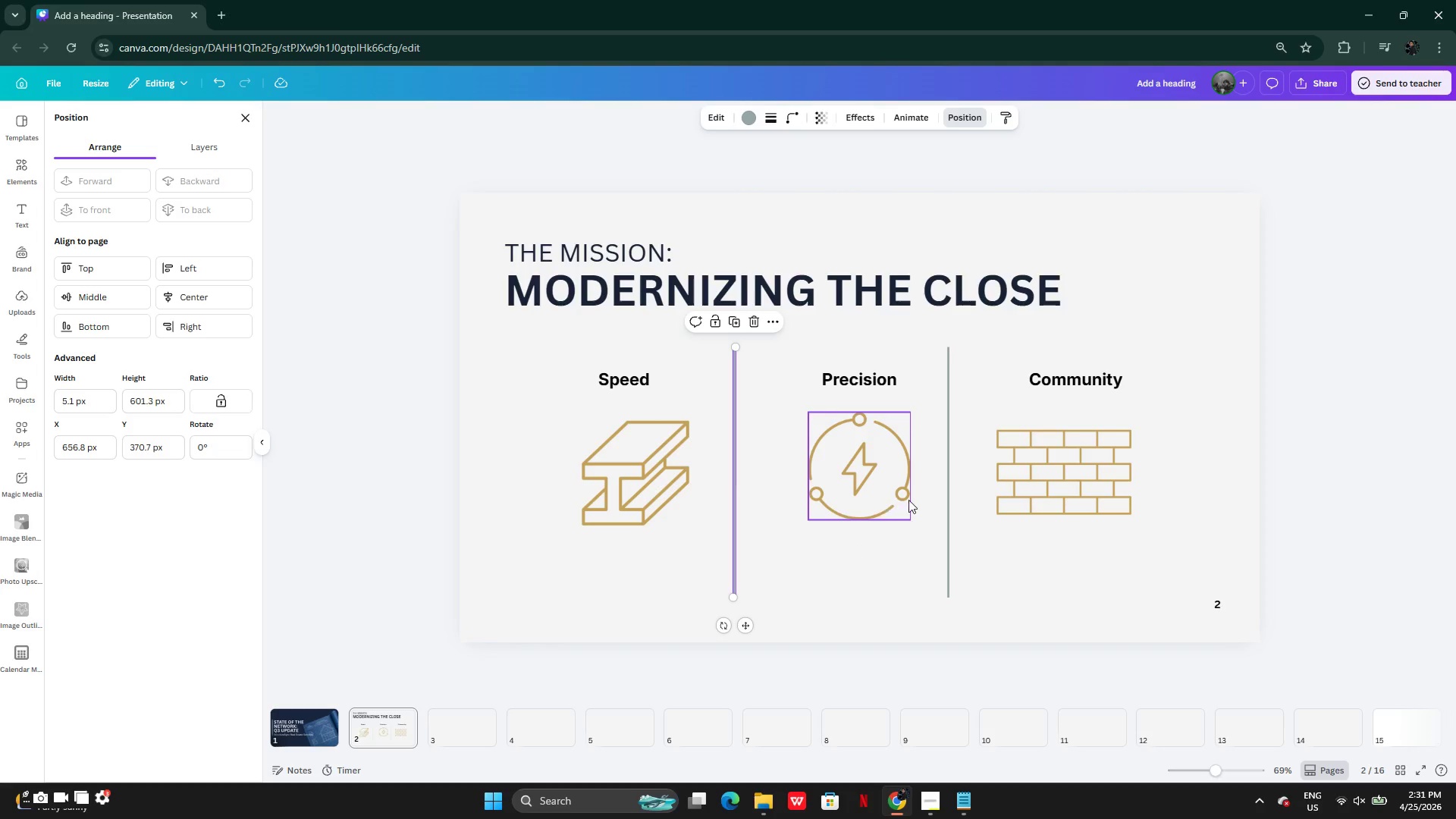 
hold_key(key=CapsLock, duration=1.02)
 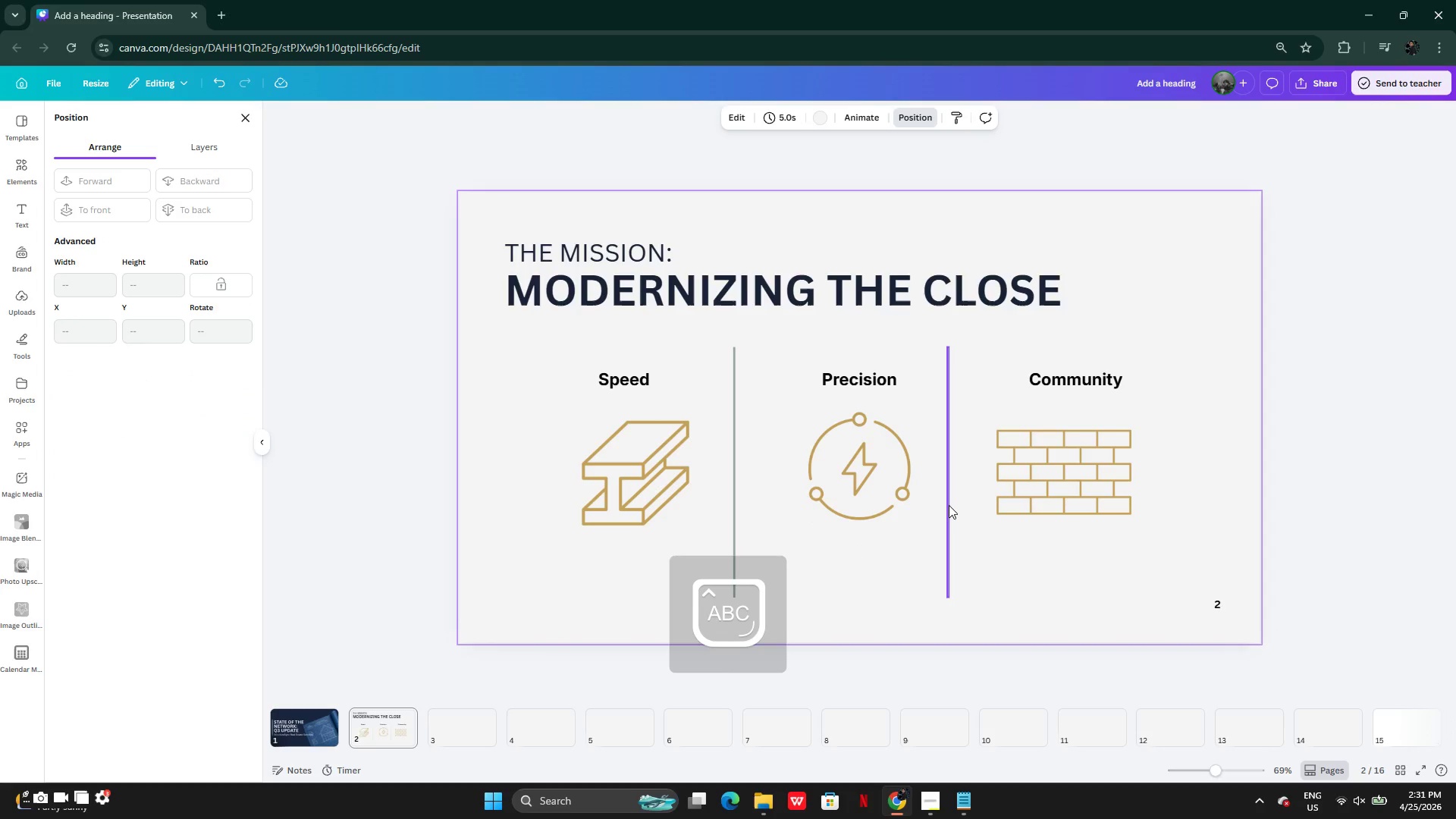 
left_click([946, 505])
 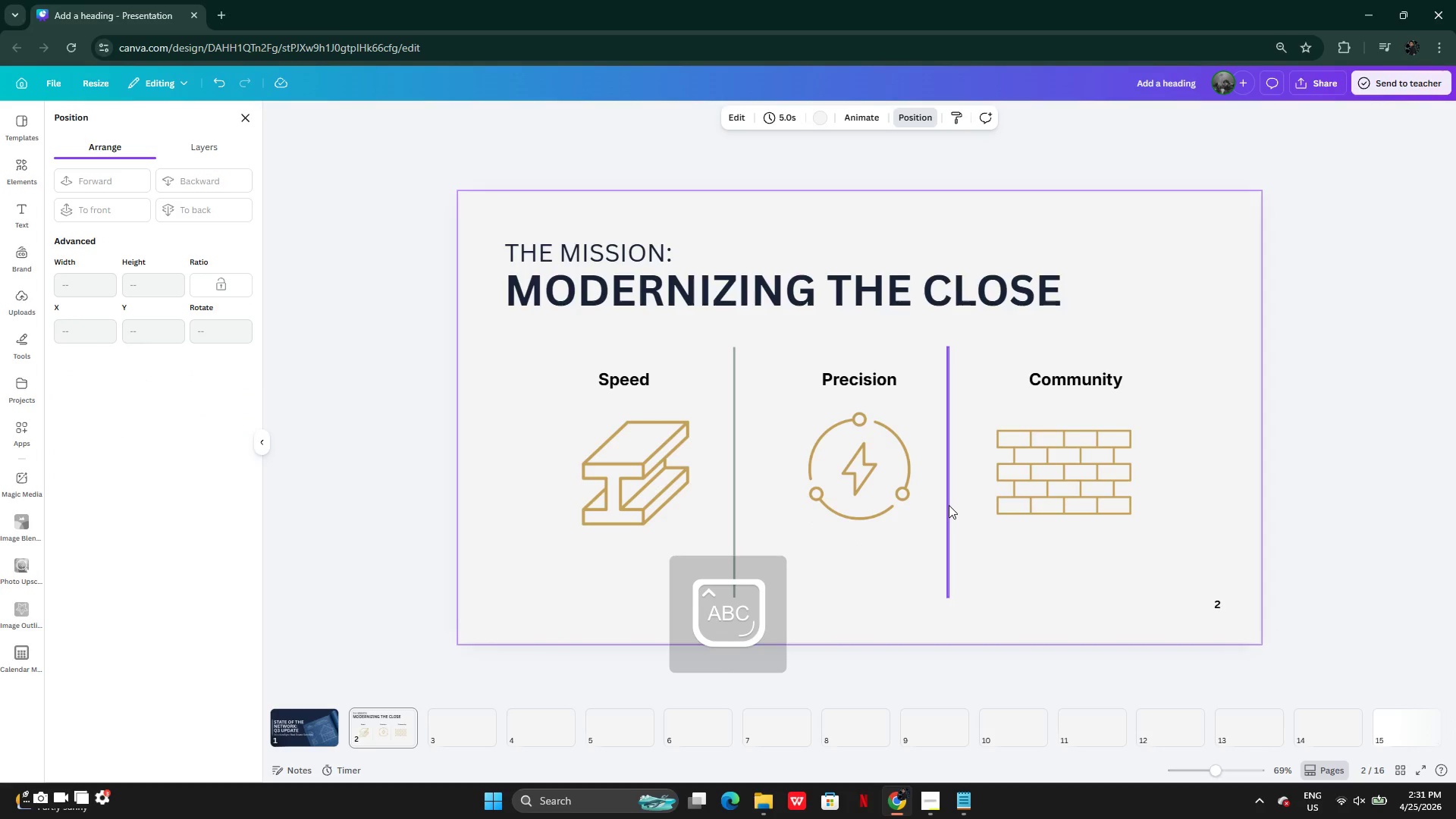 
key(CapsLock)
 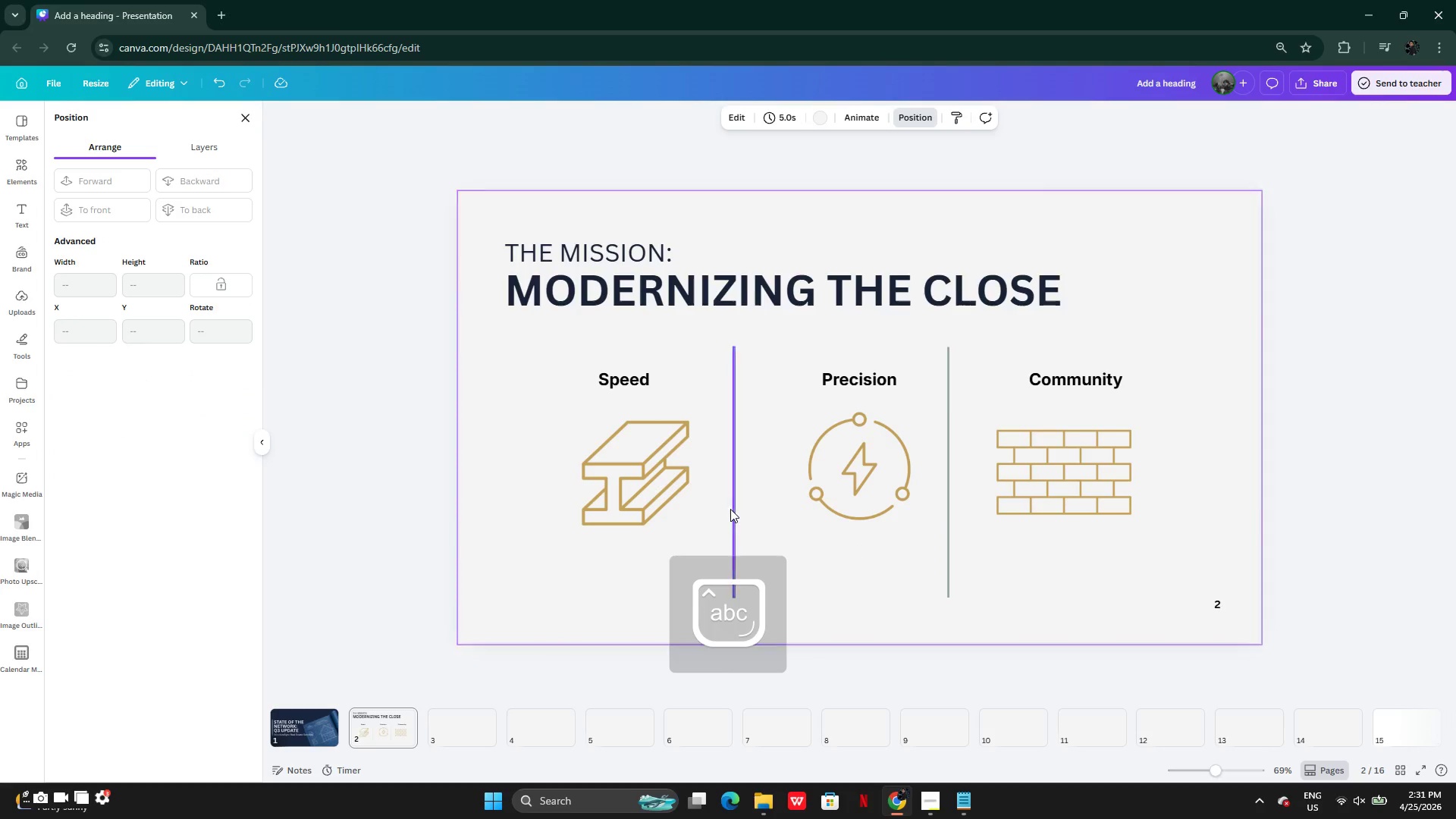 
left_click([730, 509])
 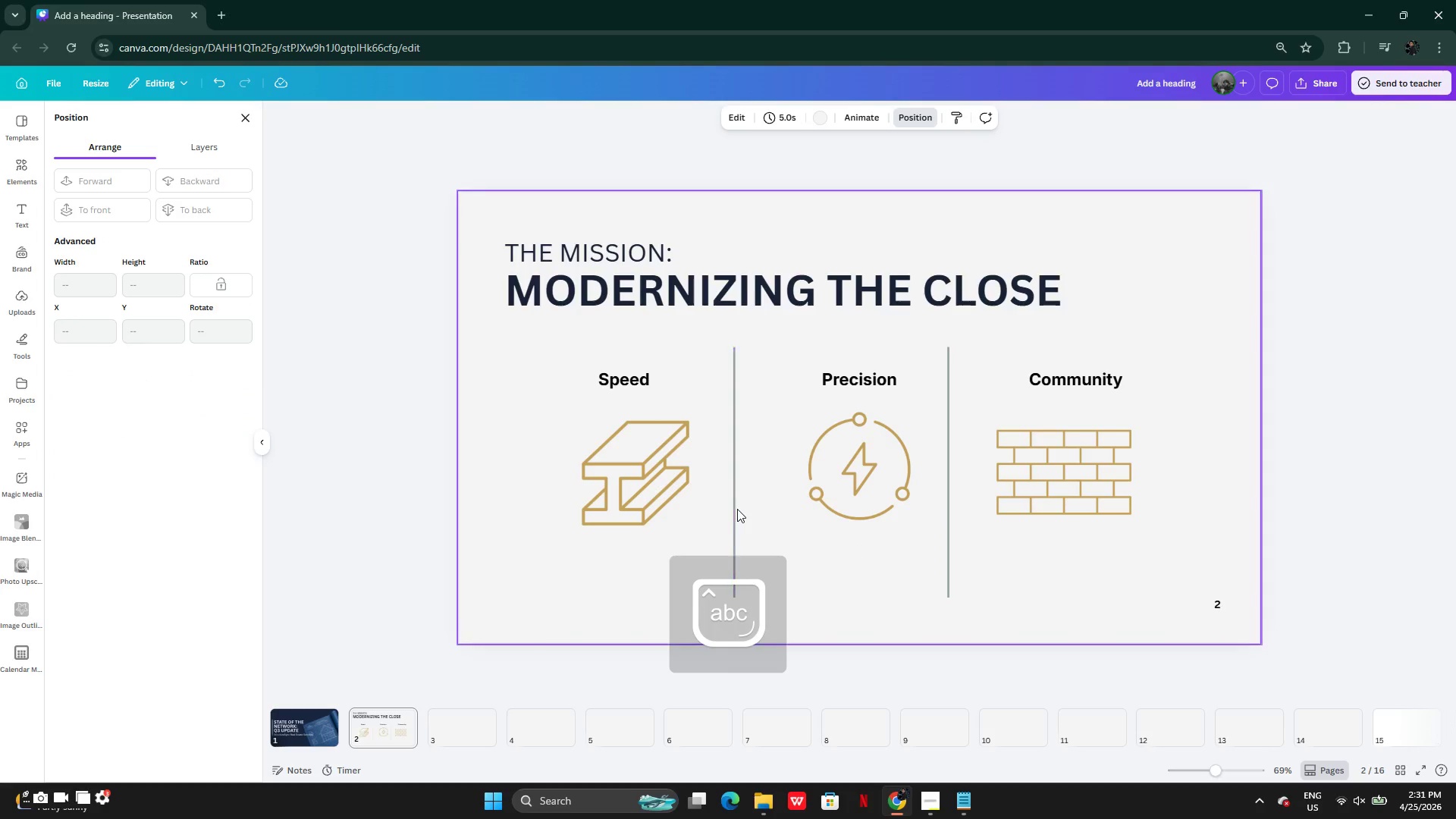 
left_click([737, 509])
 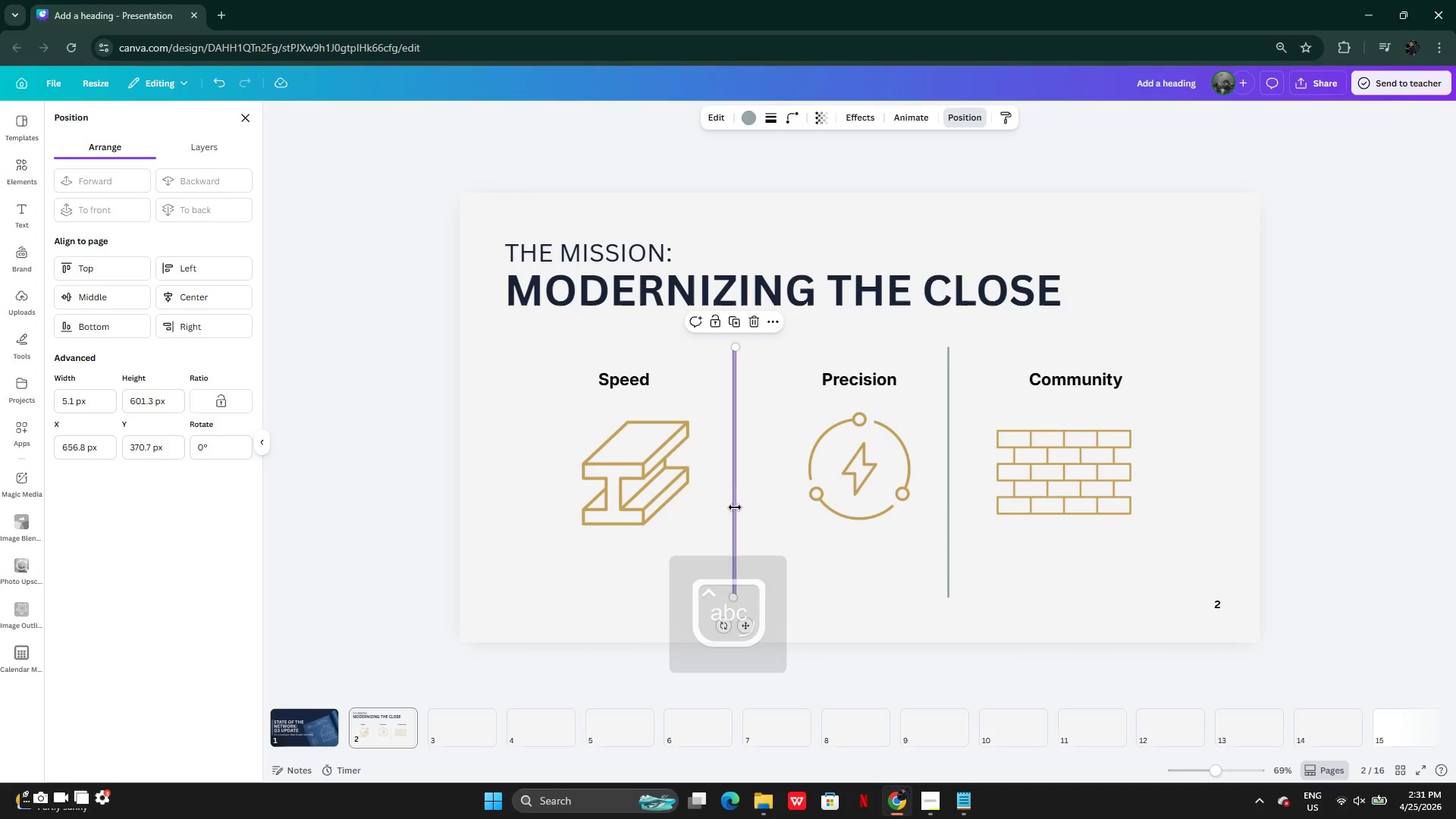 
hold_key(key=CapsLock, duration=1.02)
 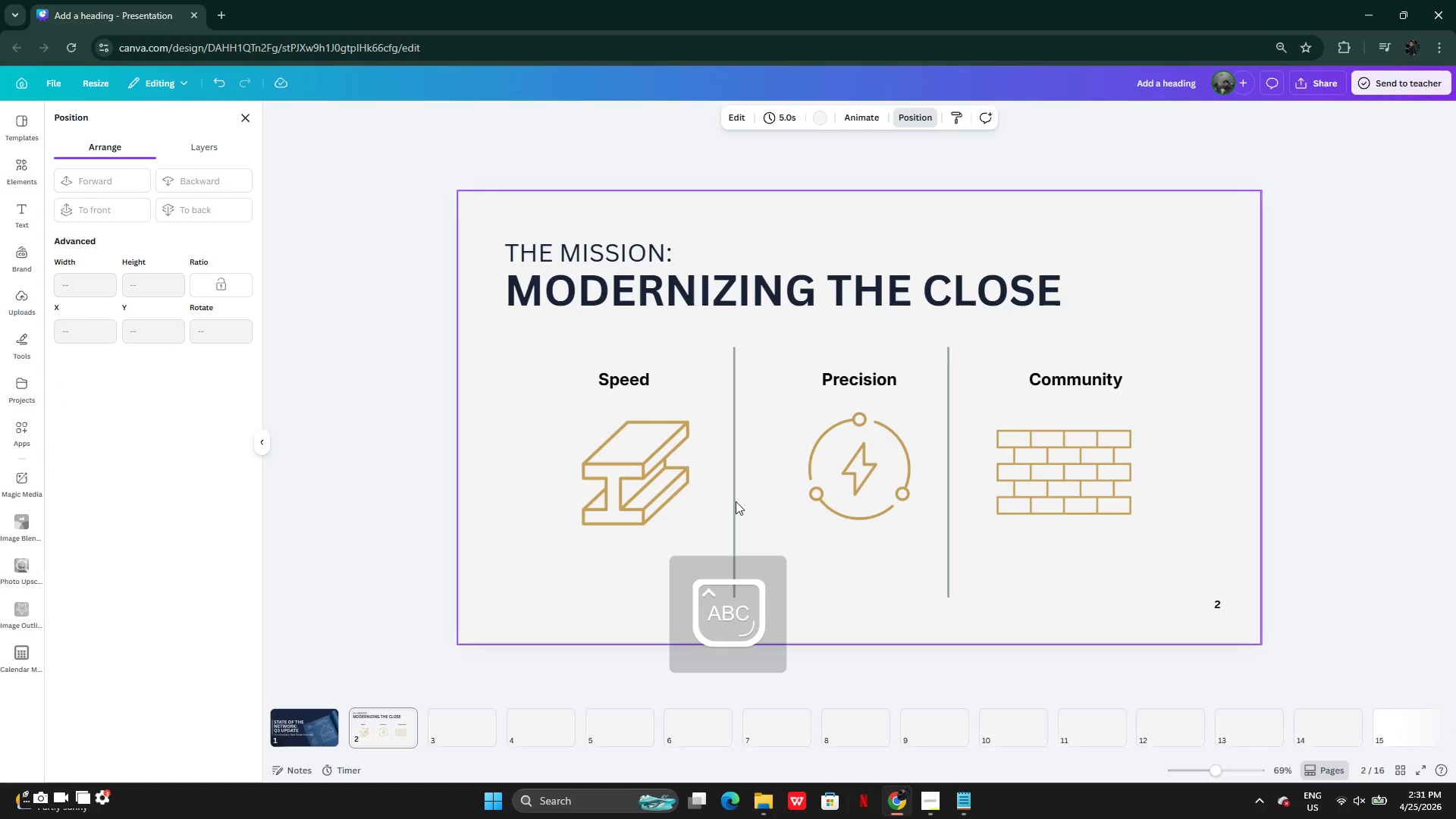 
left_click([951, 507])
 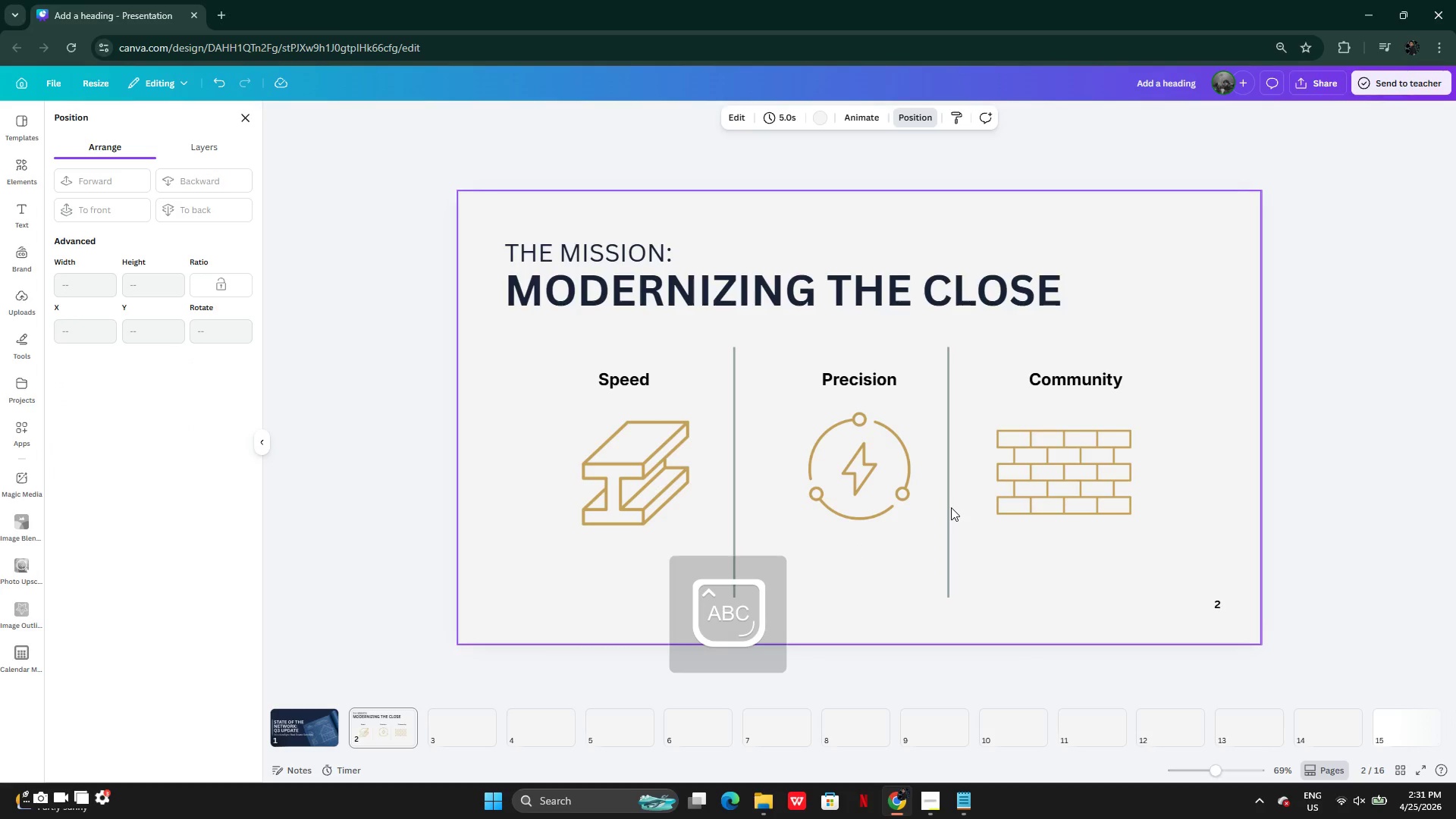 
hold_key(key=CapsLock, duration=2.41)
 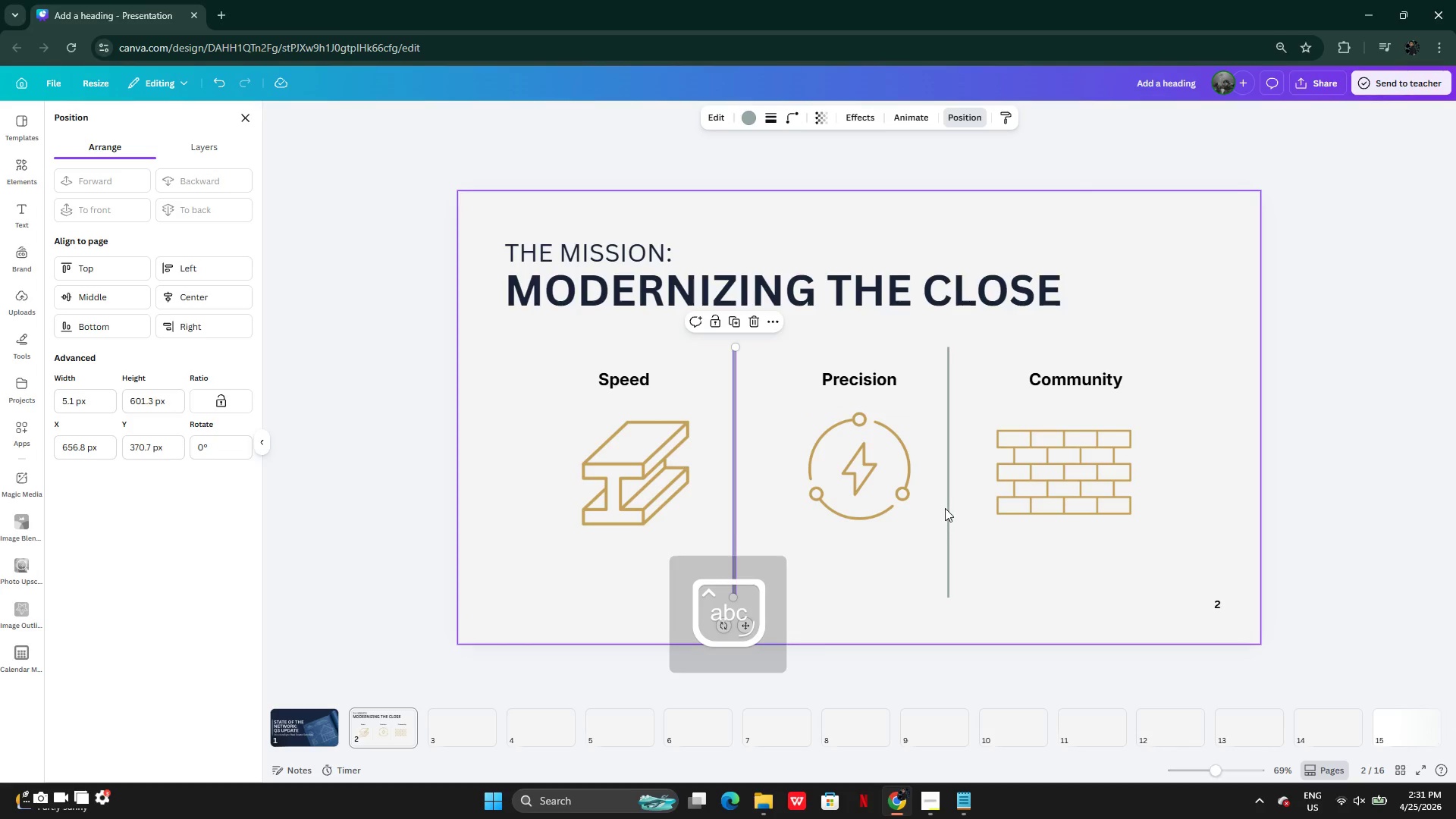 
left_click([732, 502])
 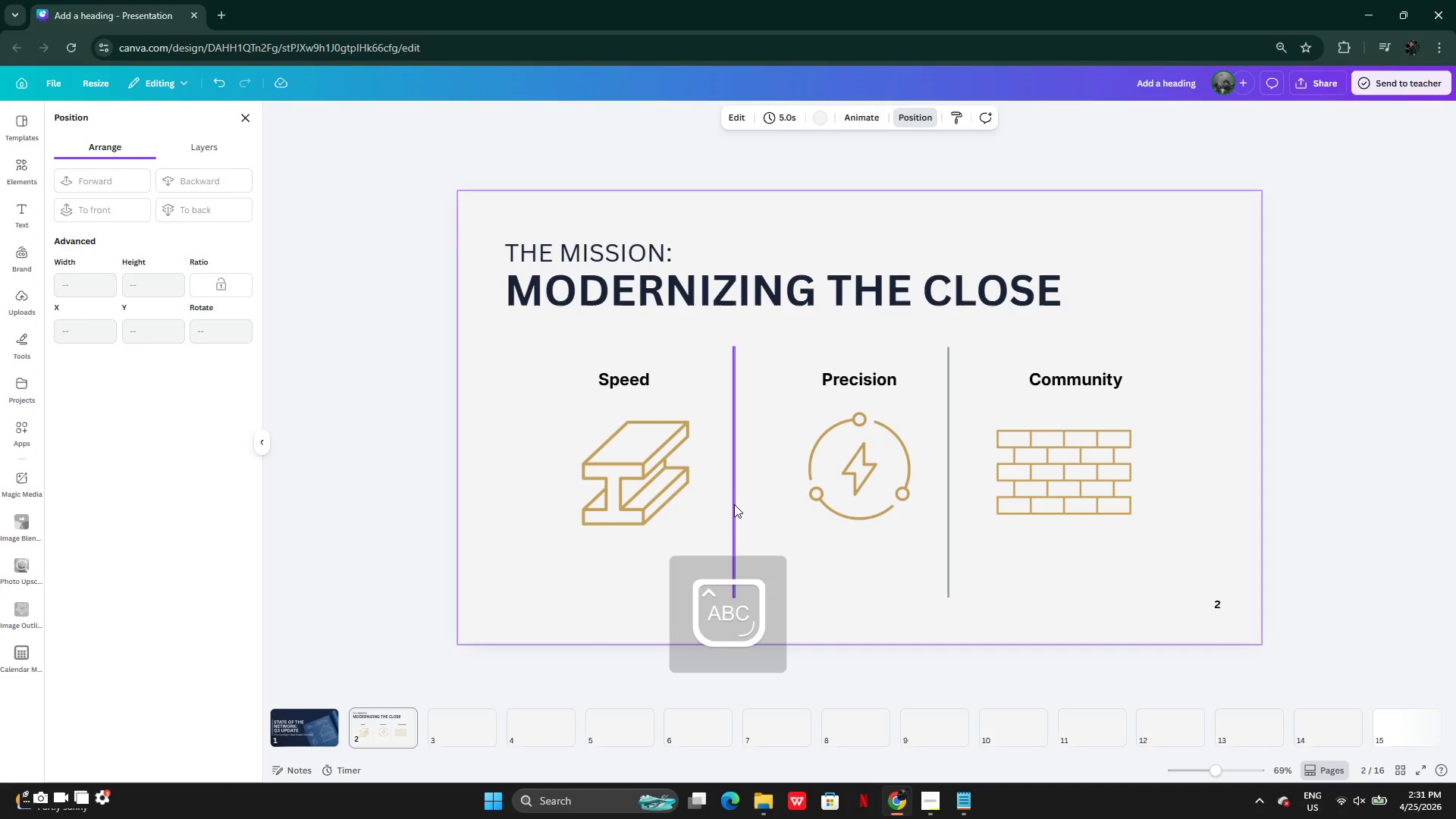 
left_click([734, 504])
 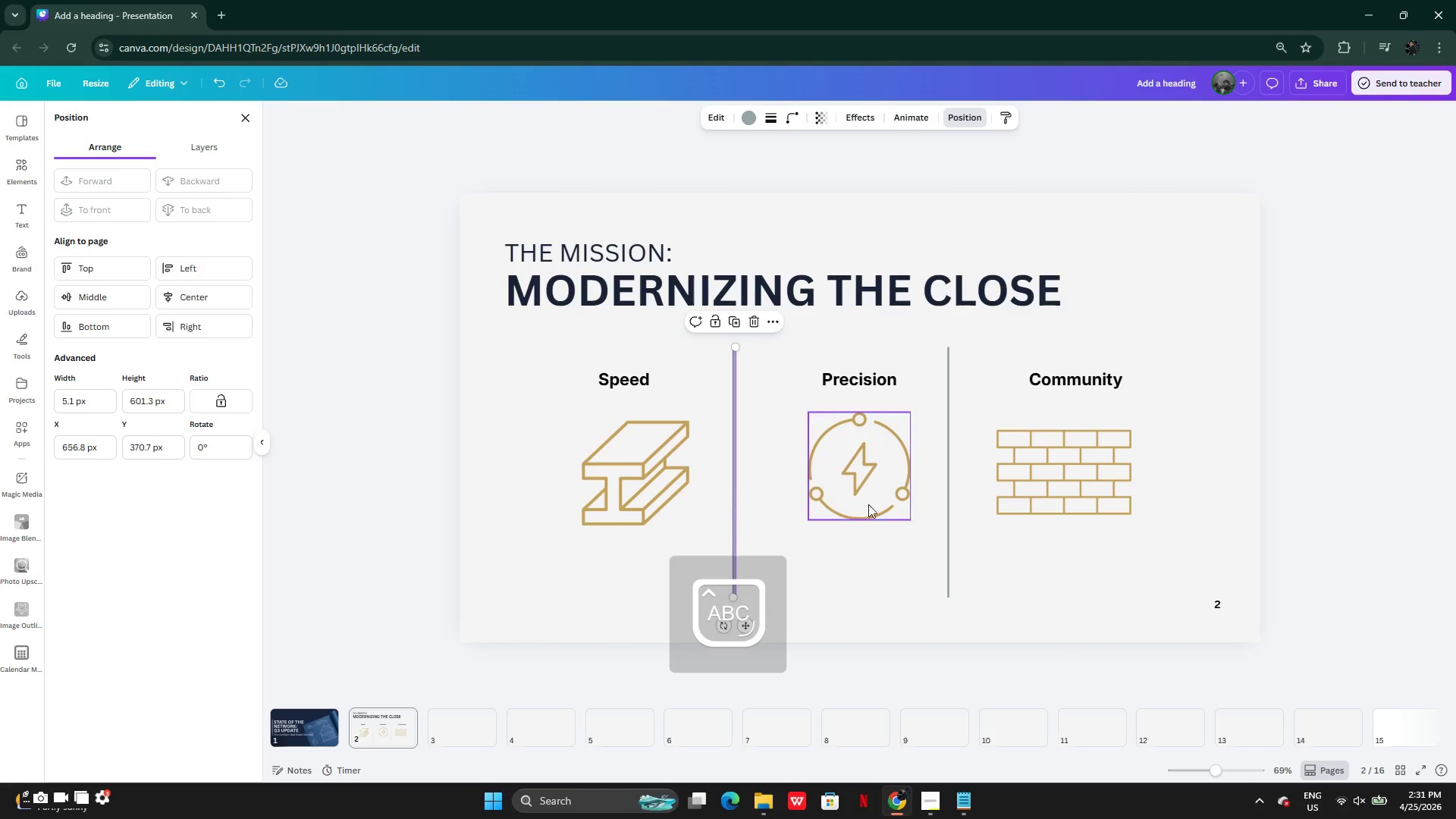 
hold_key(key=CapsLock, duration=1.5)
 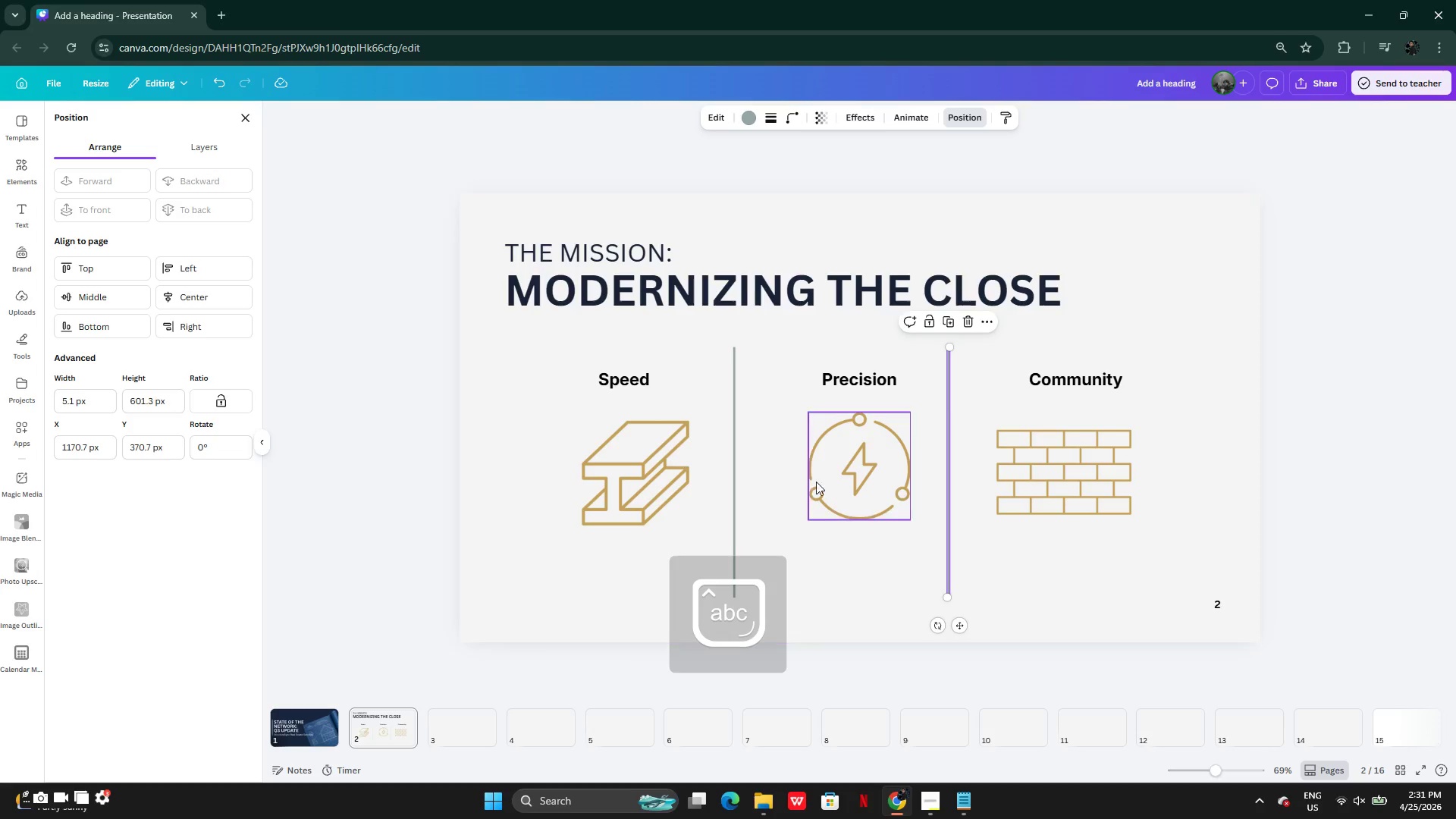 
left_click([949, 509])
 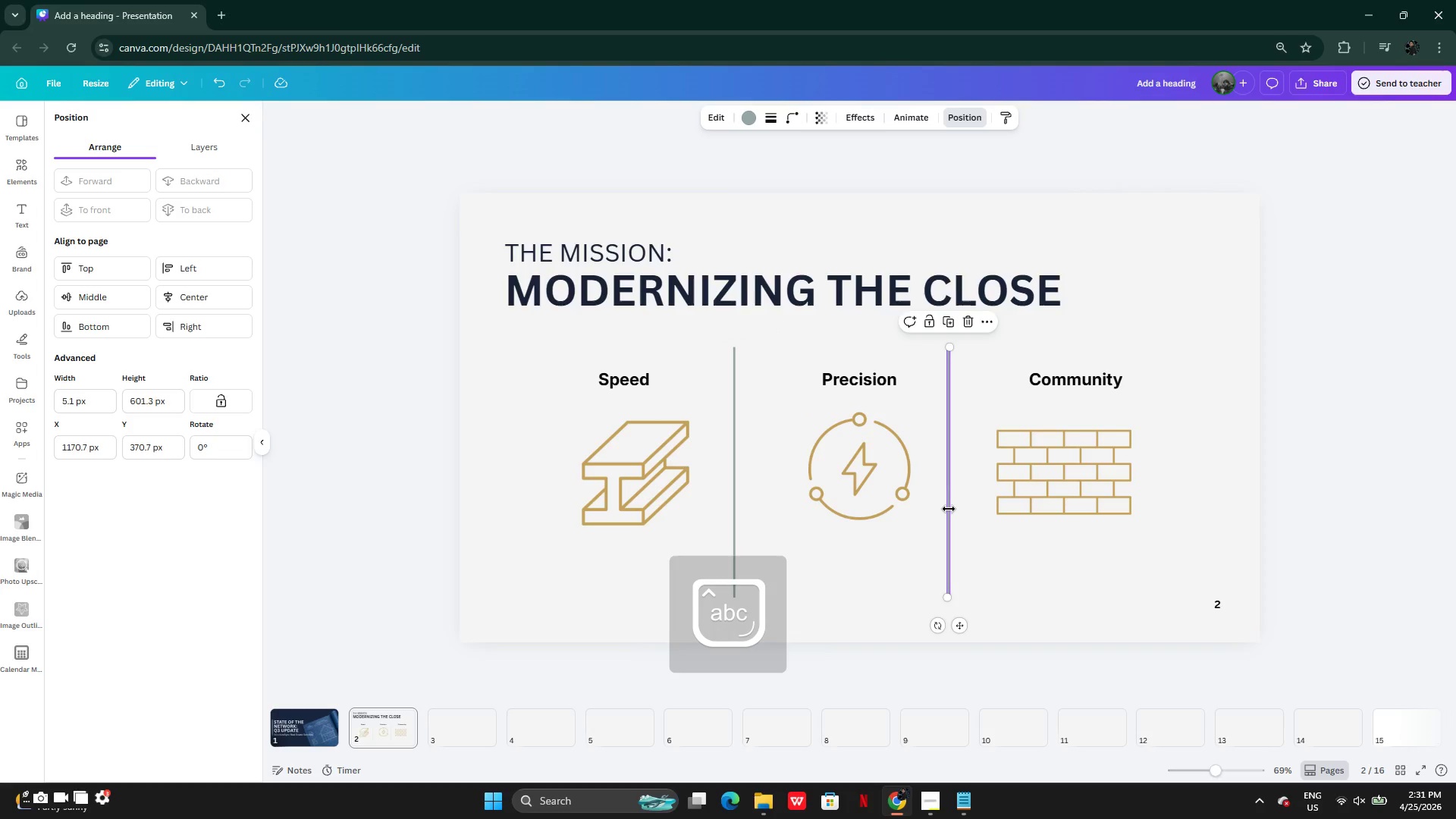 
hold_key(key=CapsLock, duration=0.66)
 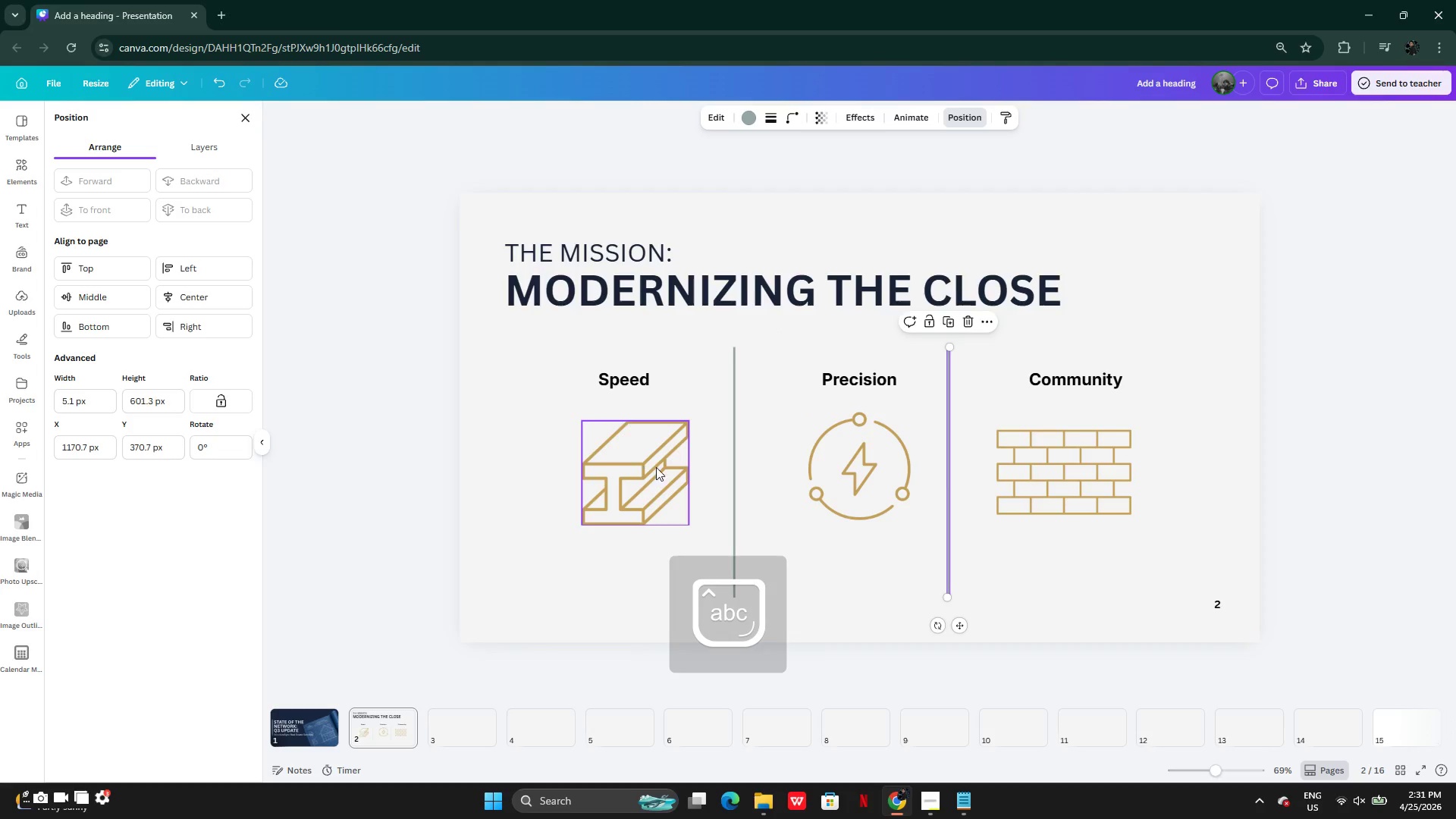 
hold_key(key=ShiftLeft, duration=1.11)
left_click([733, 473])
 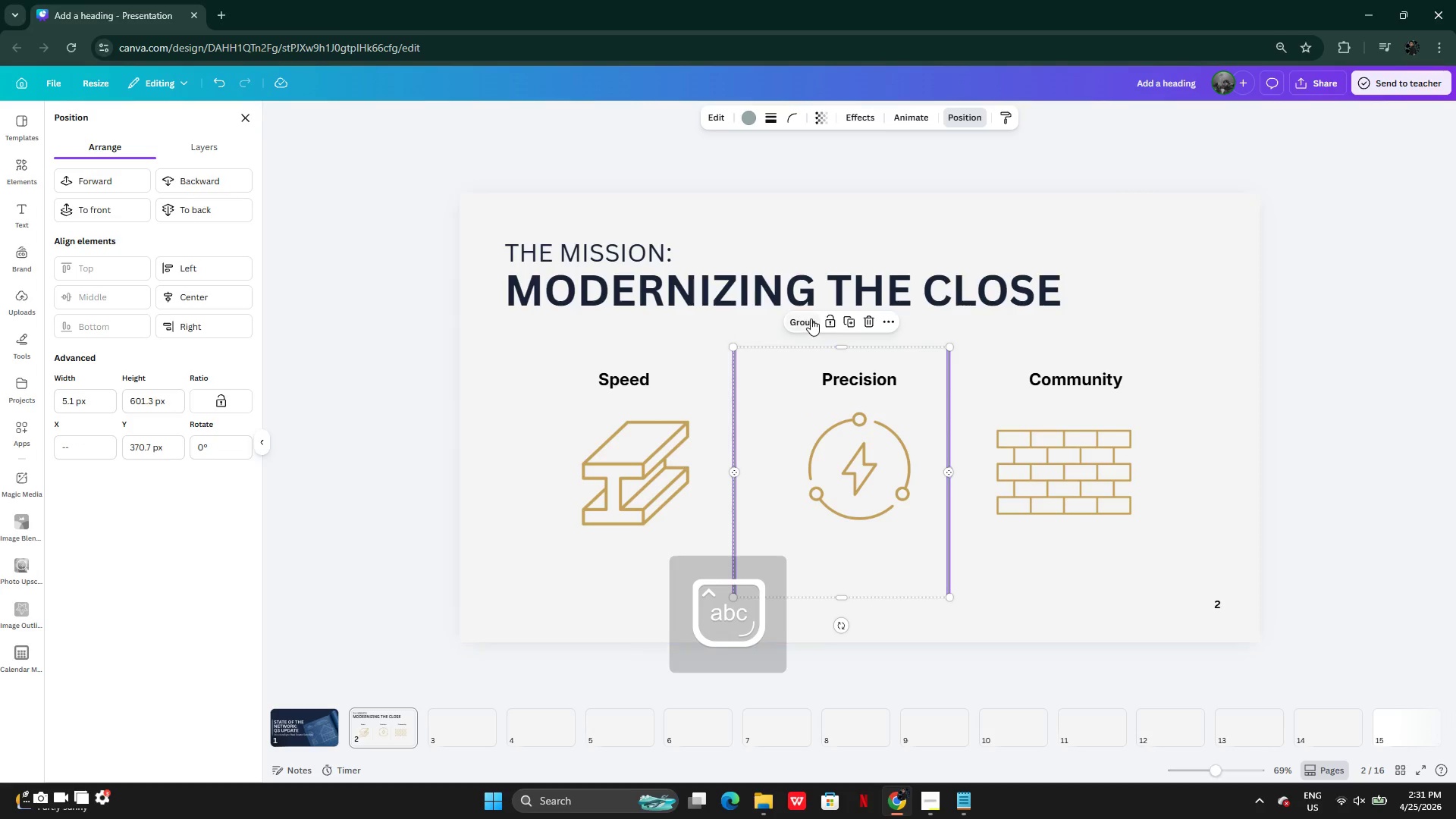 
left_click([811, 318])
 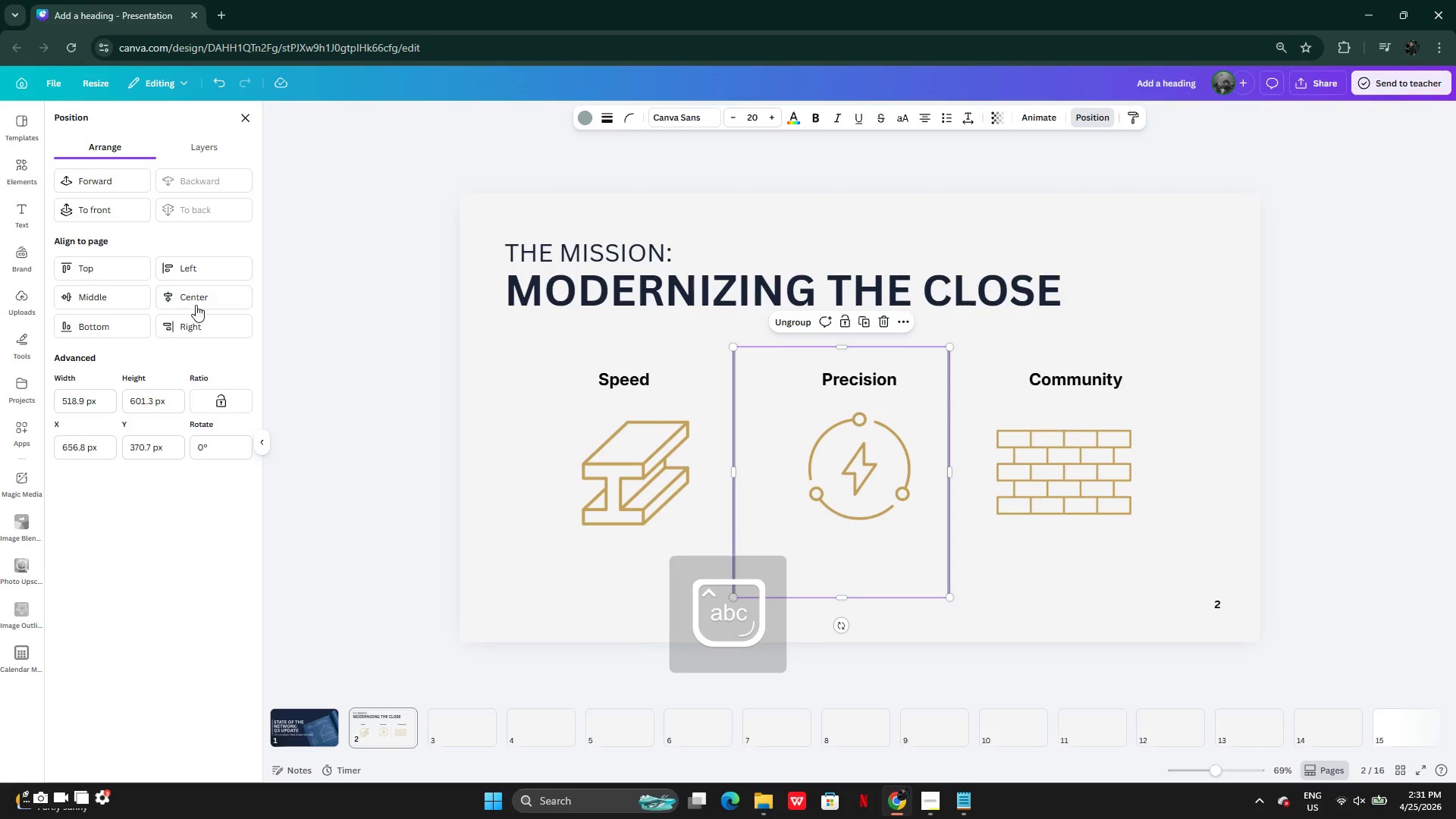 
left_click([196, 294])
 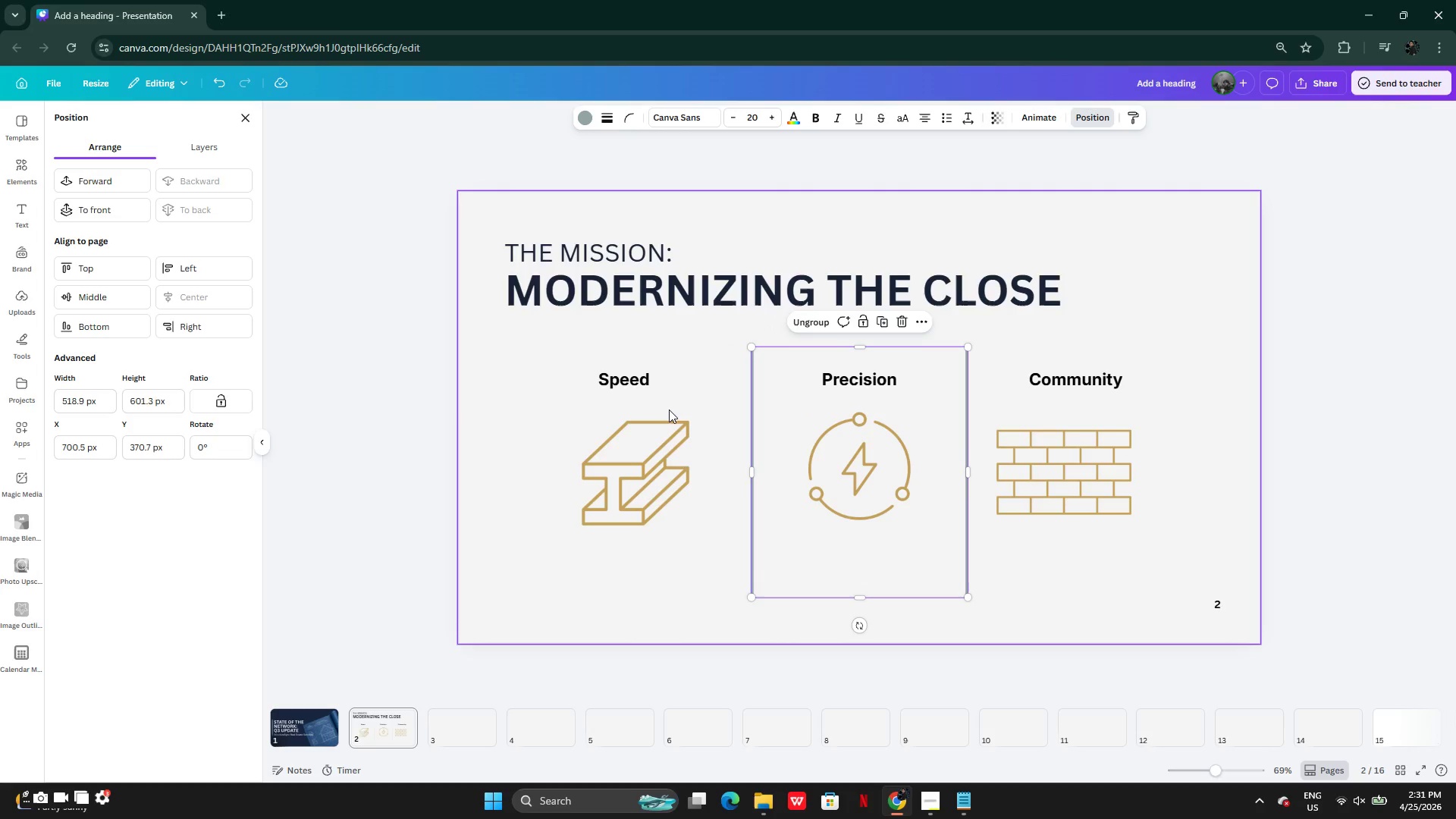 
left_click([639, 379])
 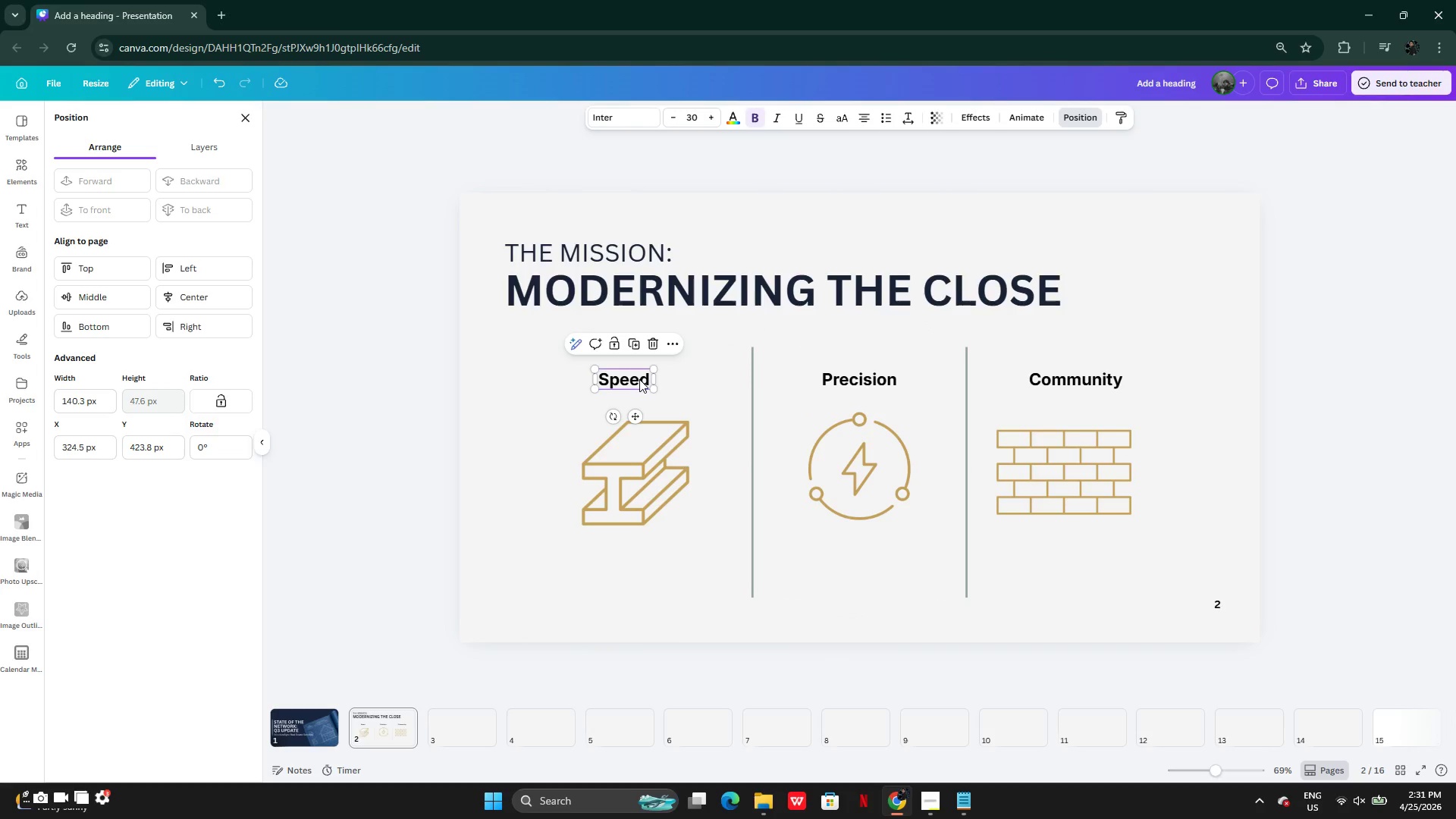 
left_click_drag(start_coordinate=[639, 379], to_coordinate=[664, 382])
 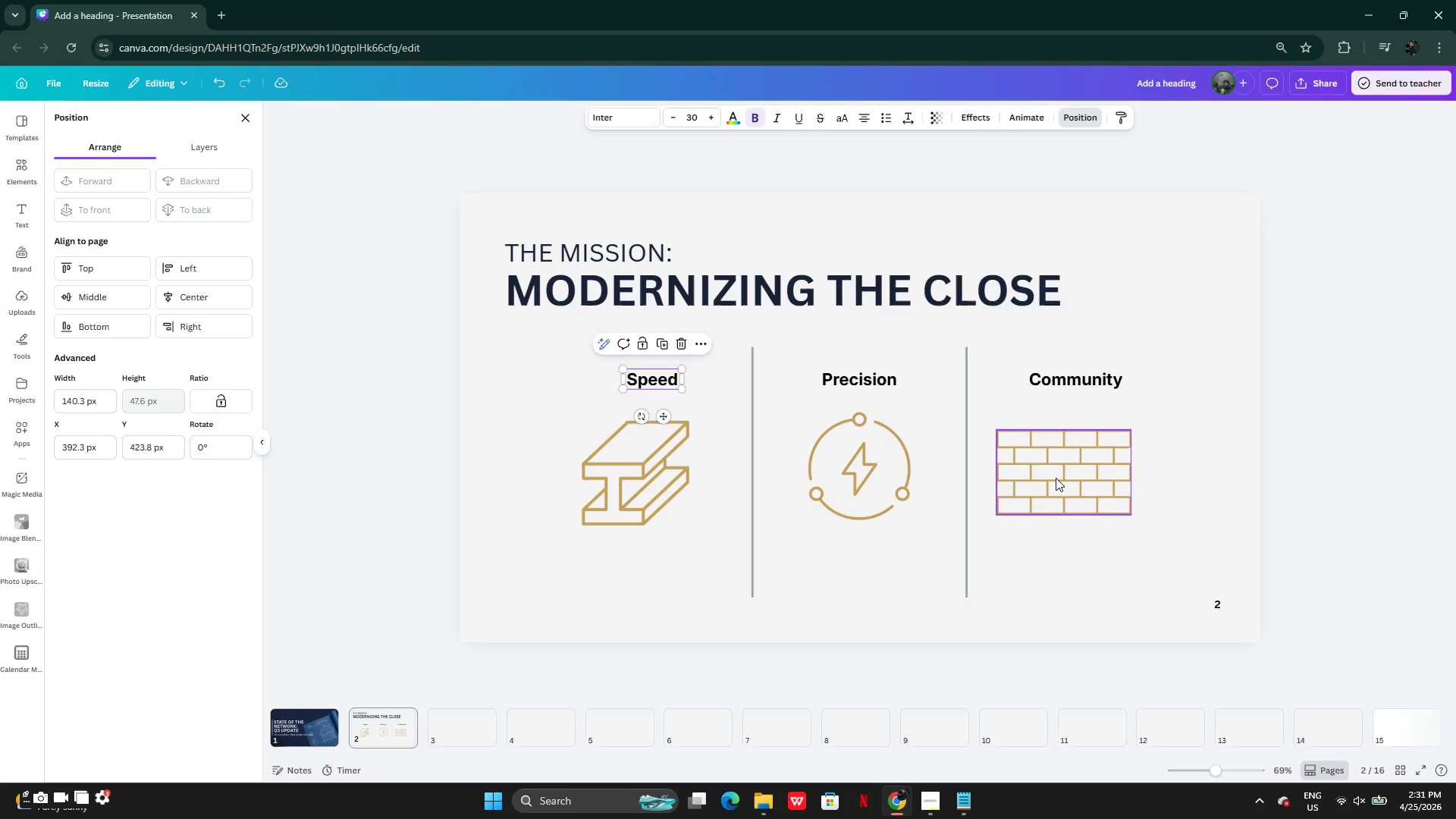 
left_click_drag(start_coordinate=[1059, 479], to_coordinate=[1072, 476])
 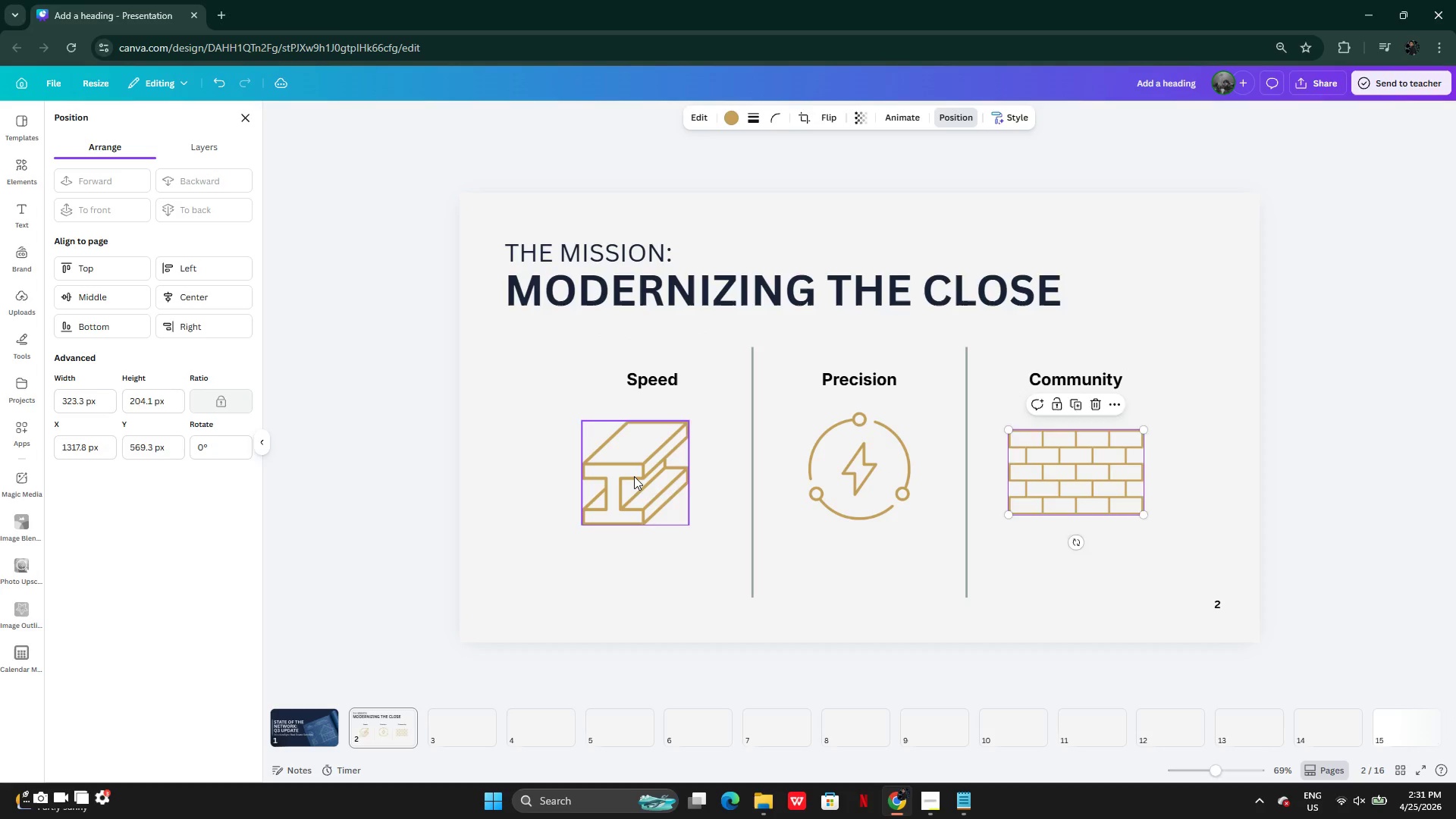 
left_click([634, 476])
 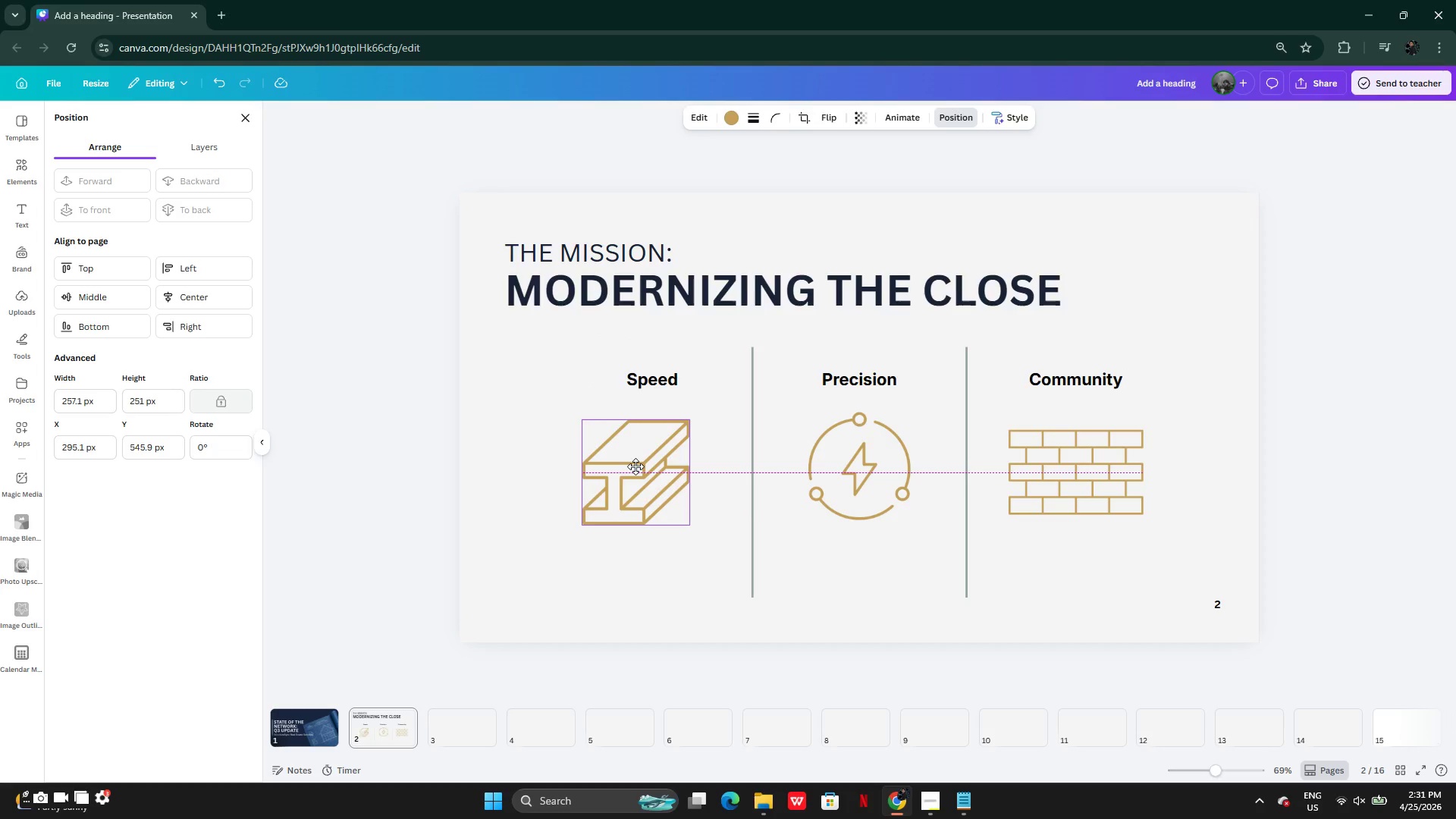 
wait(5.28)
 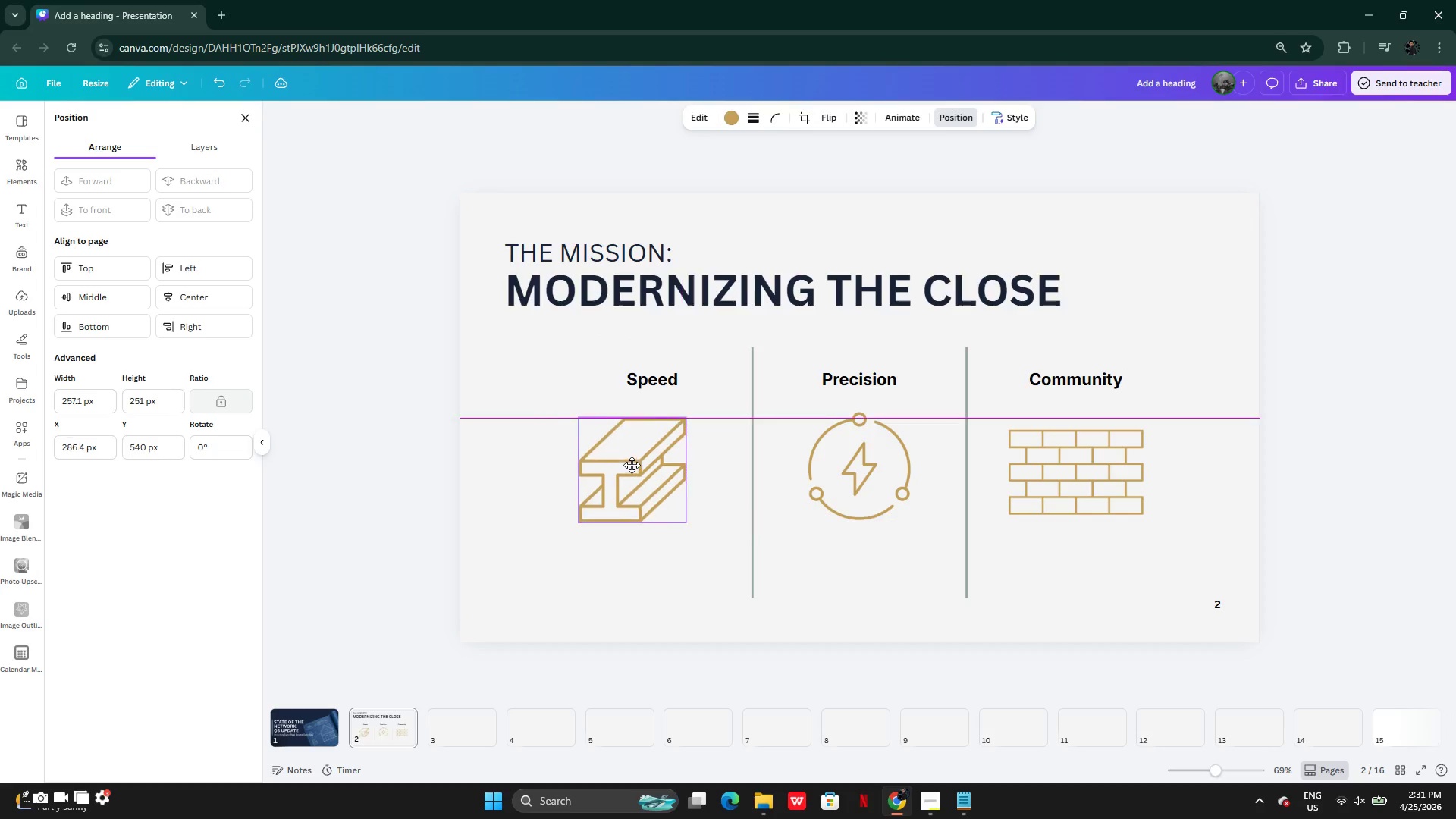 
left_click([664, 375])
 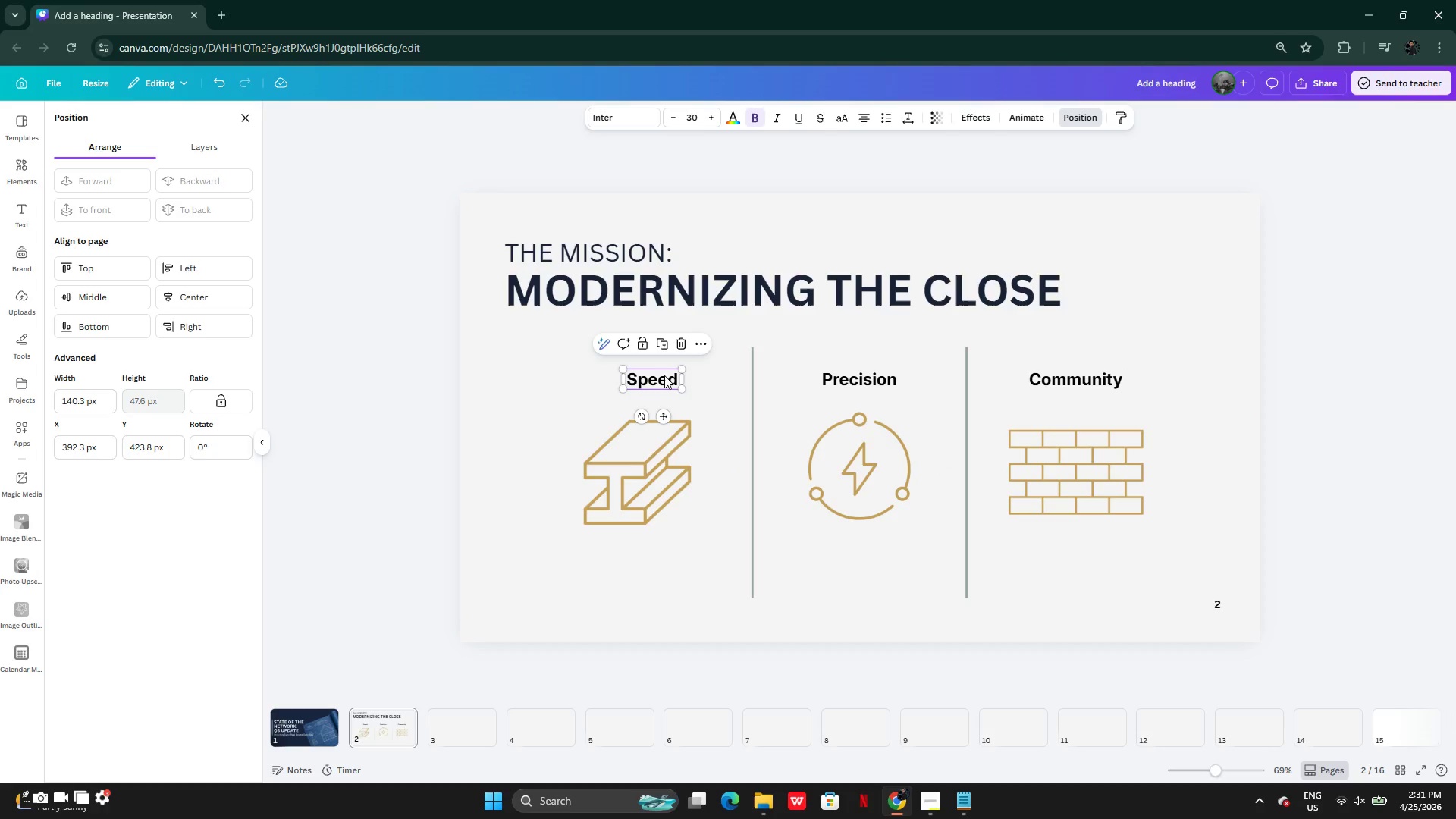 
left_click_drag(start_coordinate=[664, 375], to_coordinate=[643, 376])
 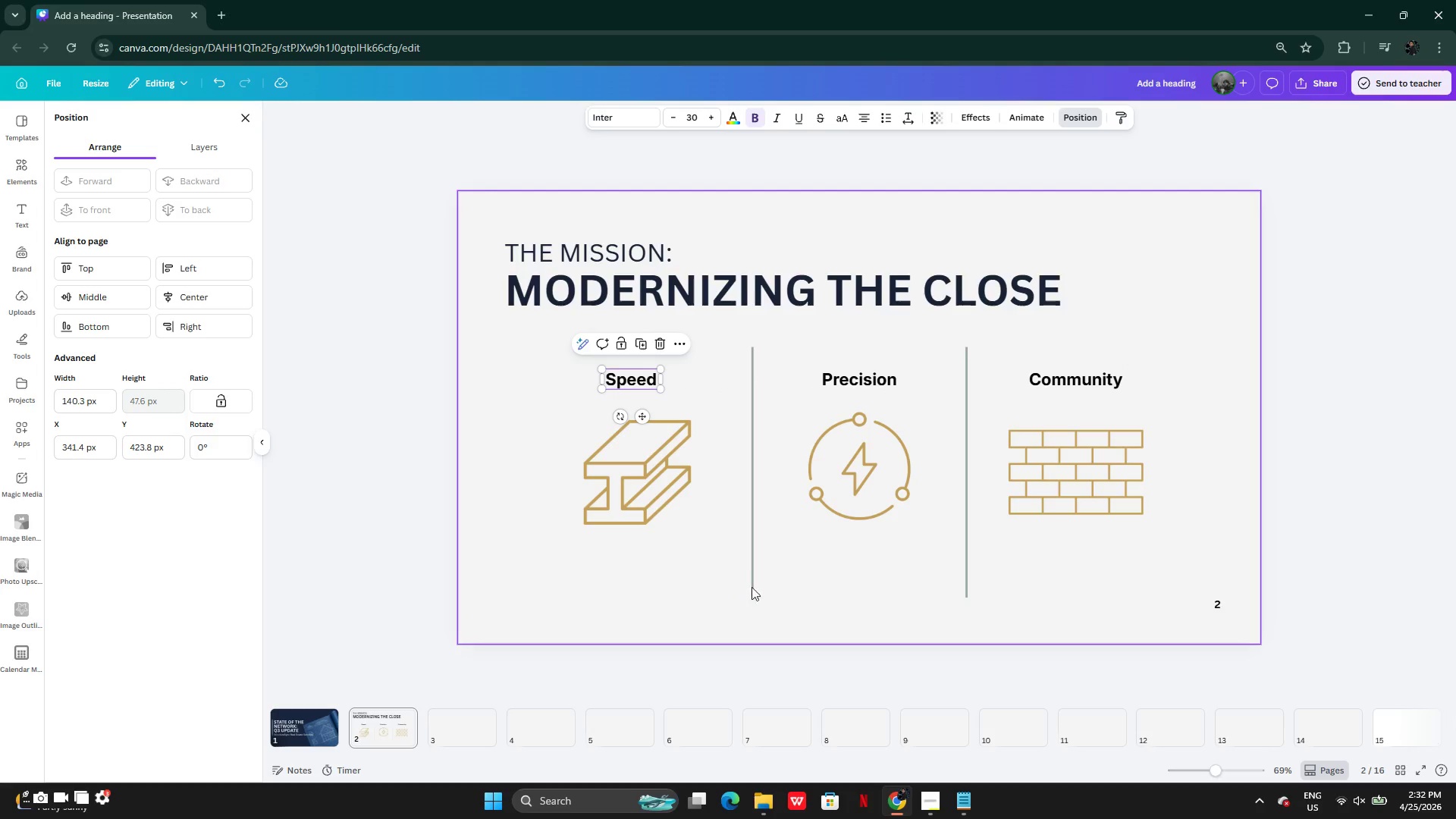 
left_click([770, 582])
 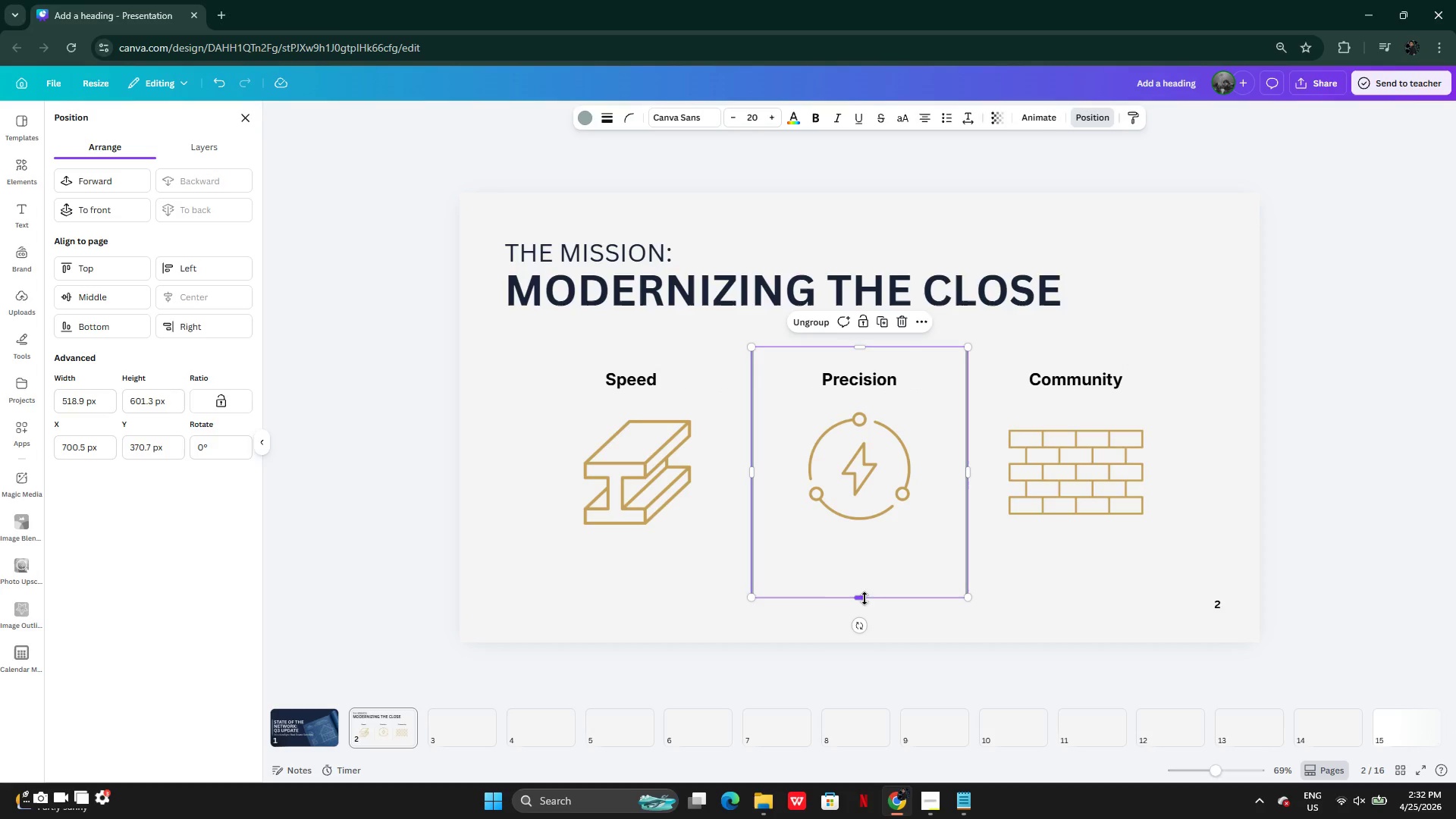 
left_click_drag(start_coordinate=[861, 598], to_coordinate=[854, 579])
 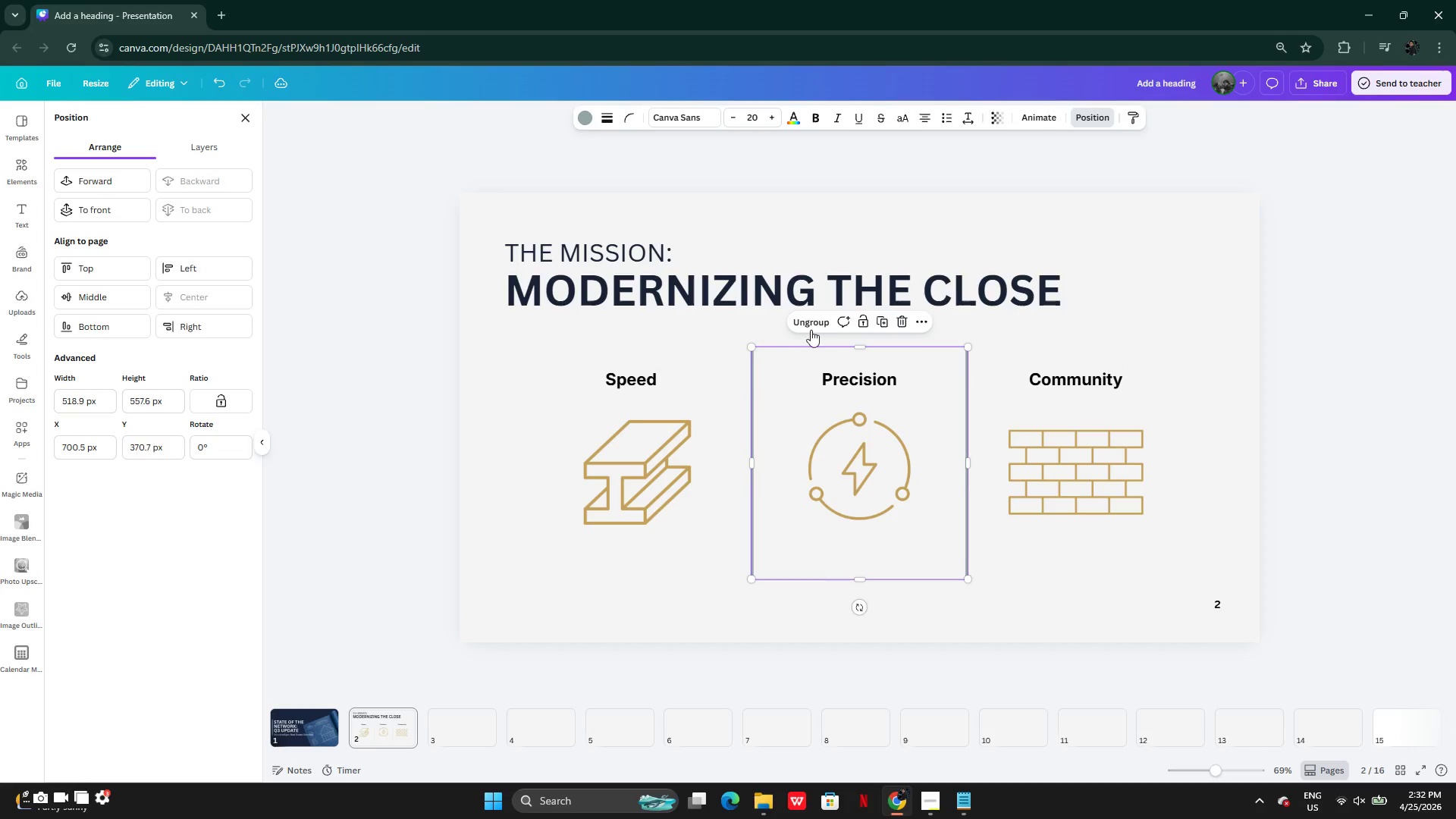 
left_click([802, 327])
 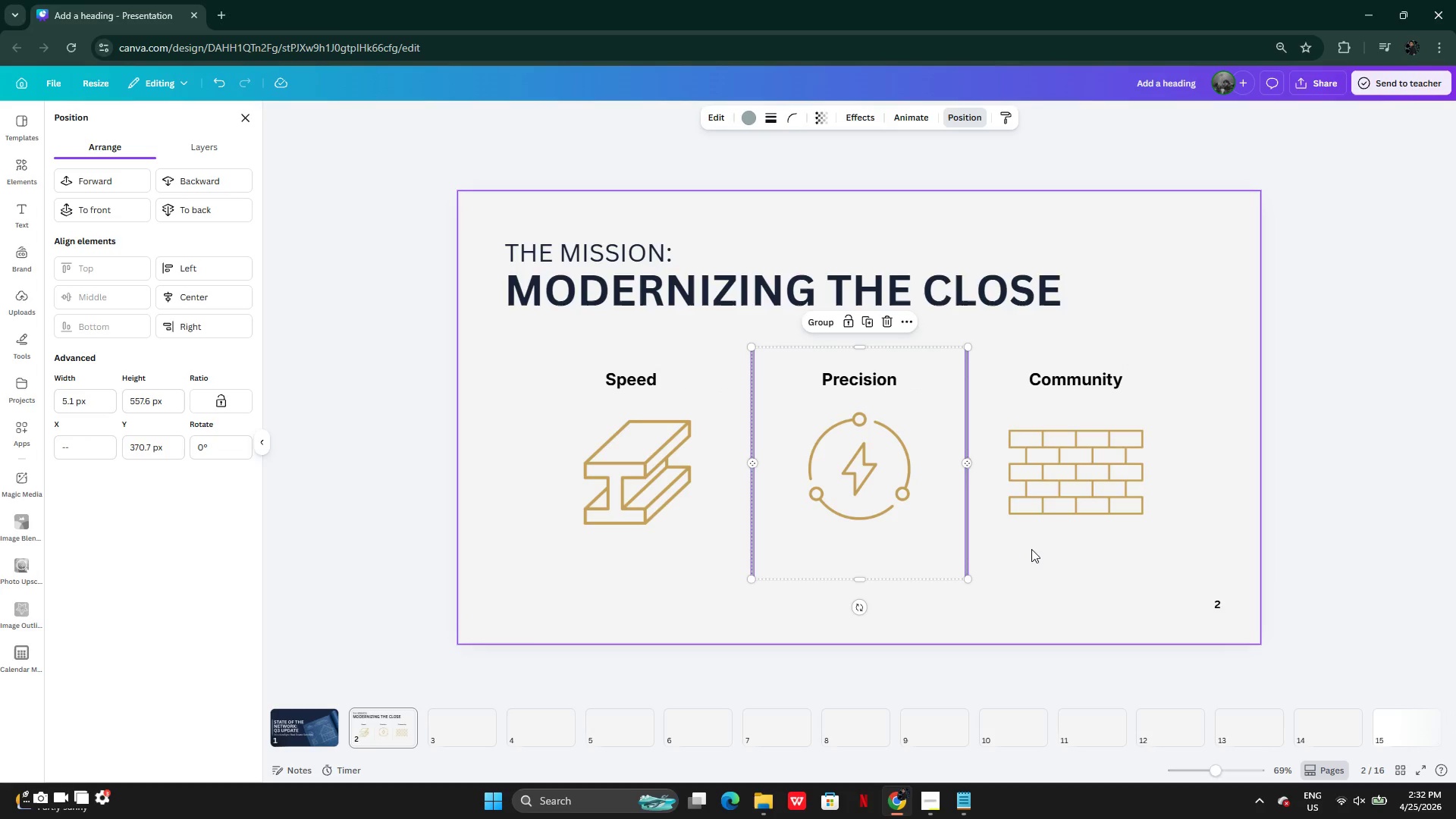 
left_click([1036, 560])
 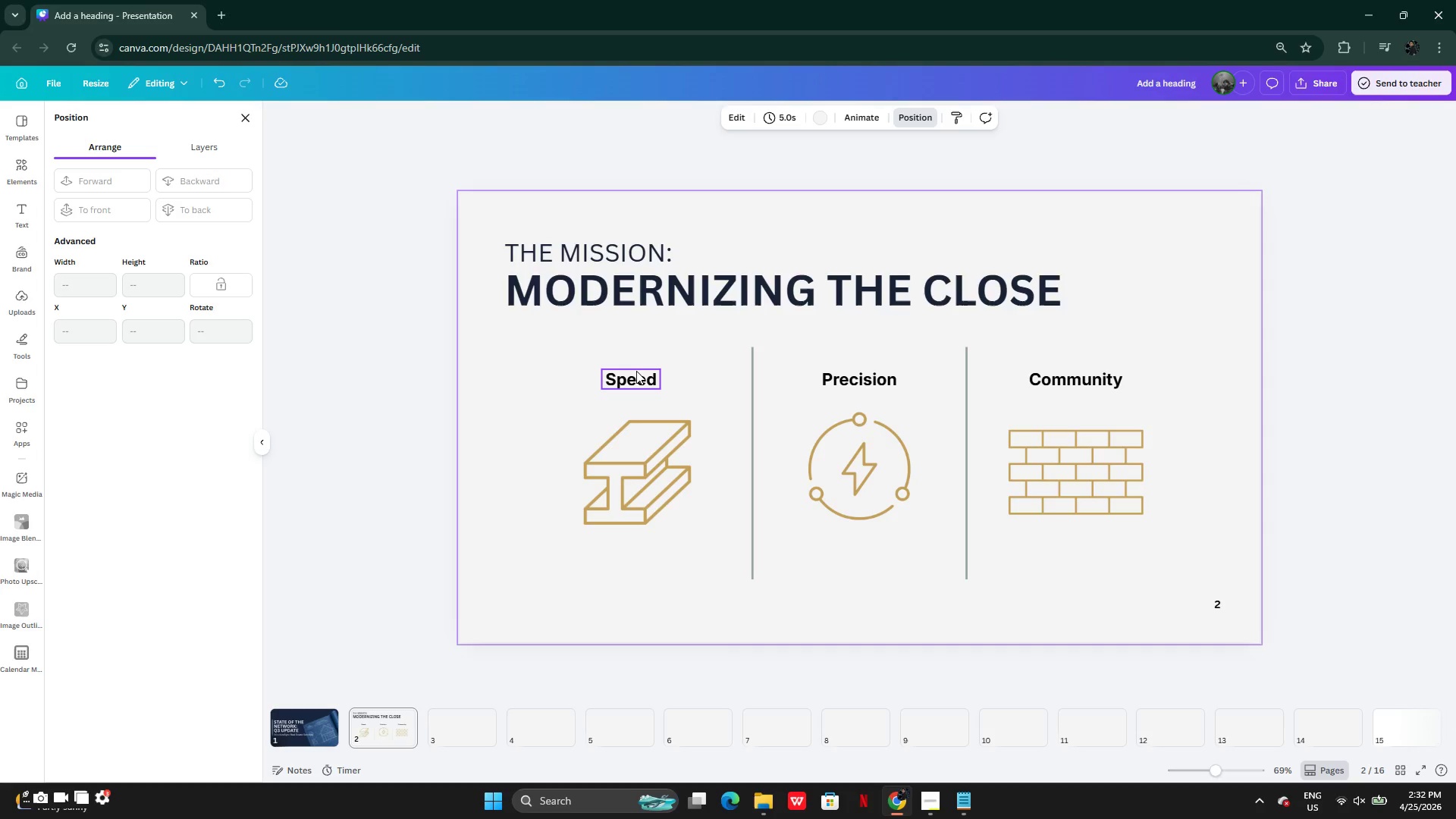 
left_click([639, 373])
 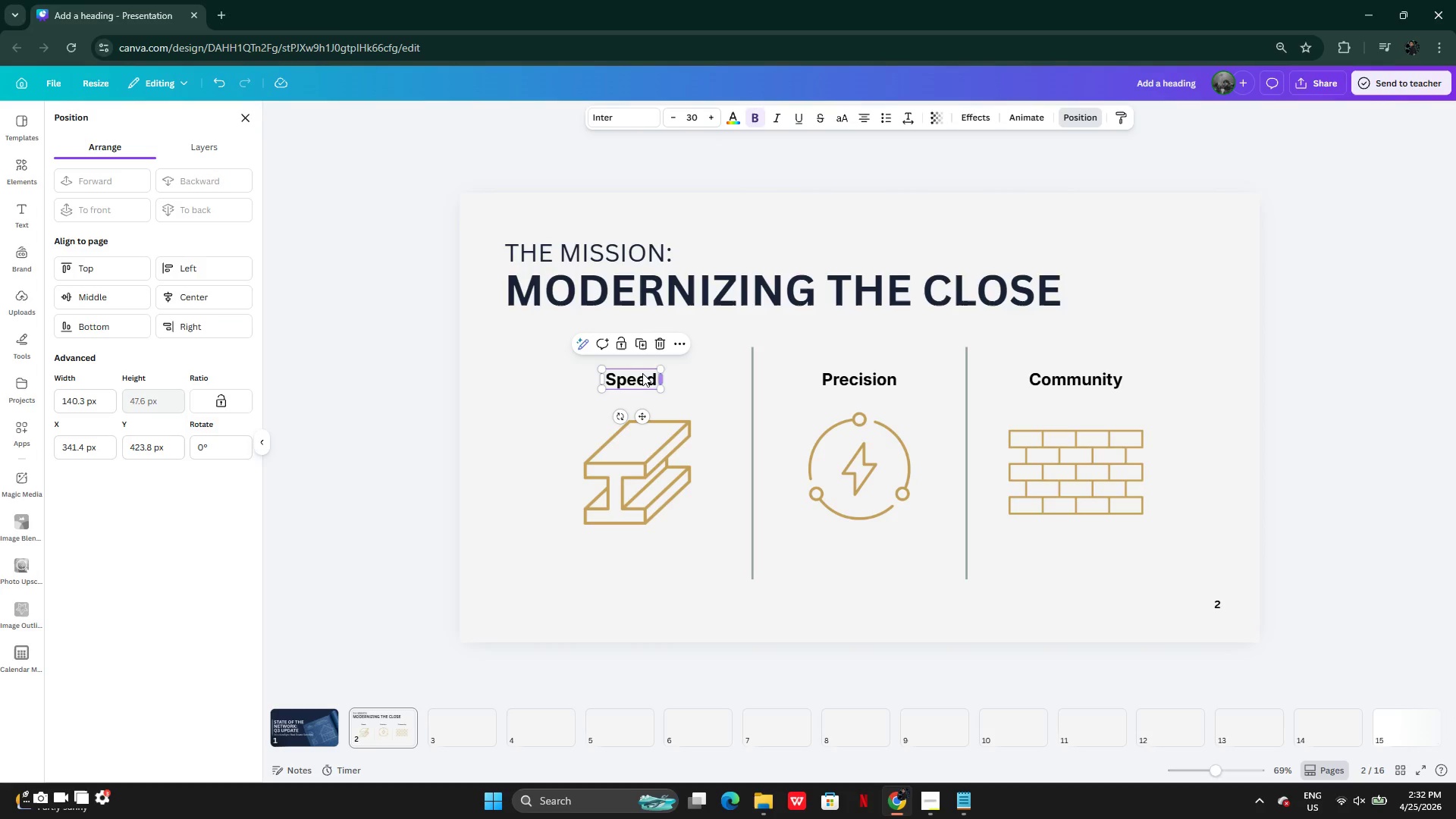 
hold_key(key=ShiftLeft, duration=0.42)
left_click_drag(start_coordinate=[635, 378], to_coordinate=[636, 471])
 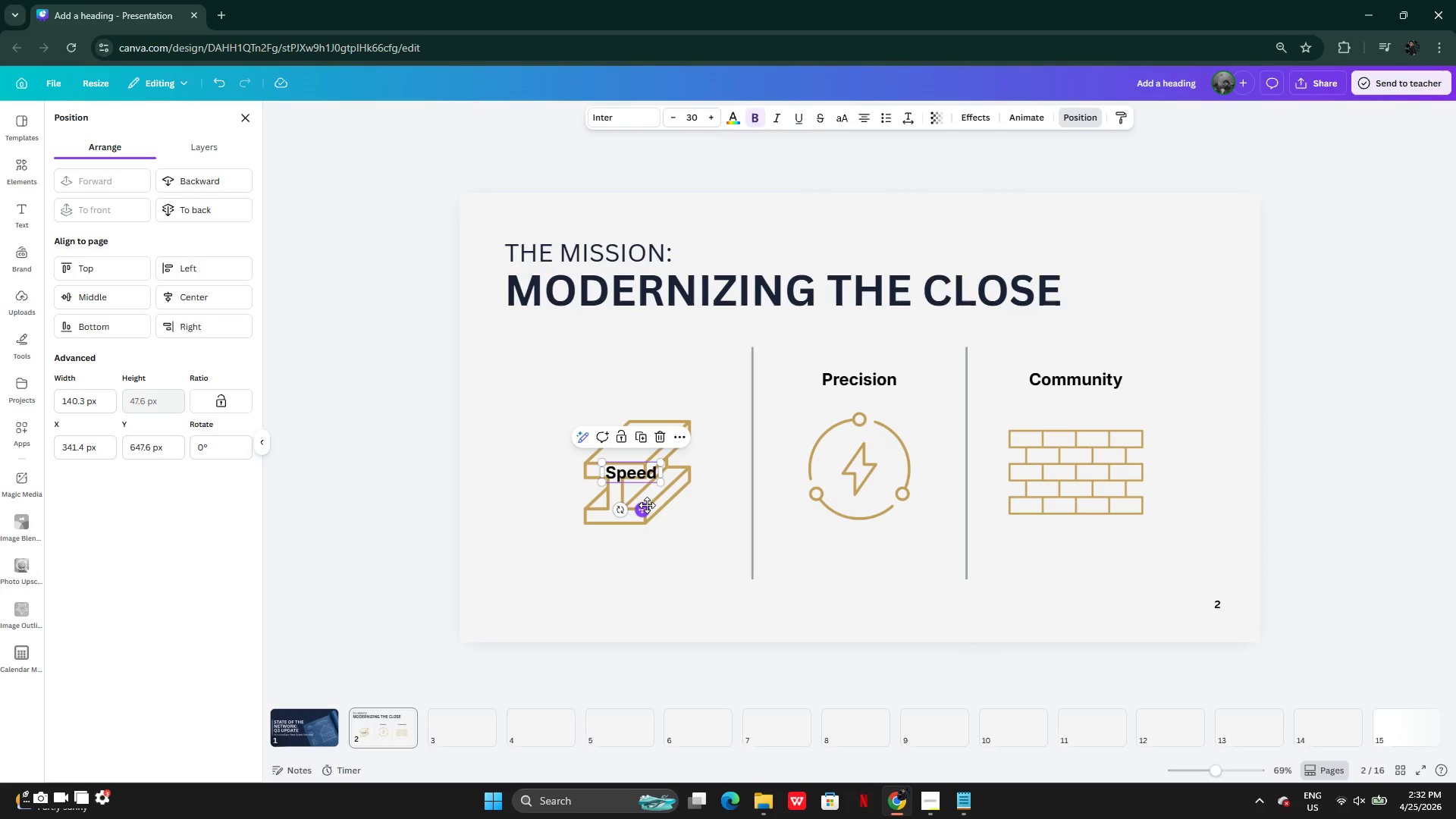 
key(Control+Z)
 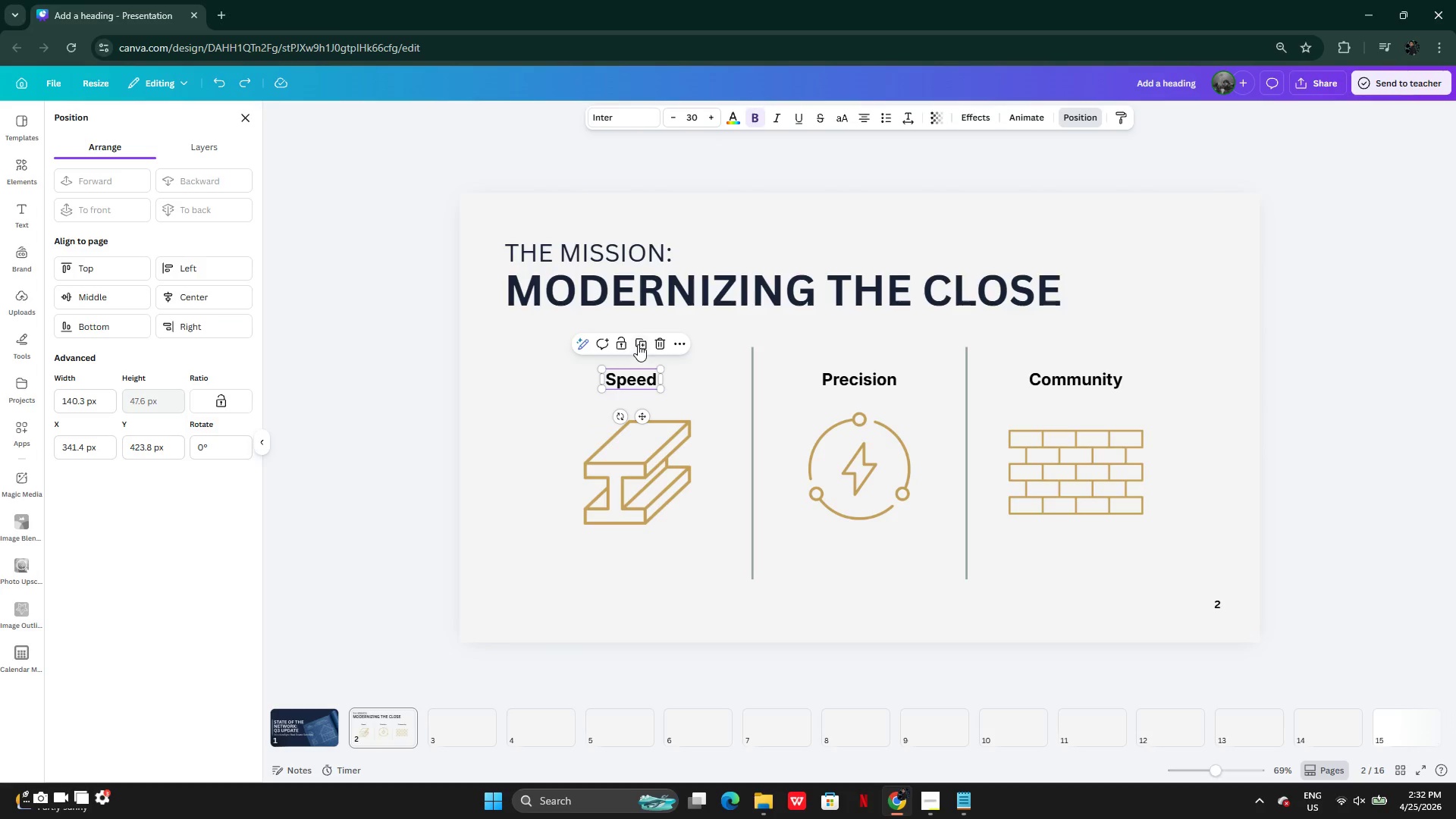 
left_click([638, 344])
 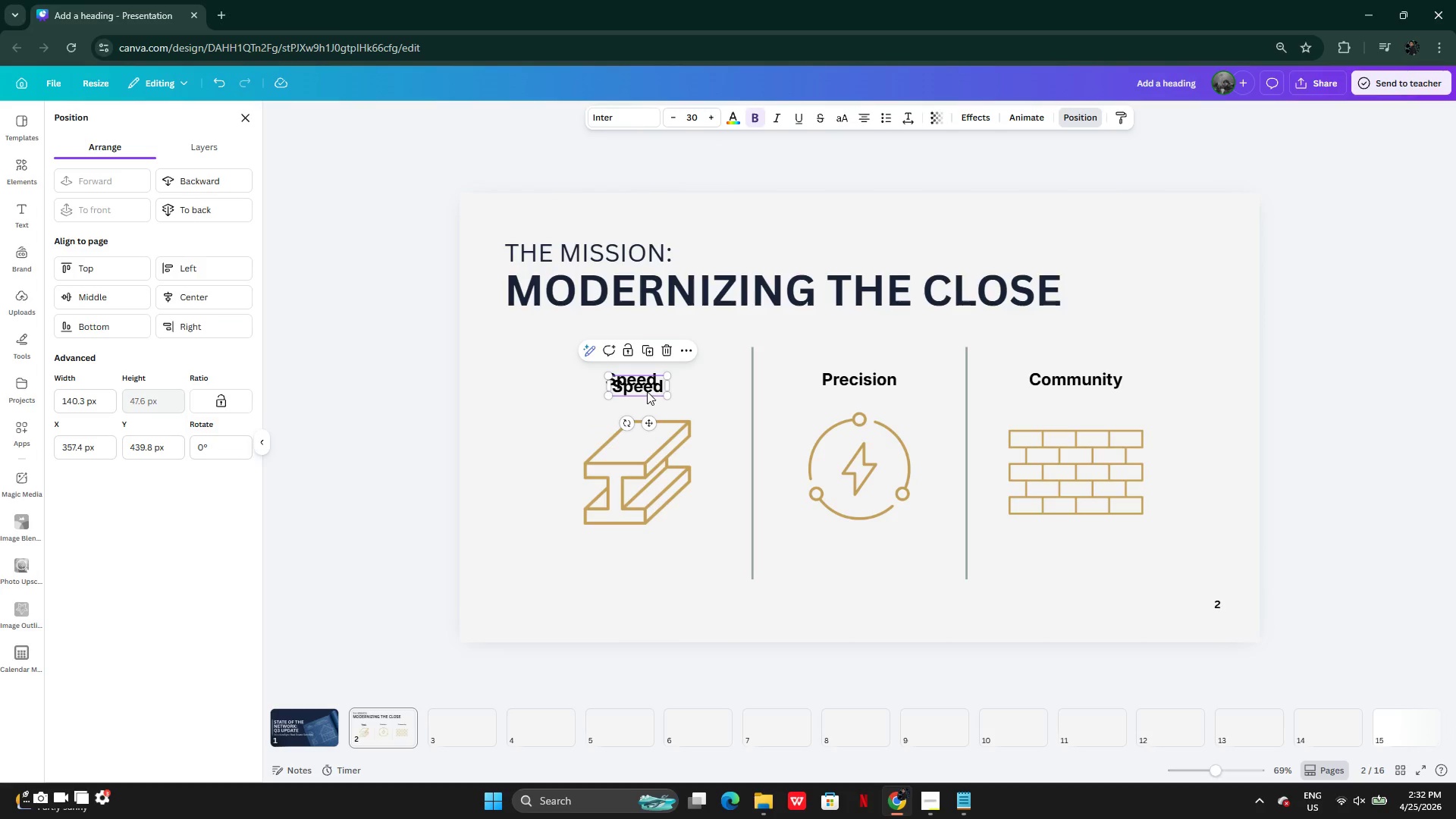 
left_click_drag(start_coordinate=[645, 388], to_coordinate=[642, 570])
 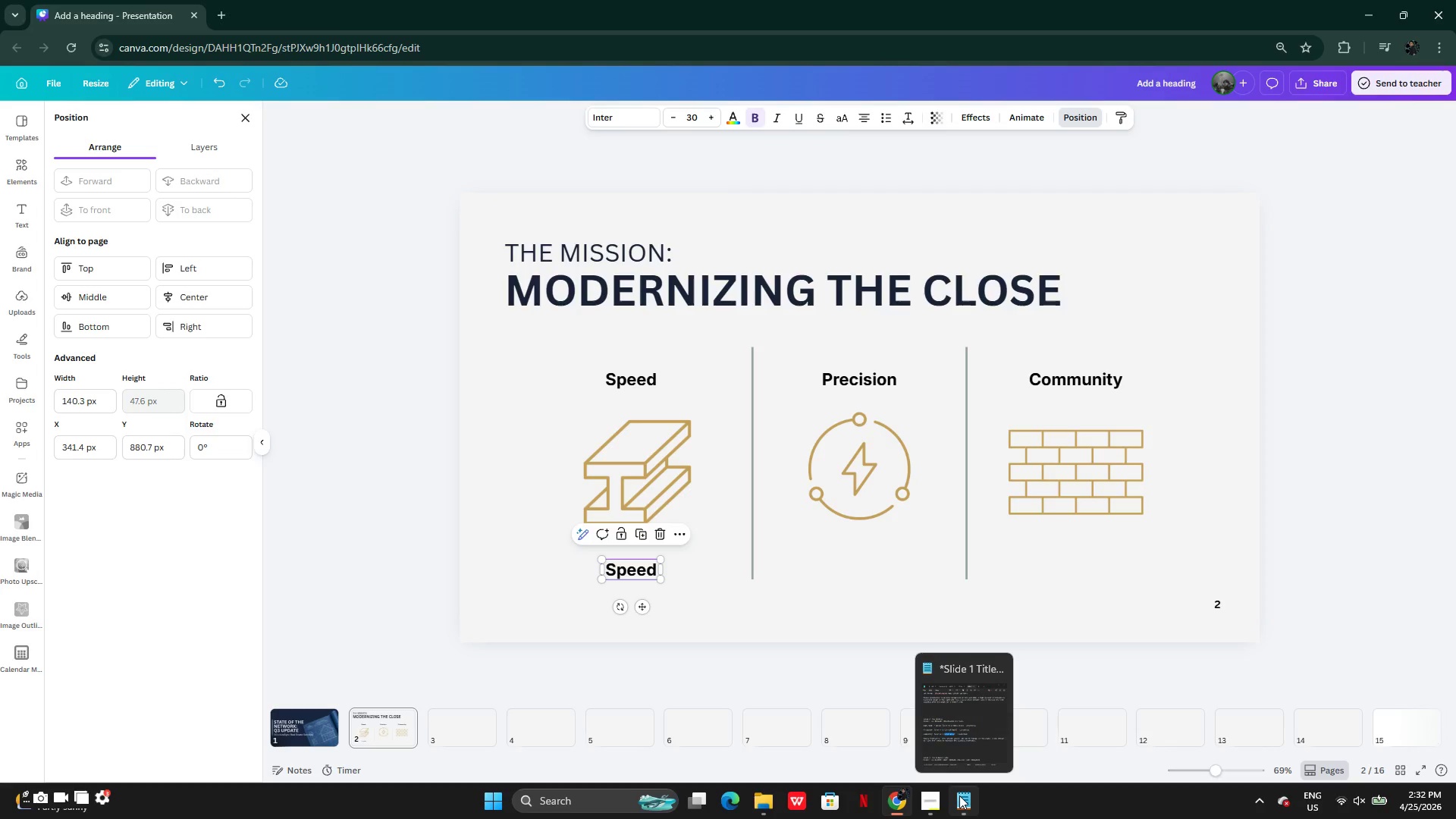 
left_click([968, 795])
 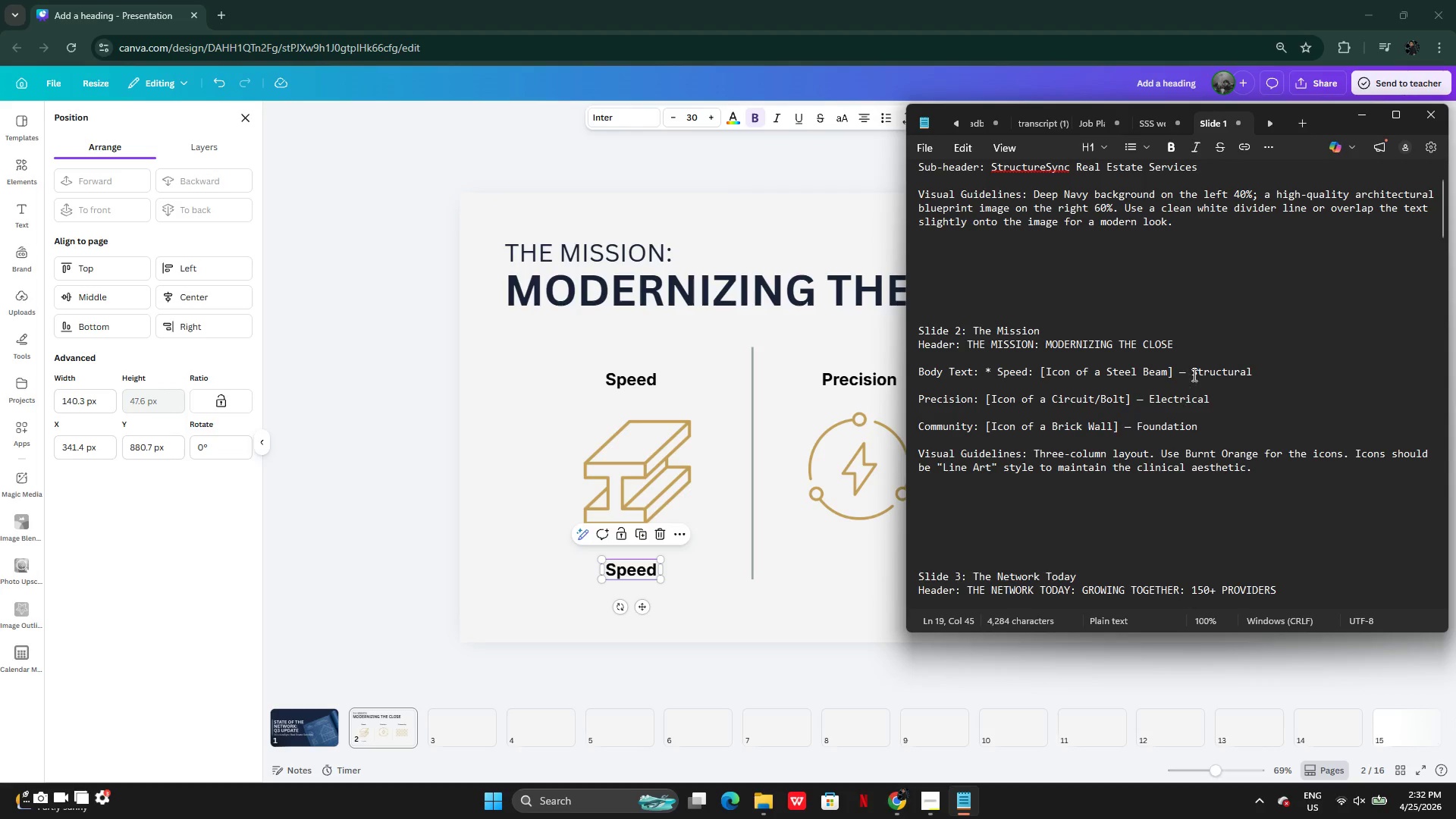 
left_click_drag(start_coordinate=[1192, 373], to_coordinate=[1252, 372])
 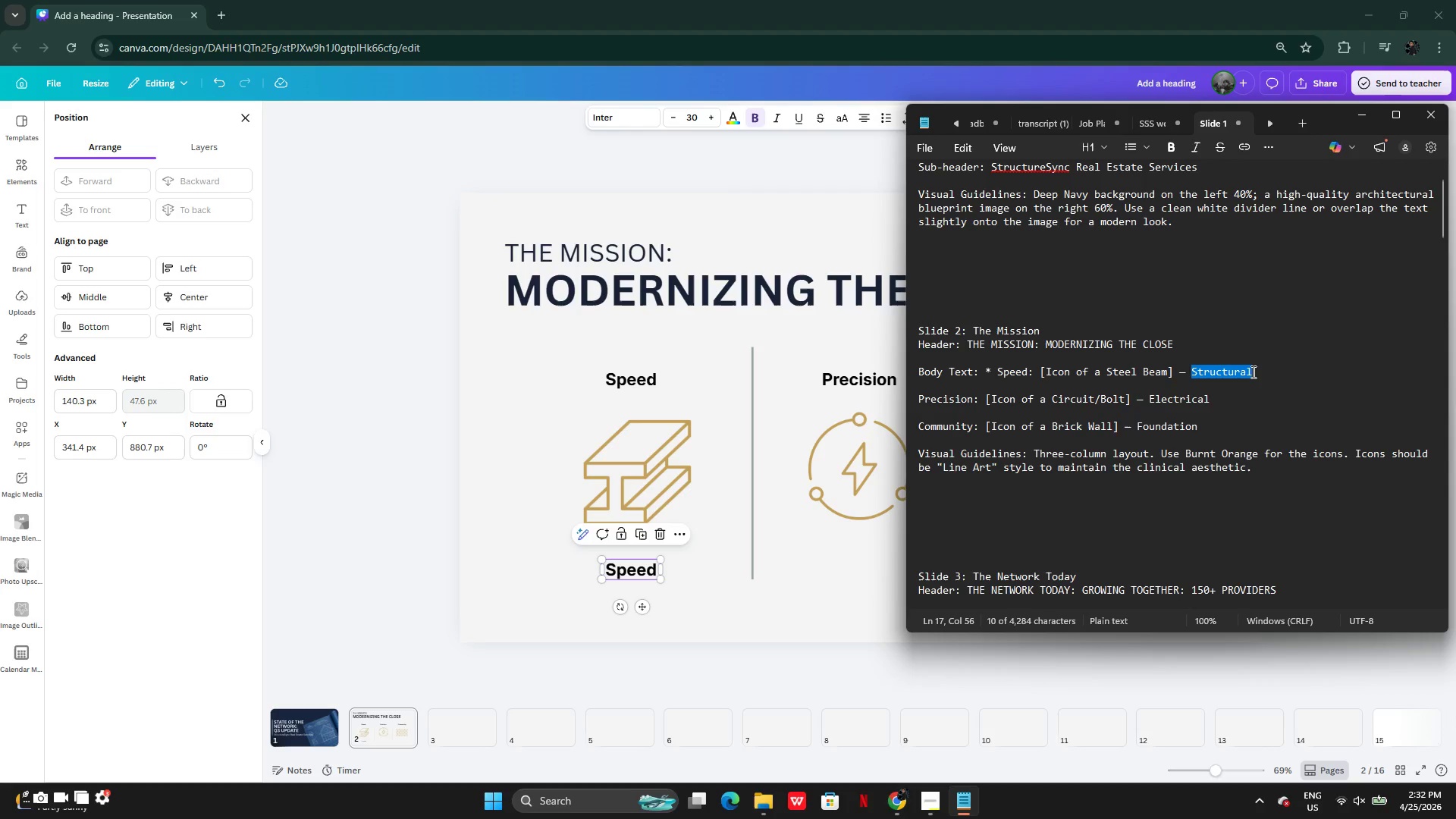 
key(Control+C)
 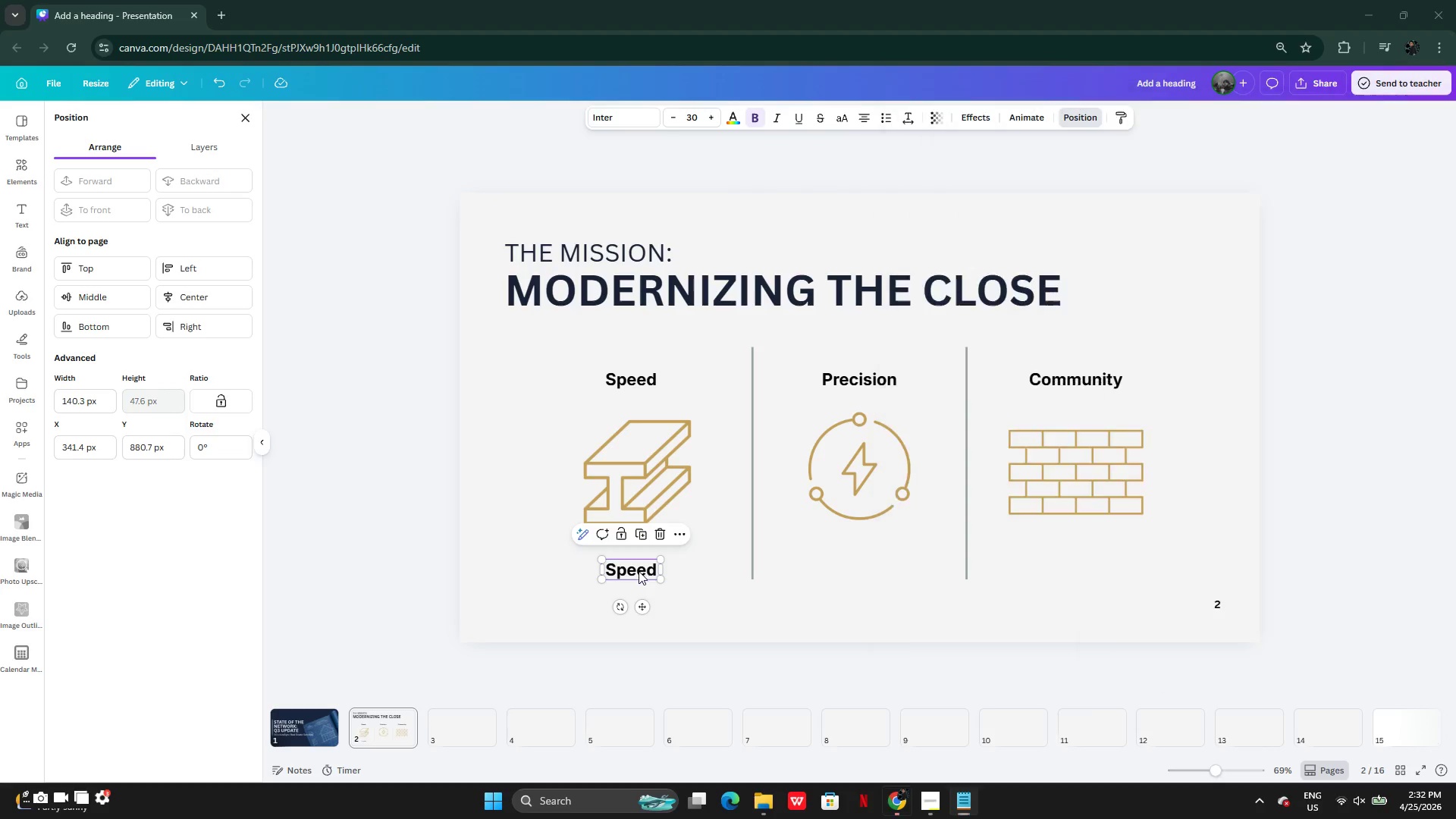 
double_click([639, 571])
 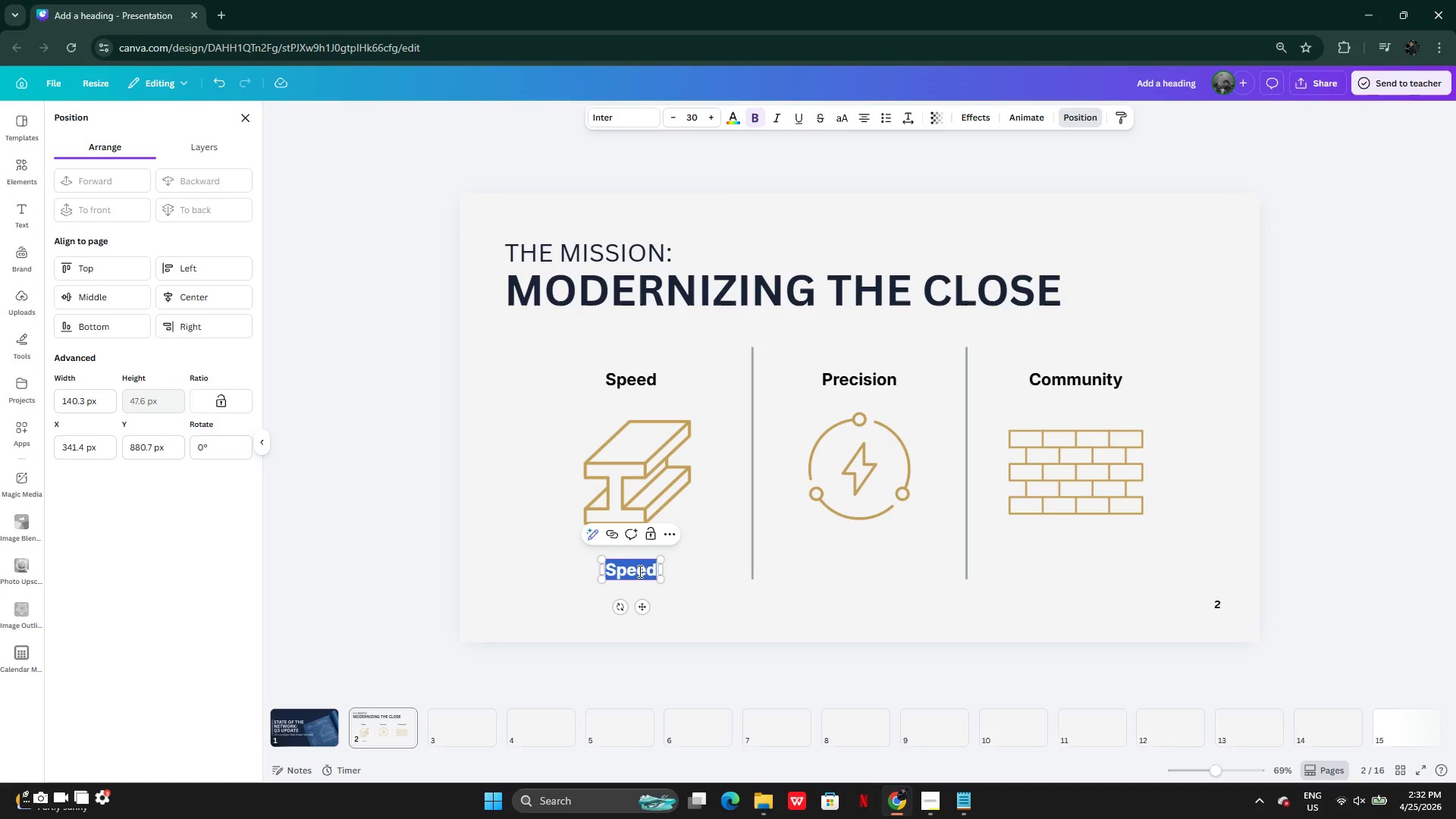 
key(Control+V)
 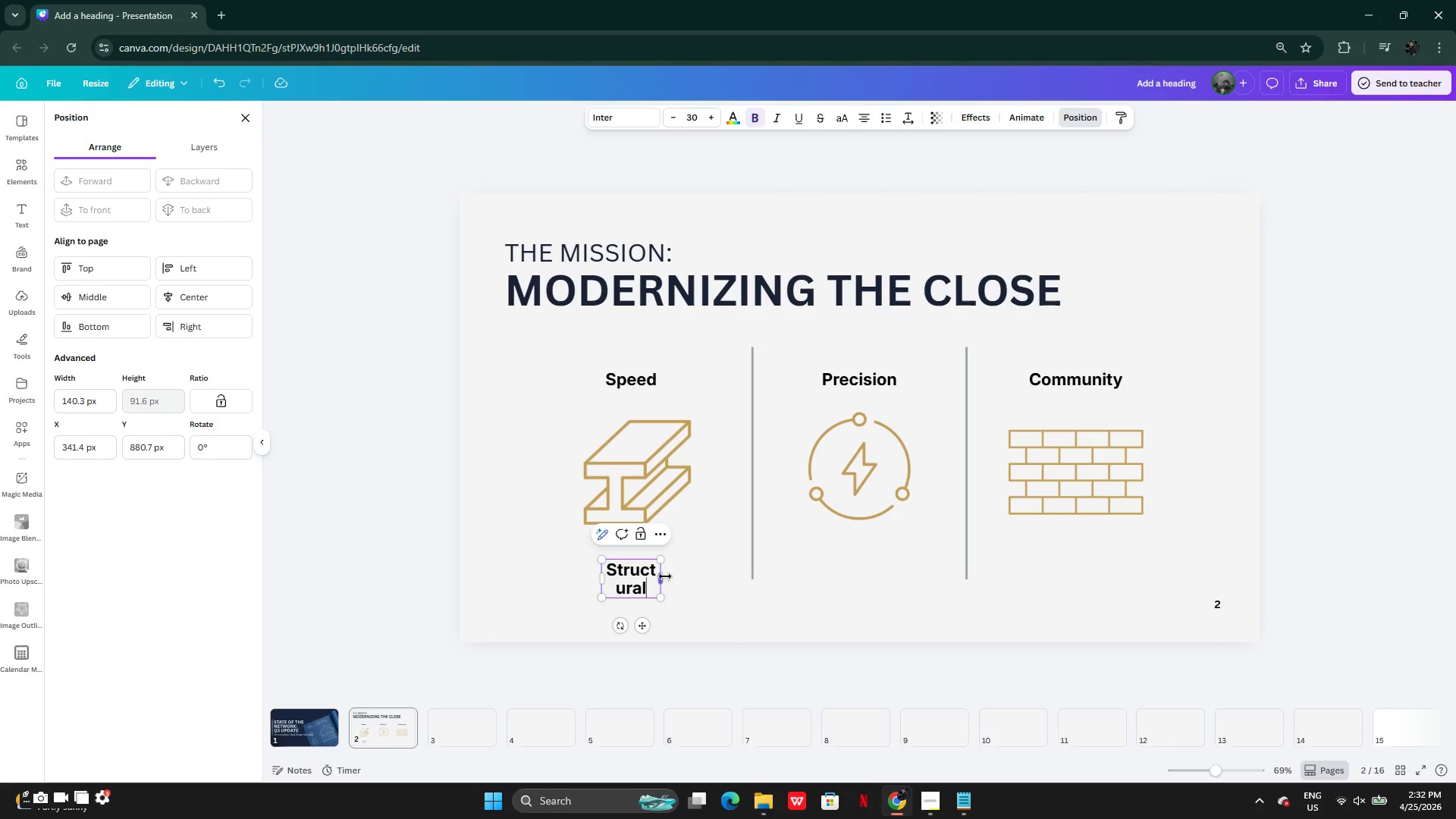 
left_click_drag(start_coordinate=[665, 576], to_coordinate=[695, 569])
 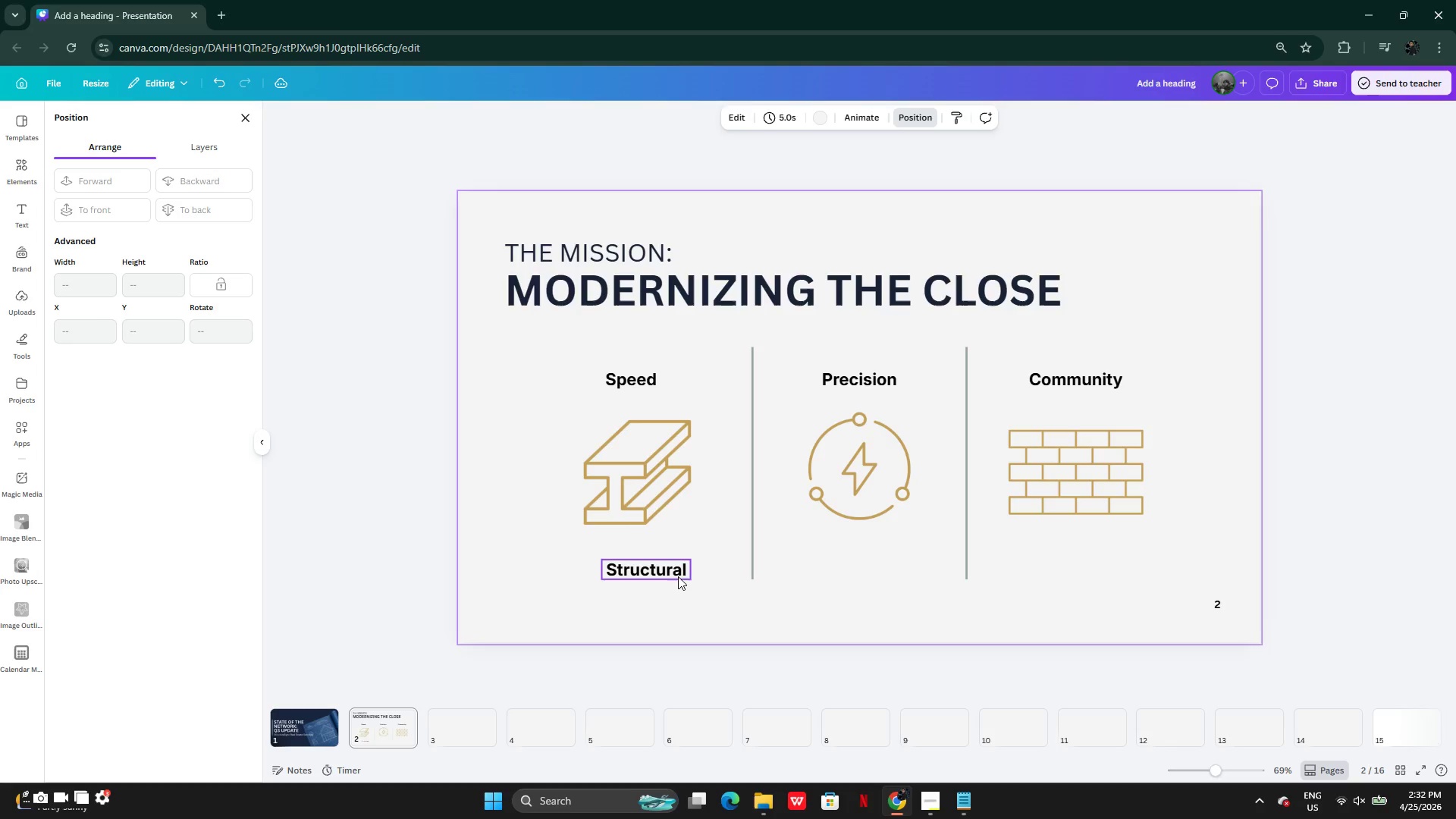 
left_click([670, 575])
 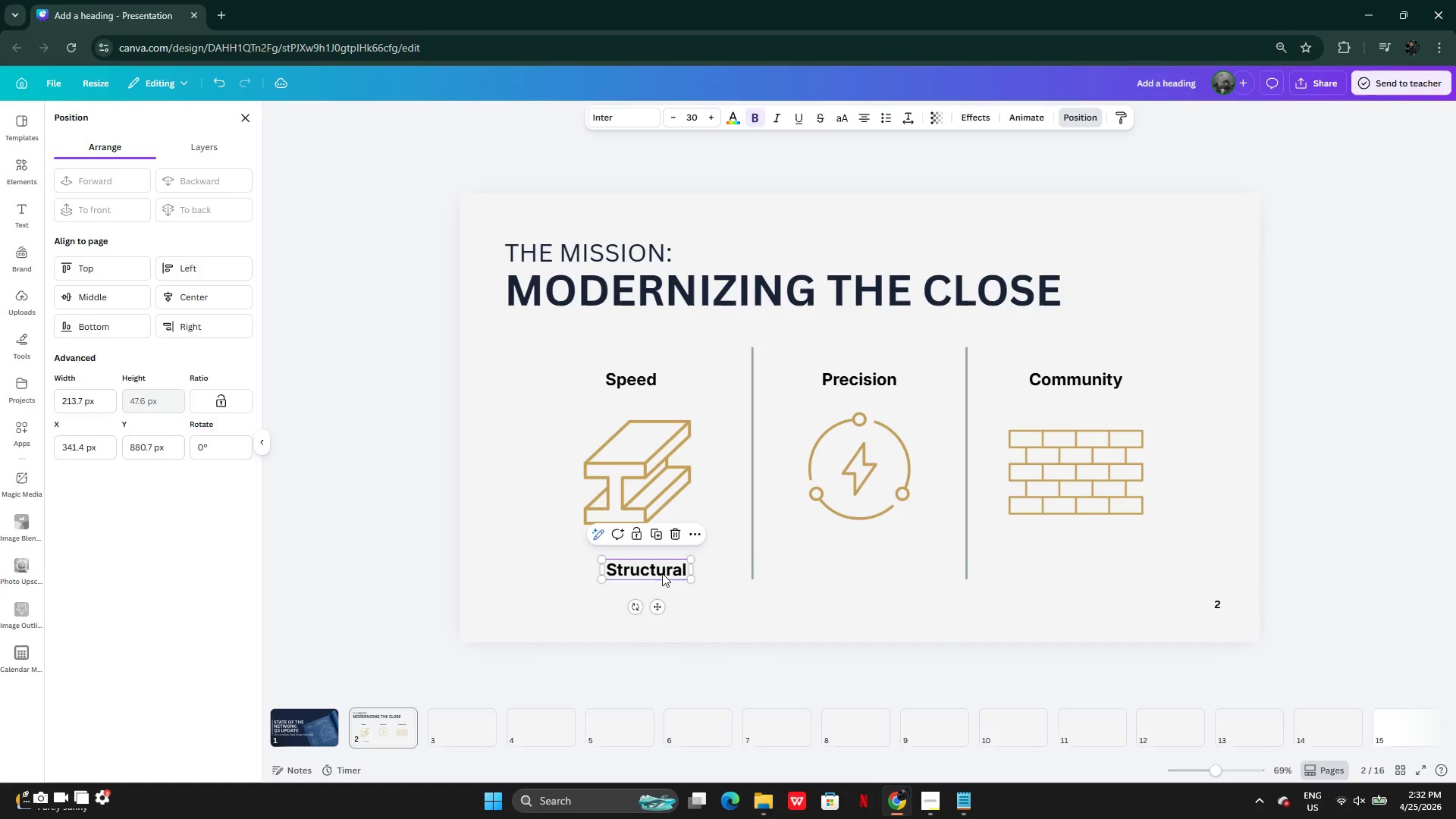 
left_click_drag(start_coordinate=[664, 573], to_coordinate=[645, 573])
 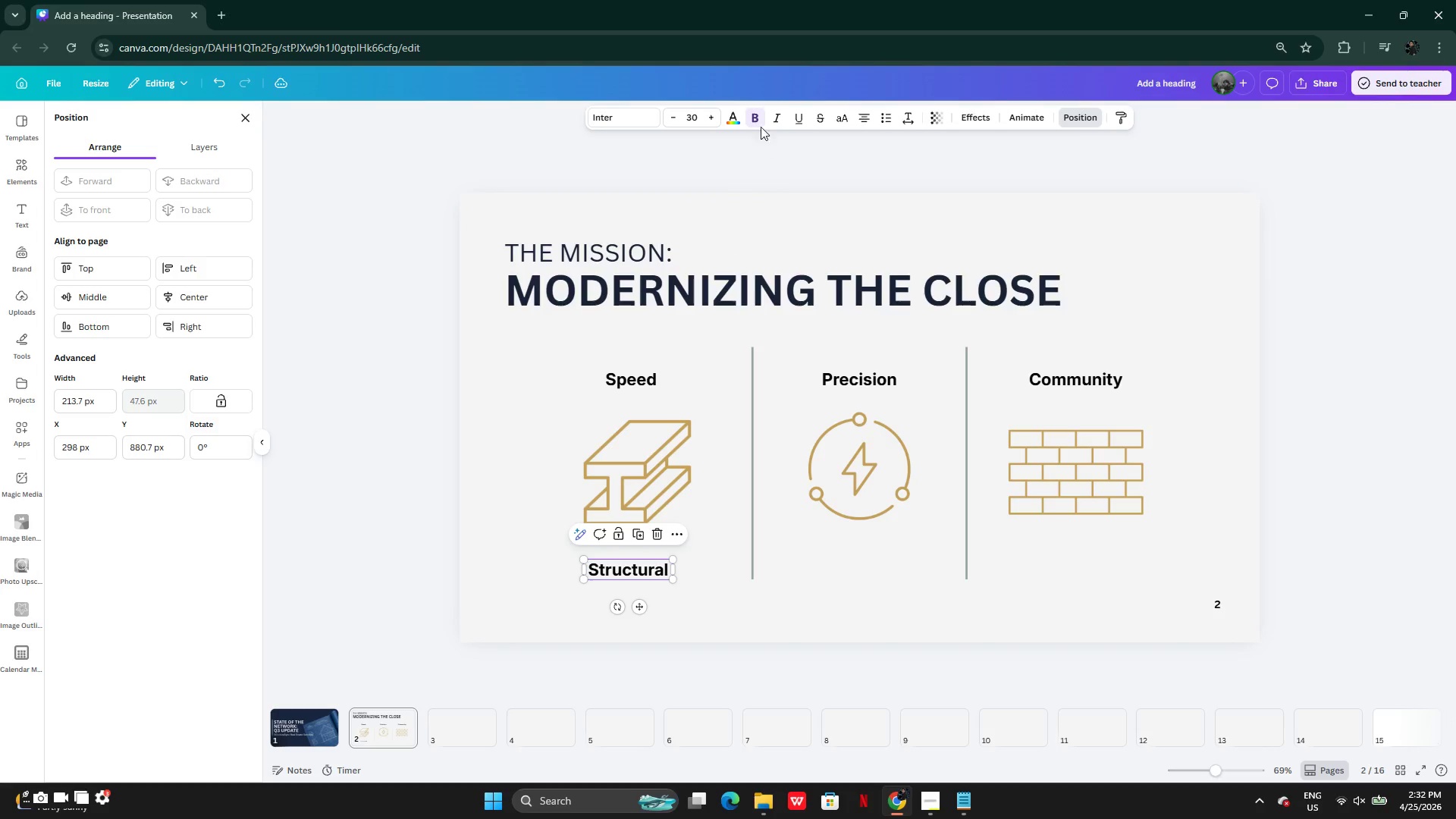 
left_click([761, 127])
 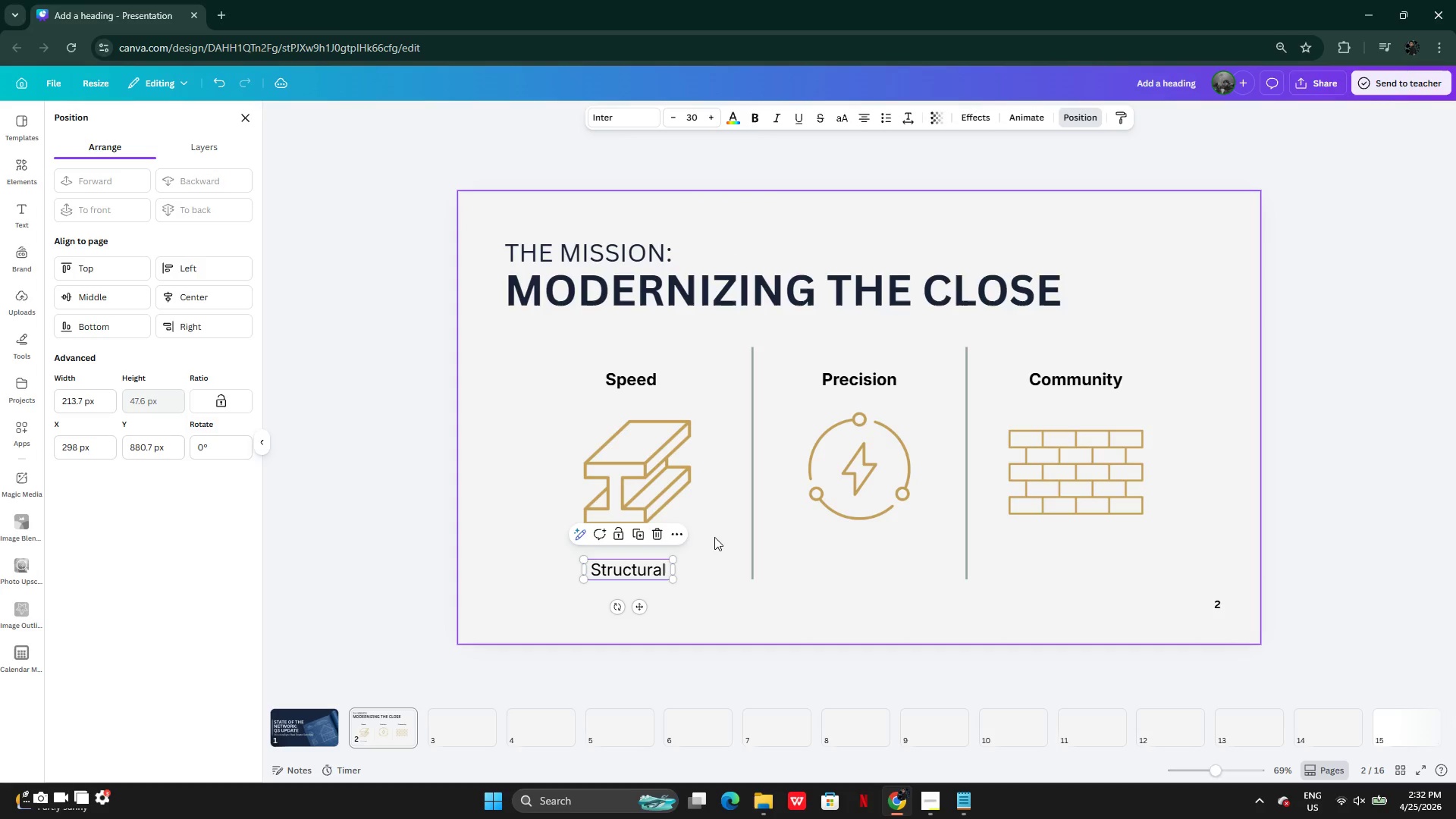 
left_click([714, 538])
 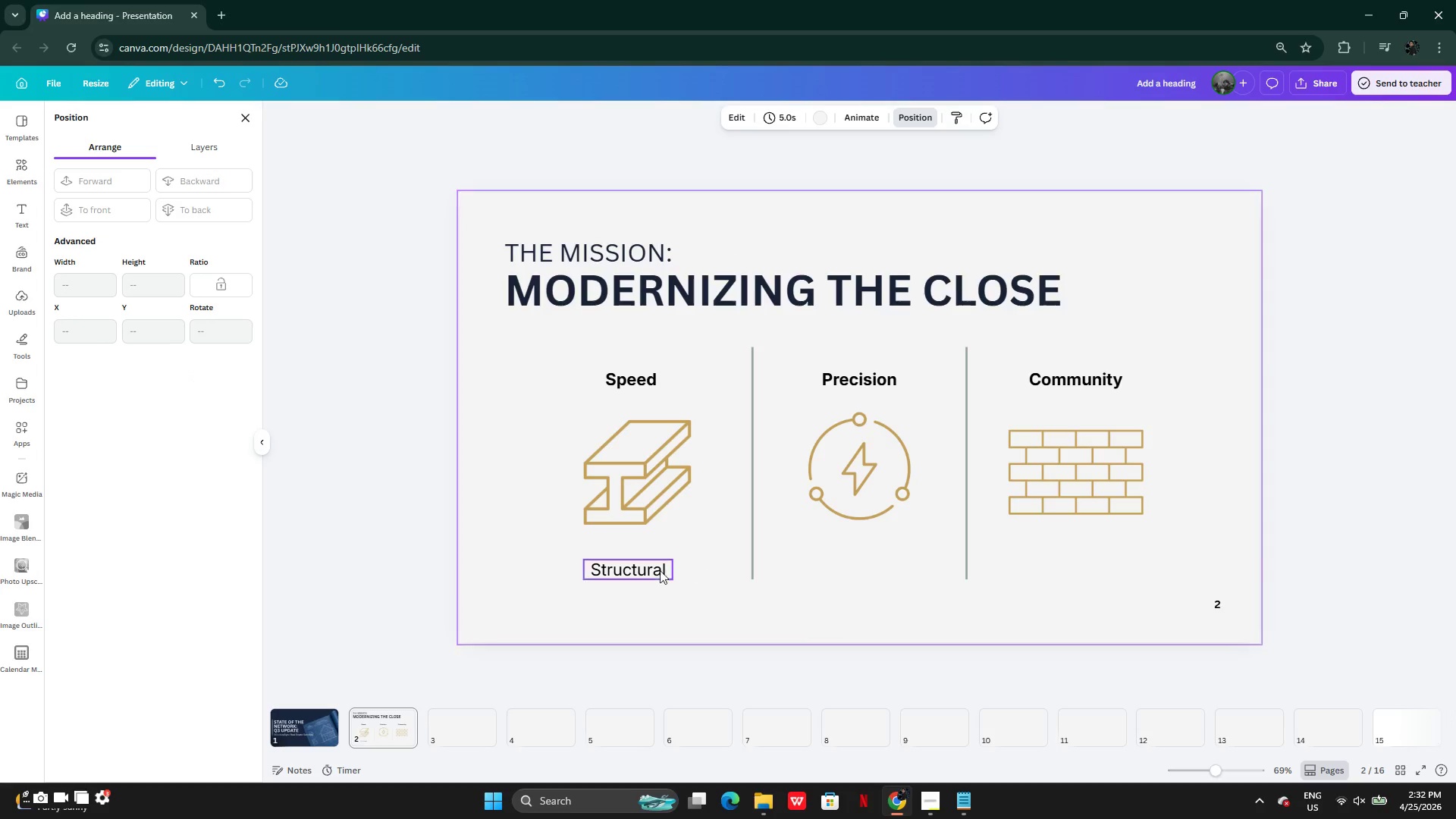 
left_click([654, 570])
 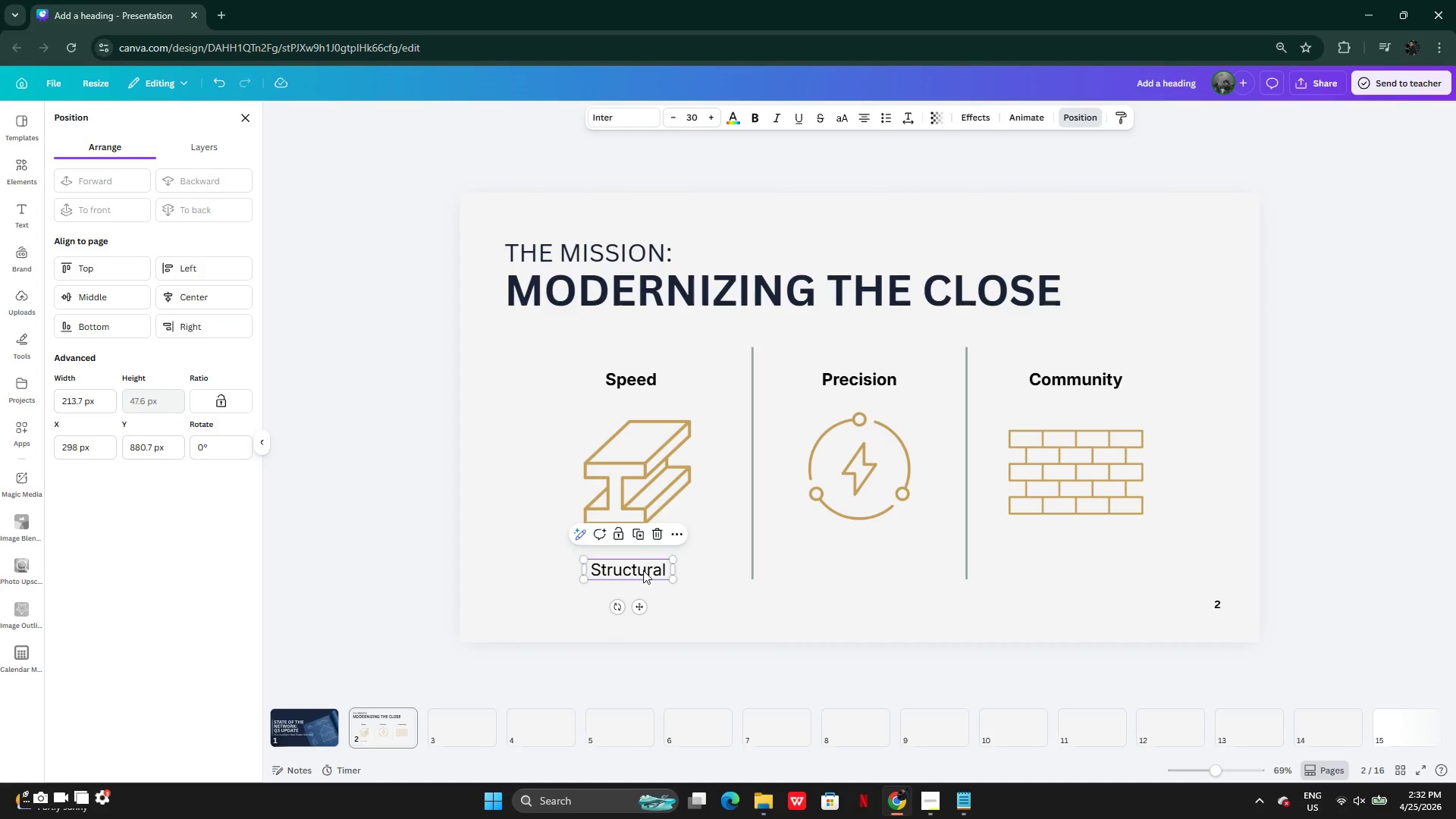 
left_click_drag(start_coordinate=[643, 570], to_coordinate=[648, 570])
 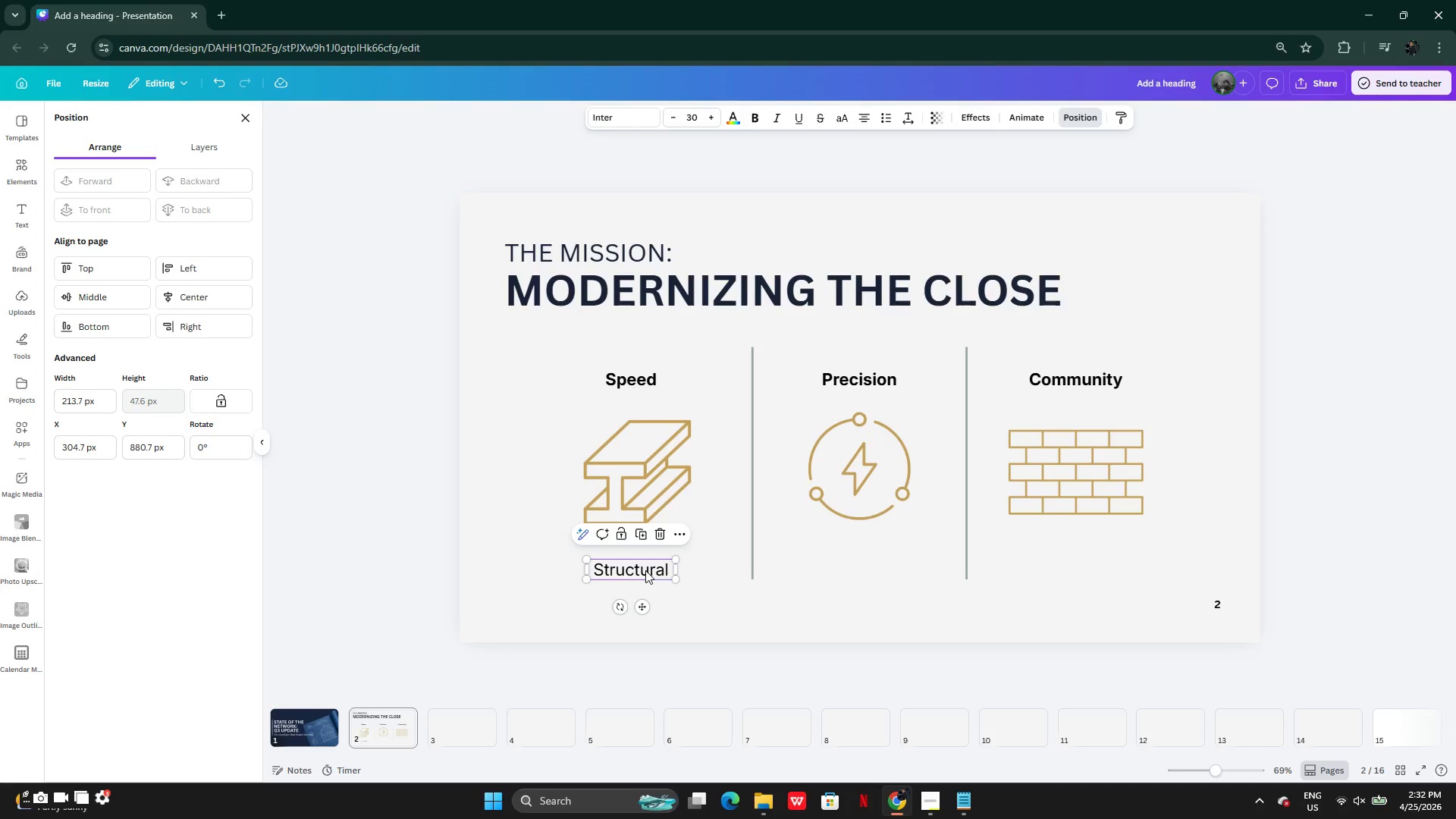 
hold_key(key=AltLeft, duration=0.39)
left_click_drag(start_coordinate=[644, 570], to_coordinate=[762, 570])
 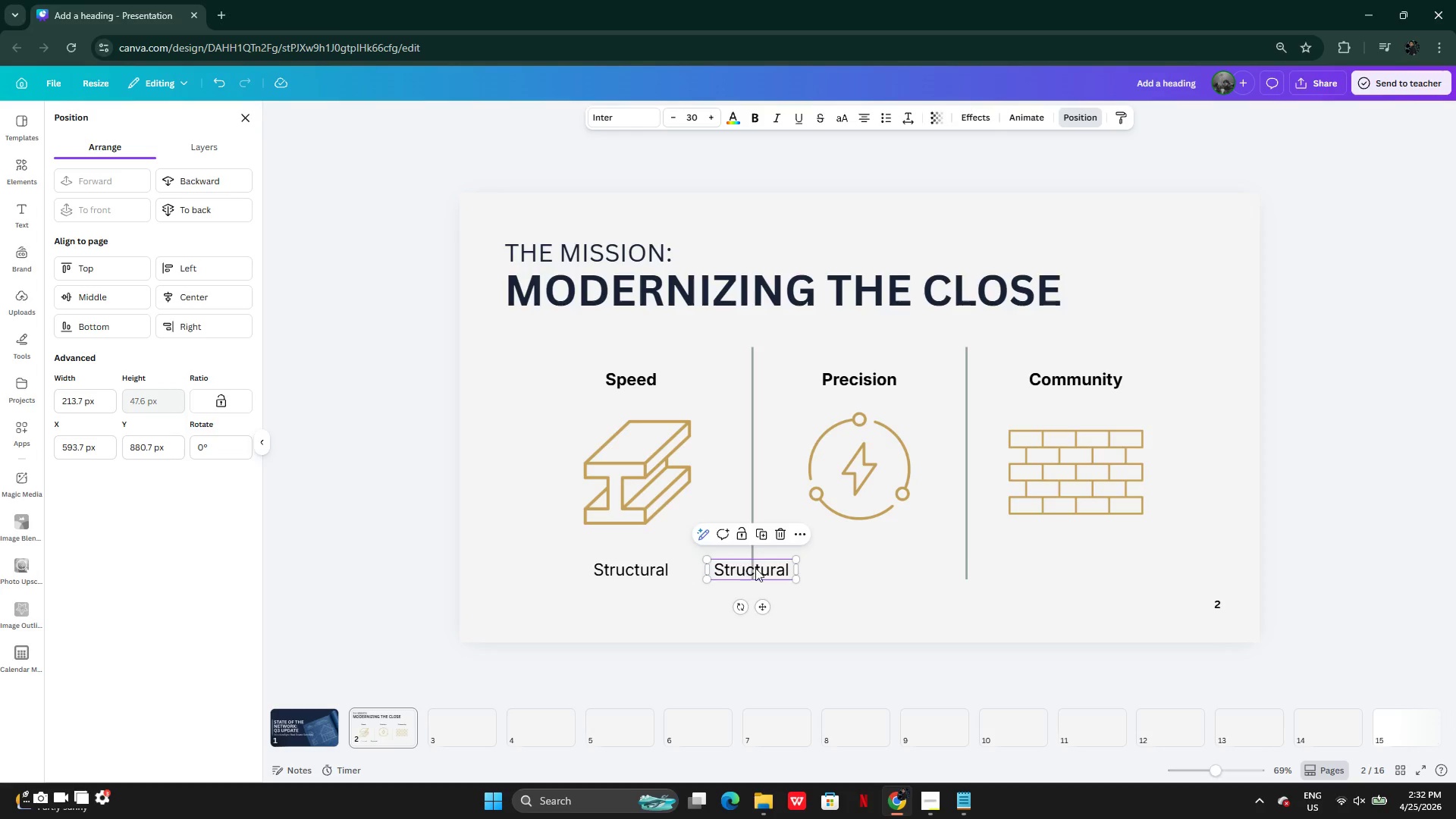 
left_click_drag(start_coordinate=[744, 570], to_coordinate=[852, 567])
 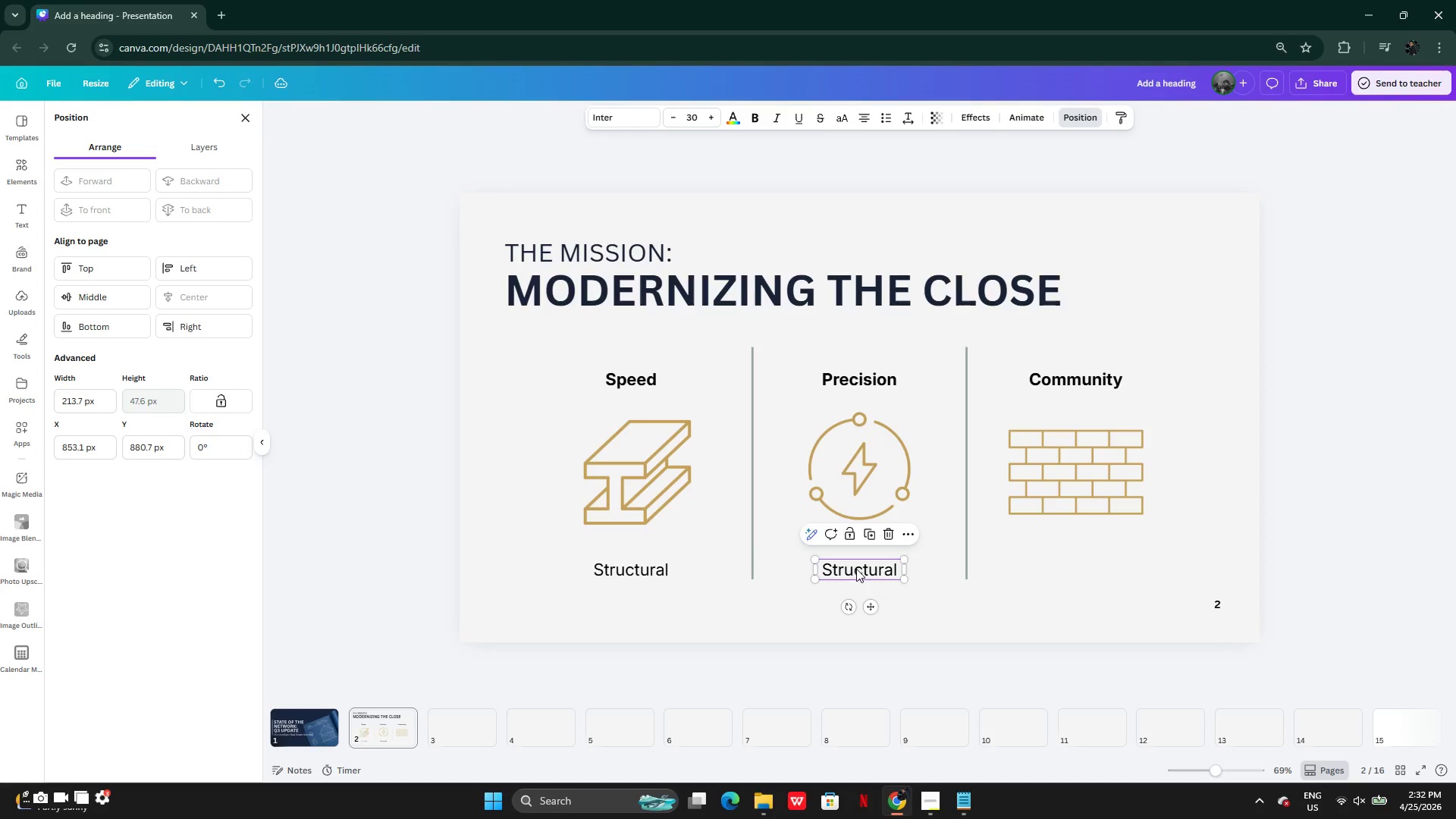 
hold_key(key=AltLeft, duration=0.38)
left_click_drag(start_coordinate=[855, 569], to_coordinate=[1012, 569])
 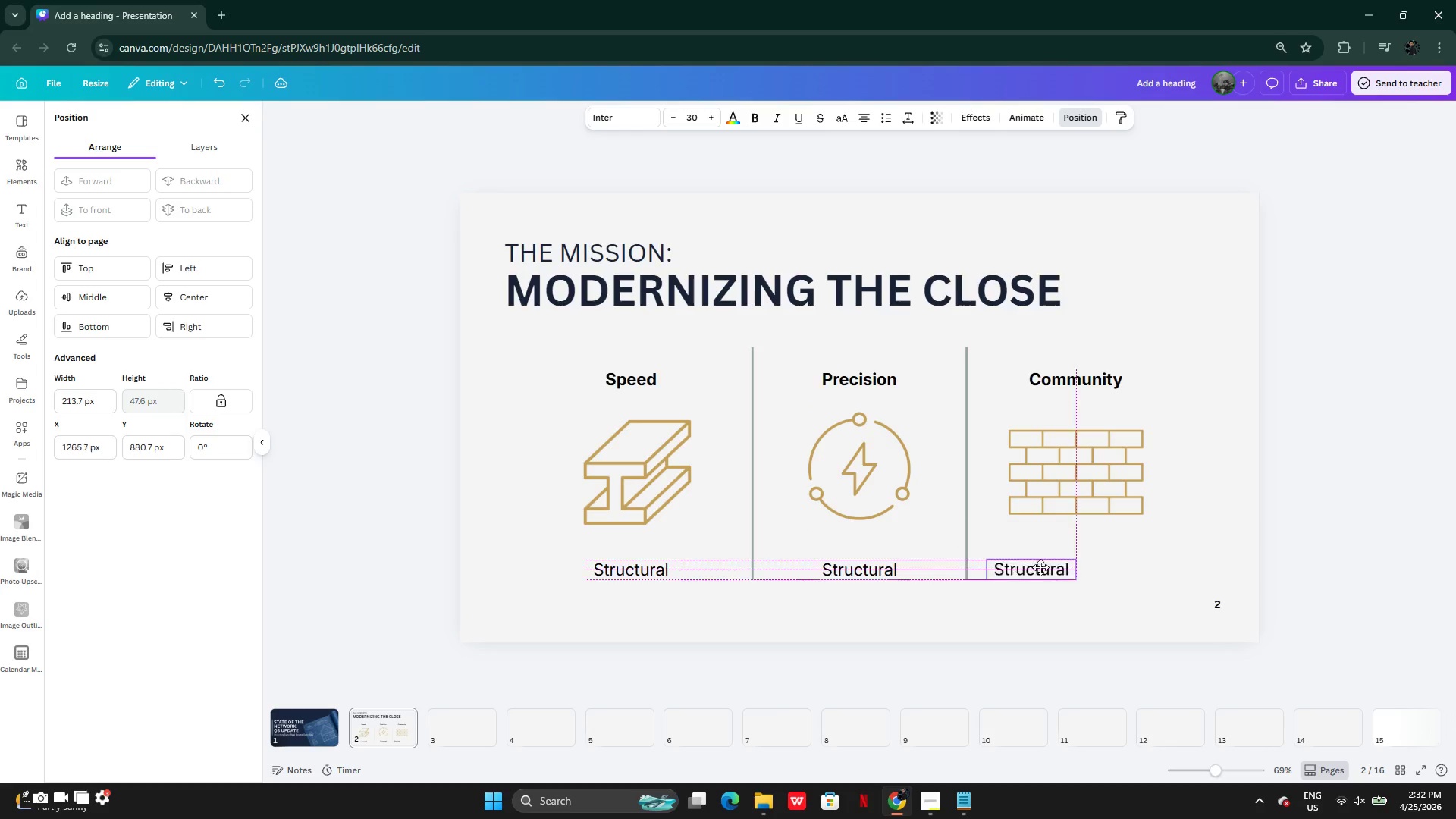 
left_click_drag(start_coordinate=[1009, 567], to_coordinate=[1067, 568])
 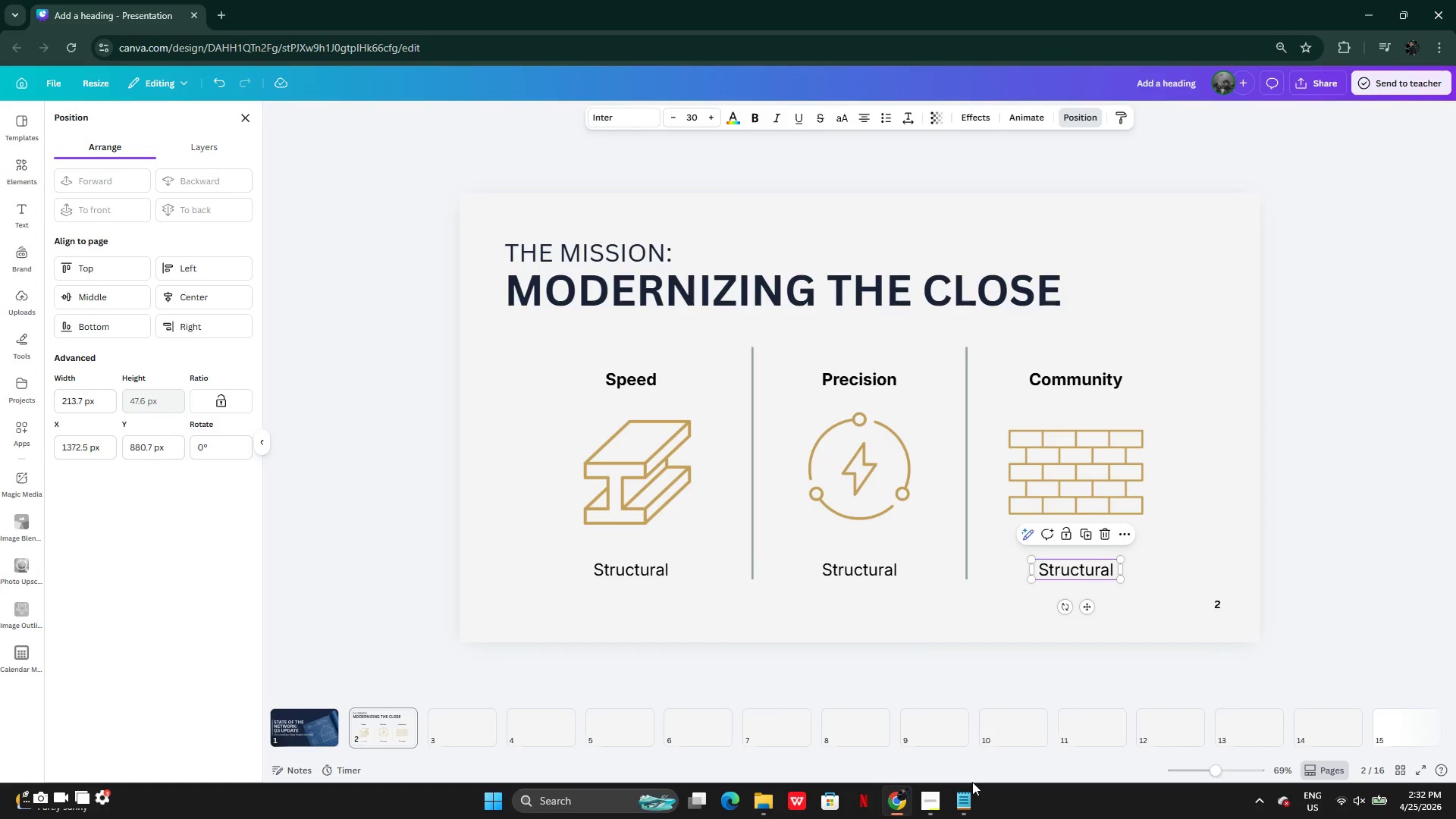 
left_click([962, 790])
 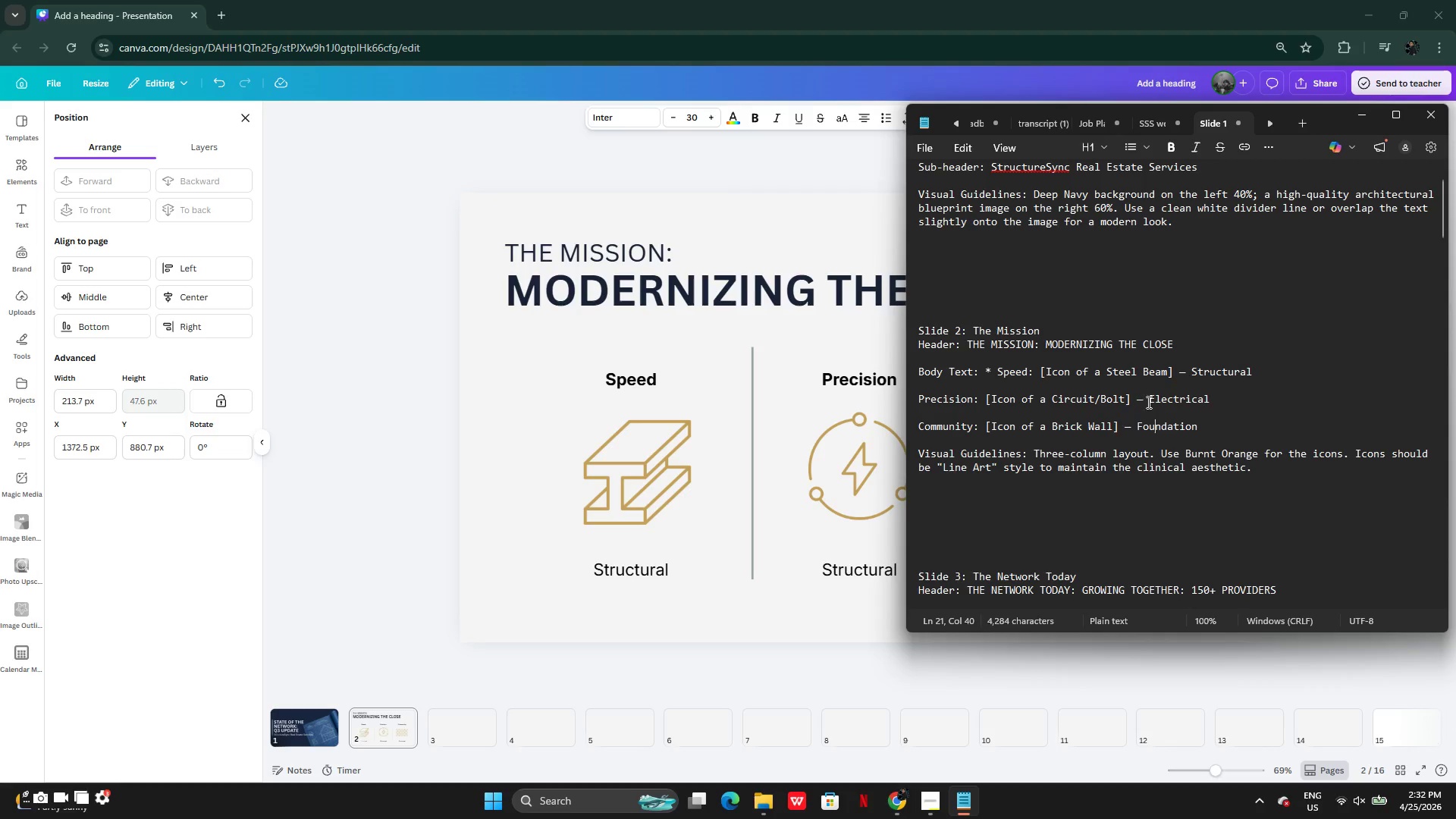 
left_click_drag(start_coordinate=[1148, 398], to_coordinate=[1209, 397])
 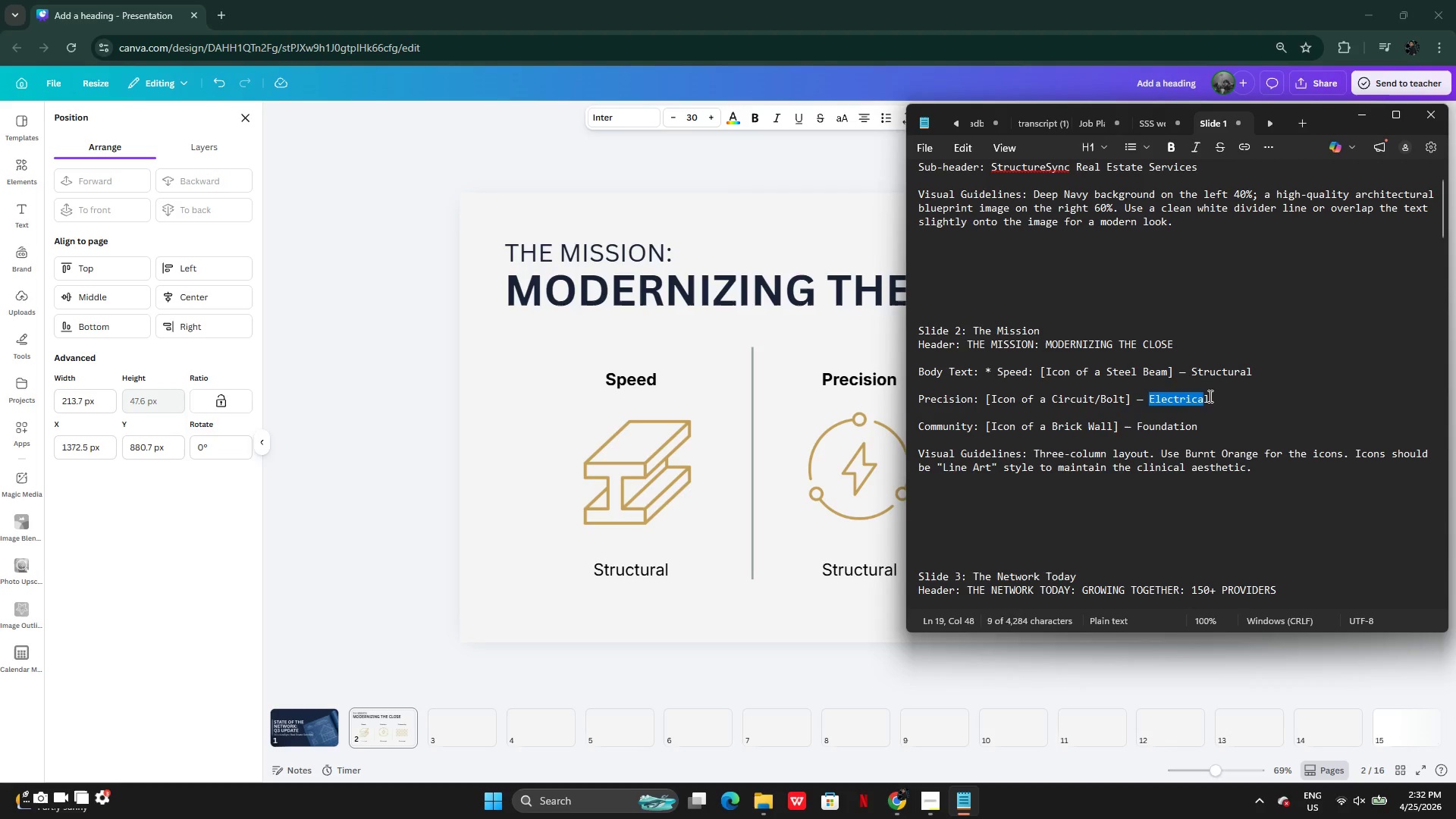 
left_click([1209, 396])
 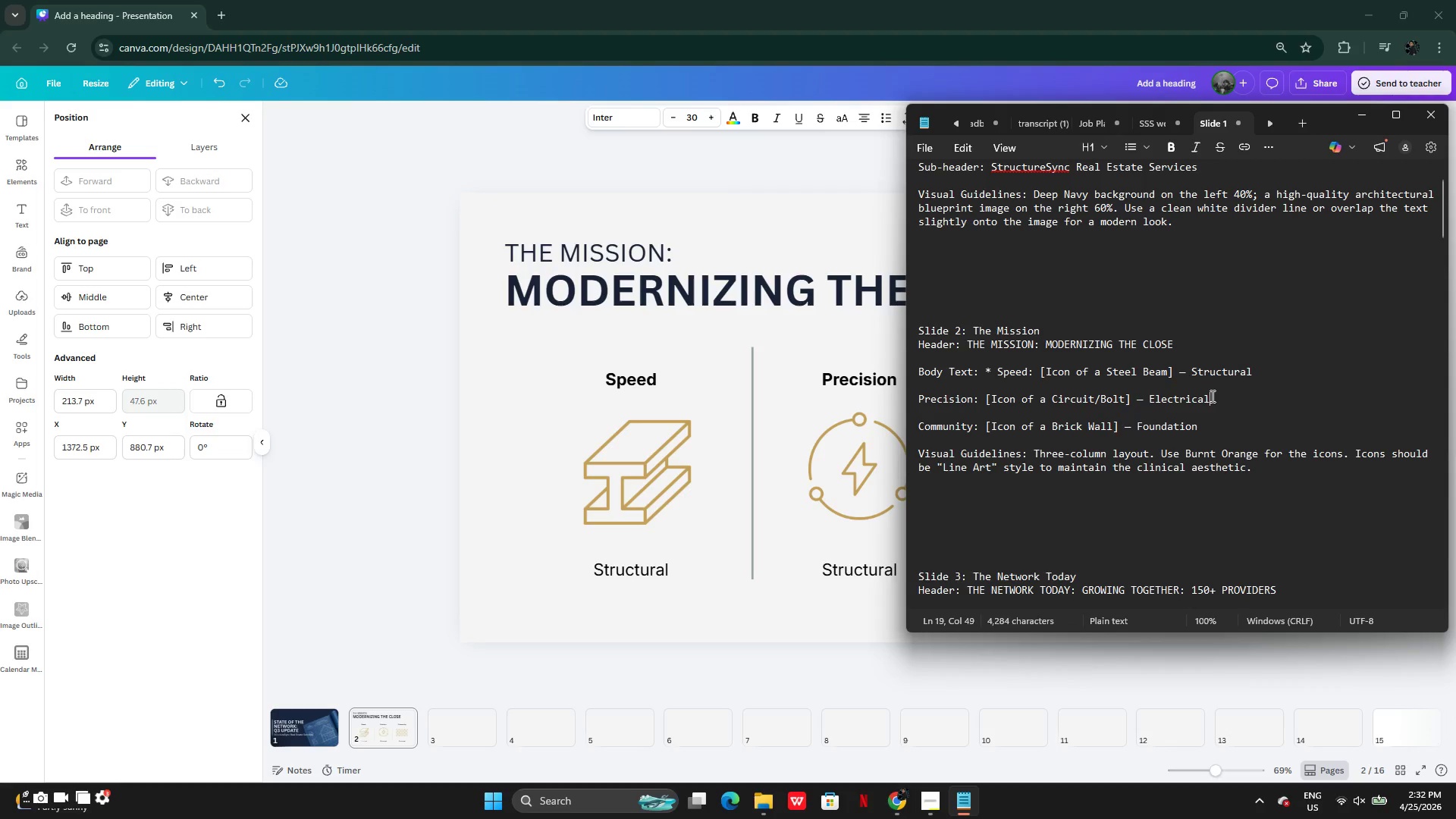 
left_click_drag(start_coordinate=[1211, 396], to_coordinate=[1149, 400])
 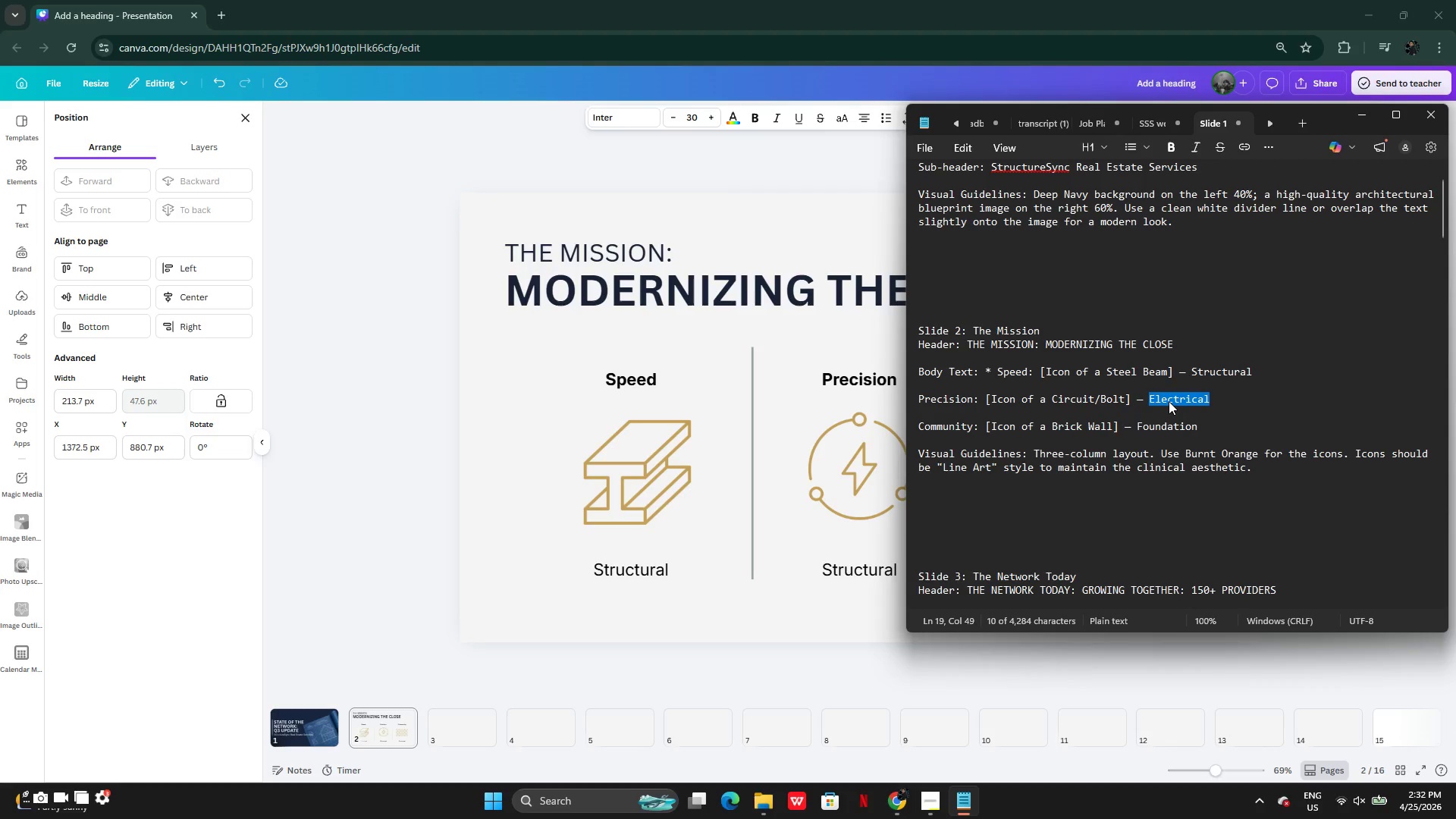 
key(Control+C)
 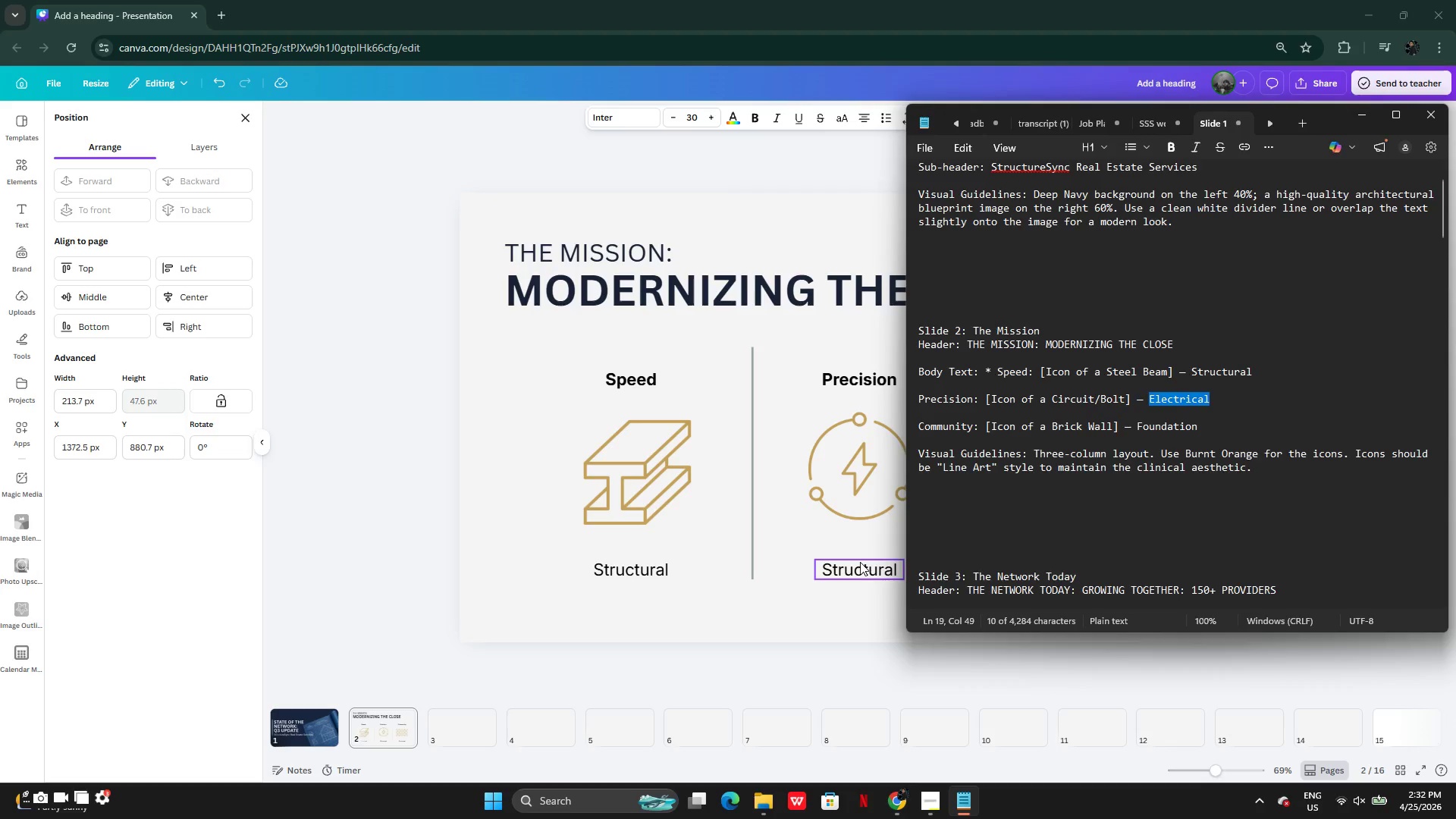 
double_click([860, 562])
 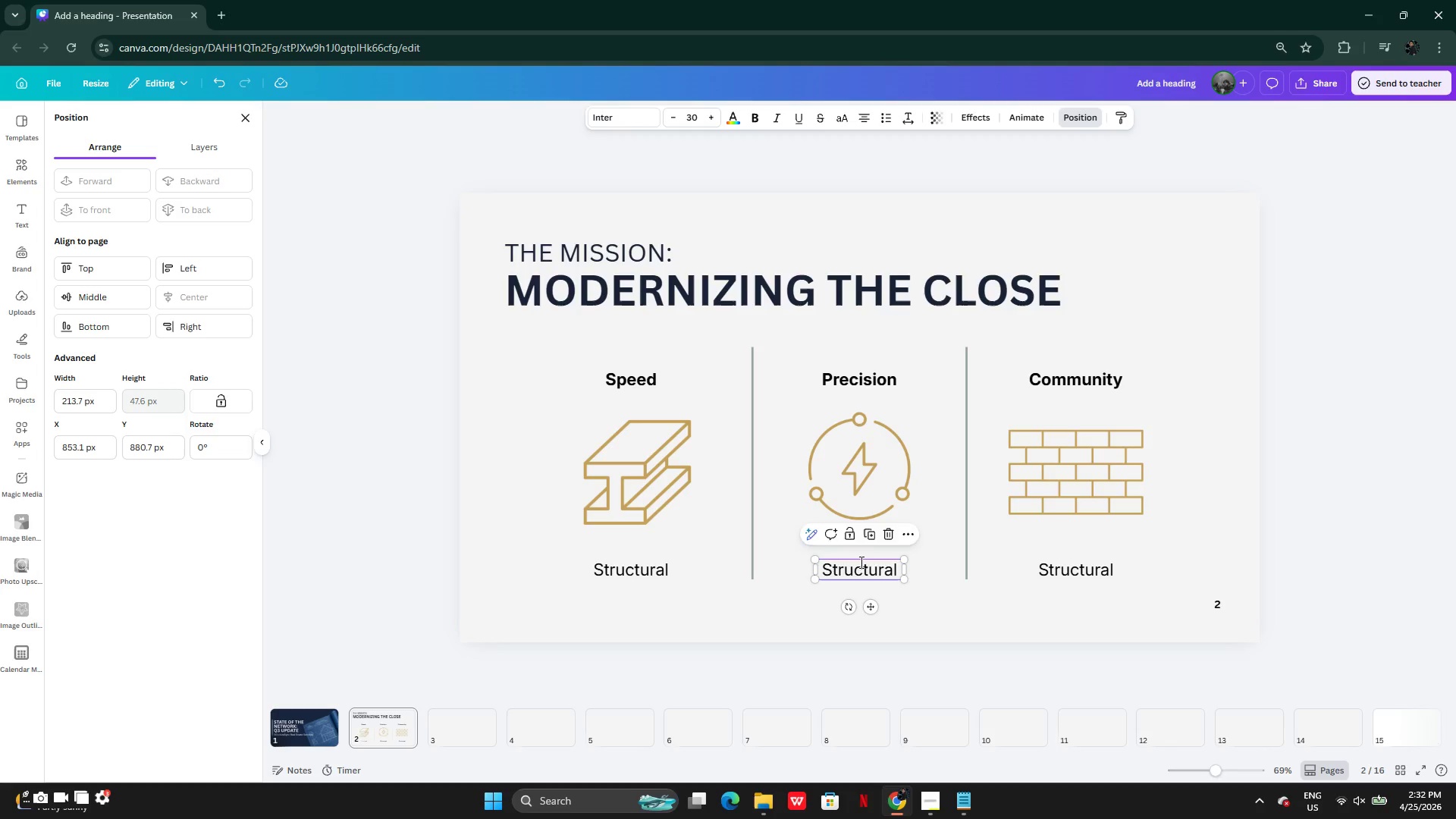 
key(Control+V)
 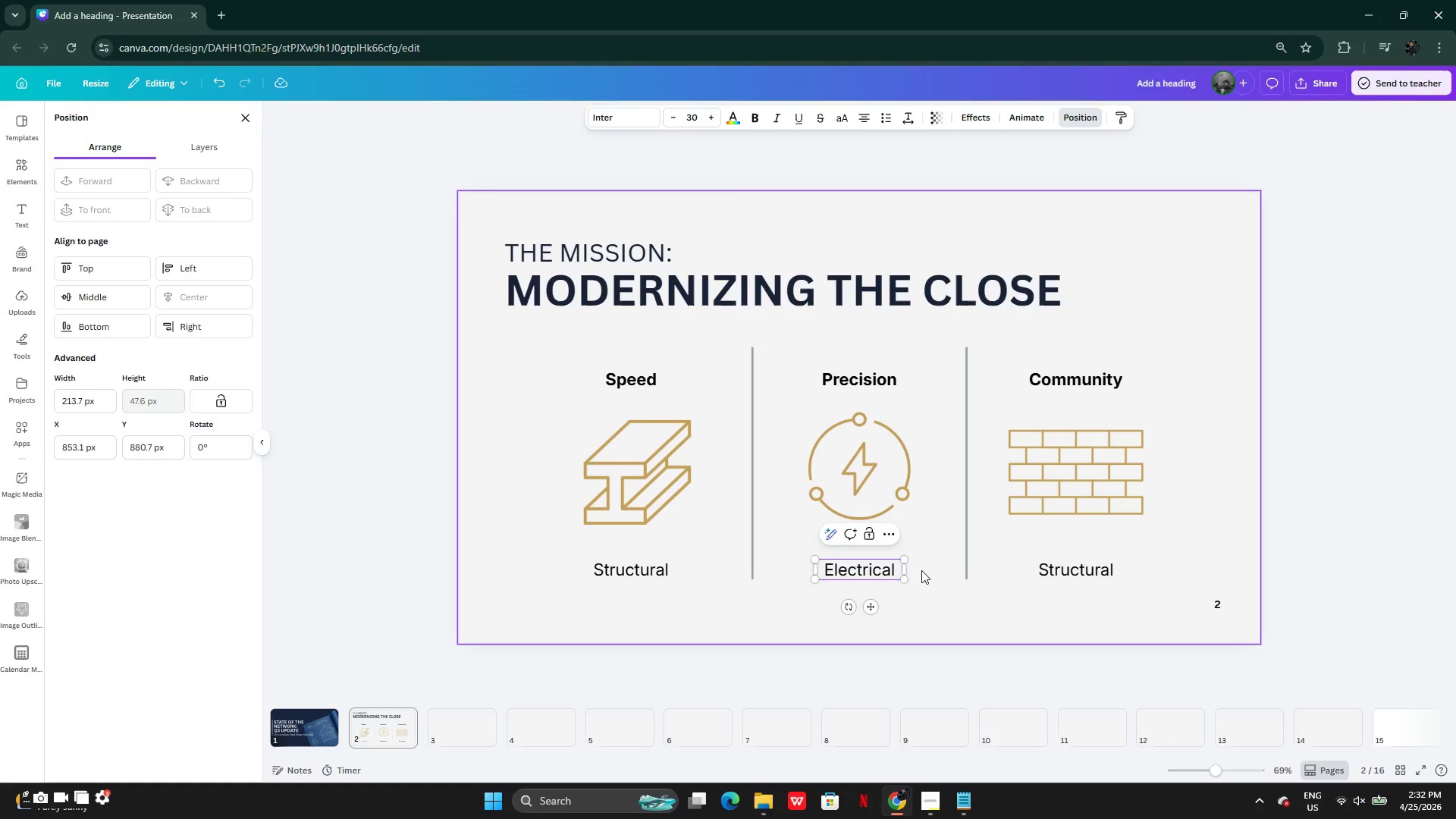 
left_click([922, 570])
 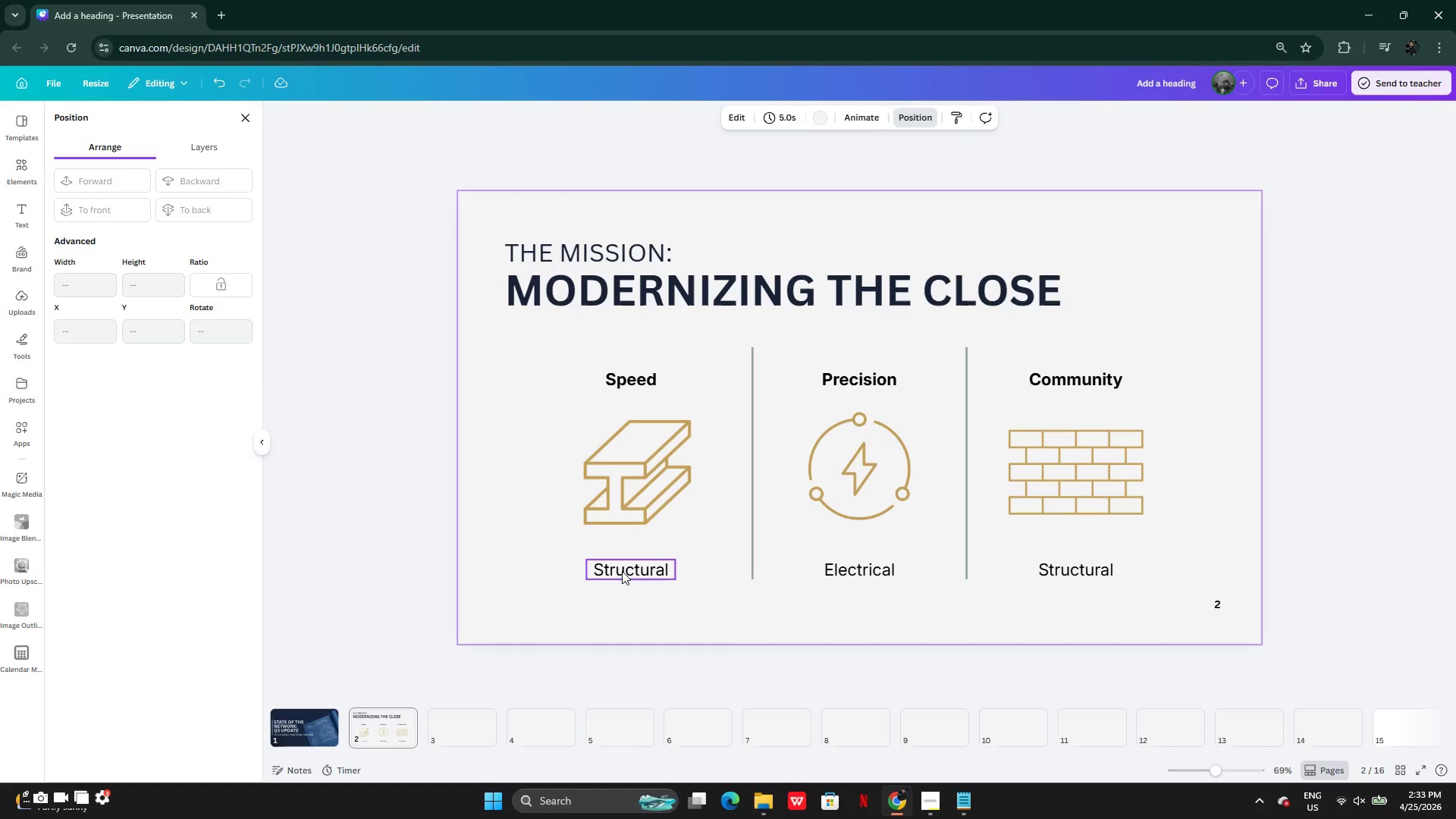 
left_click([616, 566])
 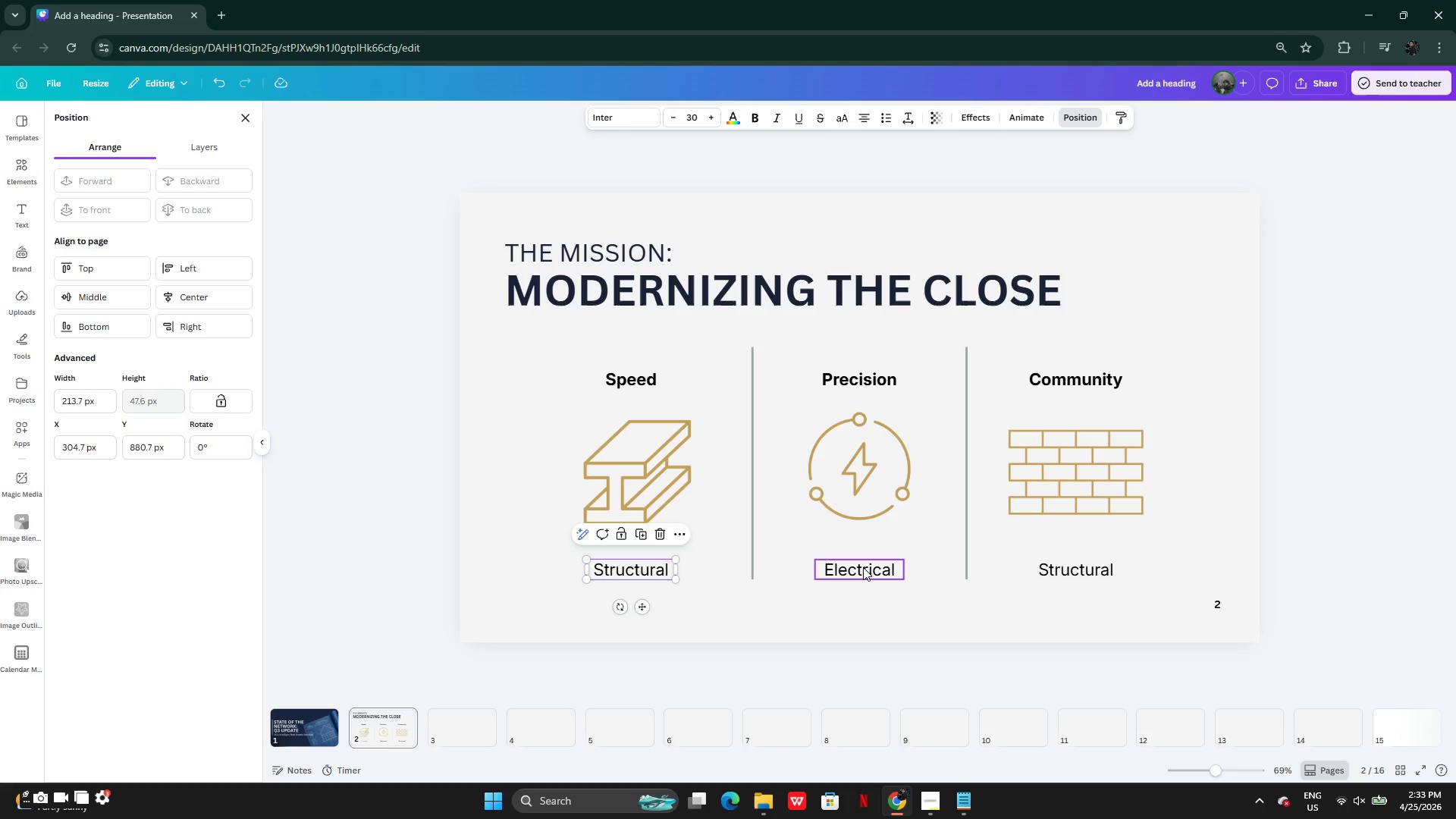 
hold_key(key=ShiftLeft, duration=1.36)
left_click([865, 568])
 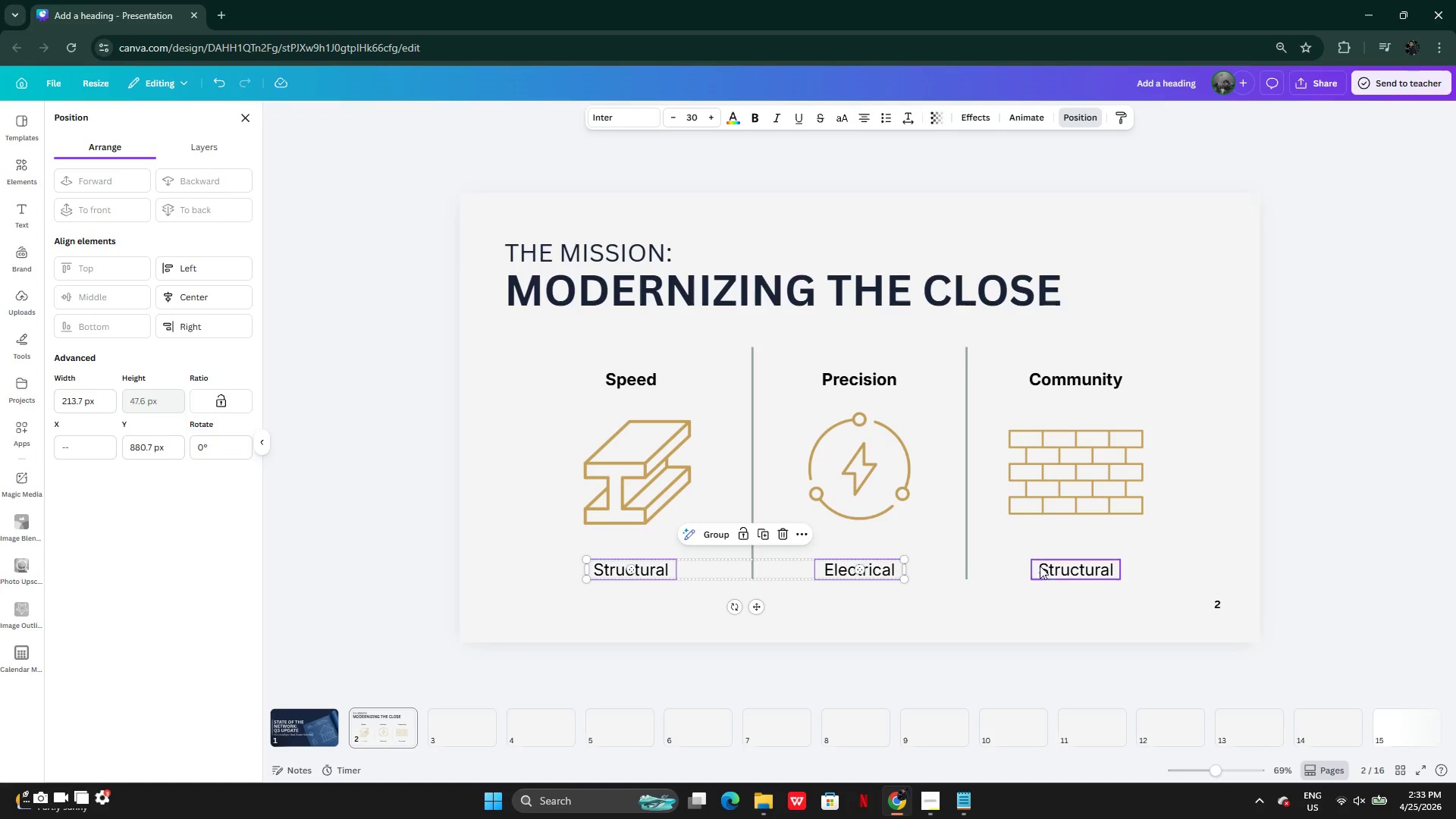 
left_click([1055, 566])
 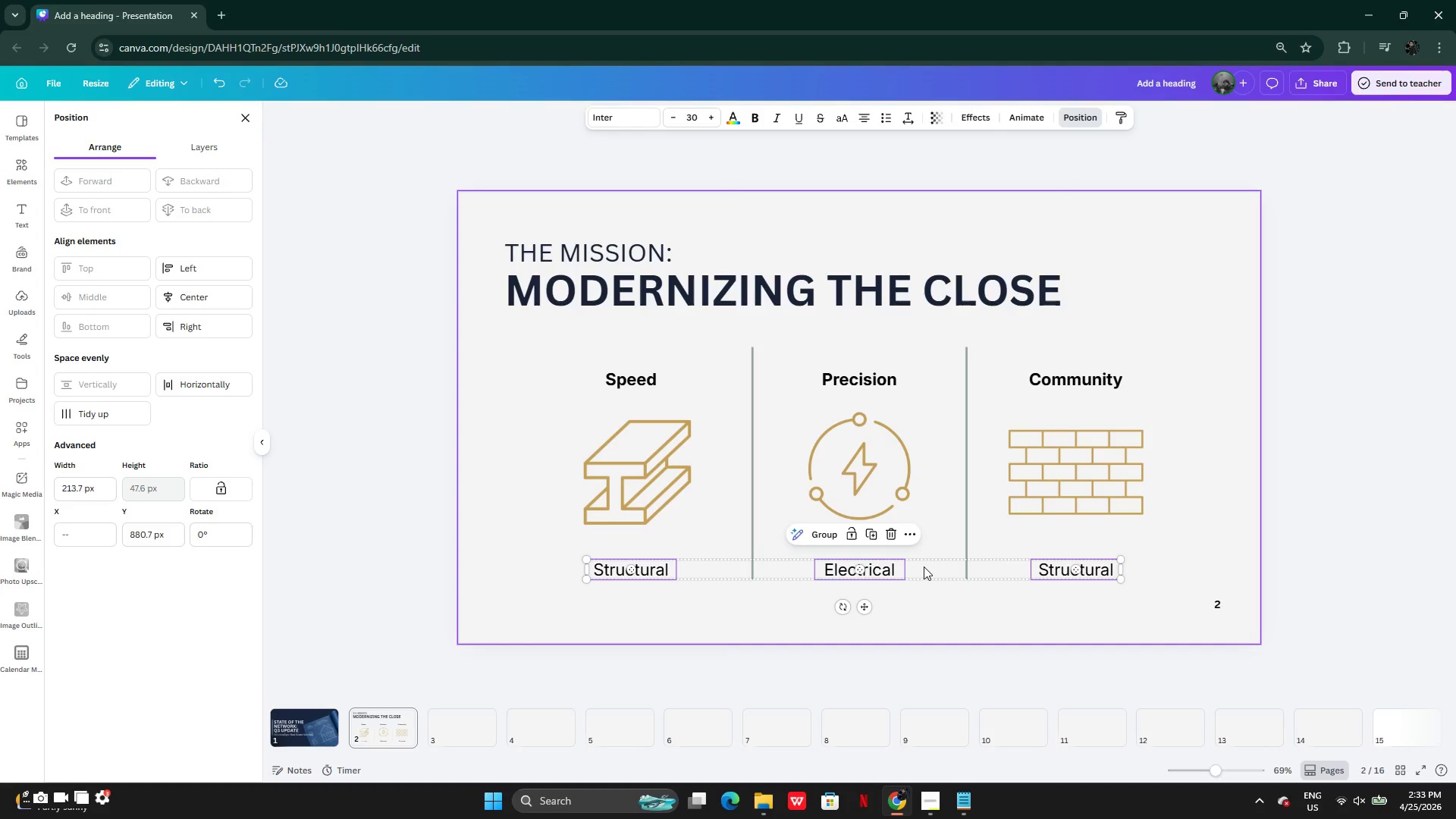 
left_click_drag(start_coordinate=[924, 566], to_coordinate=[923, 559])
 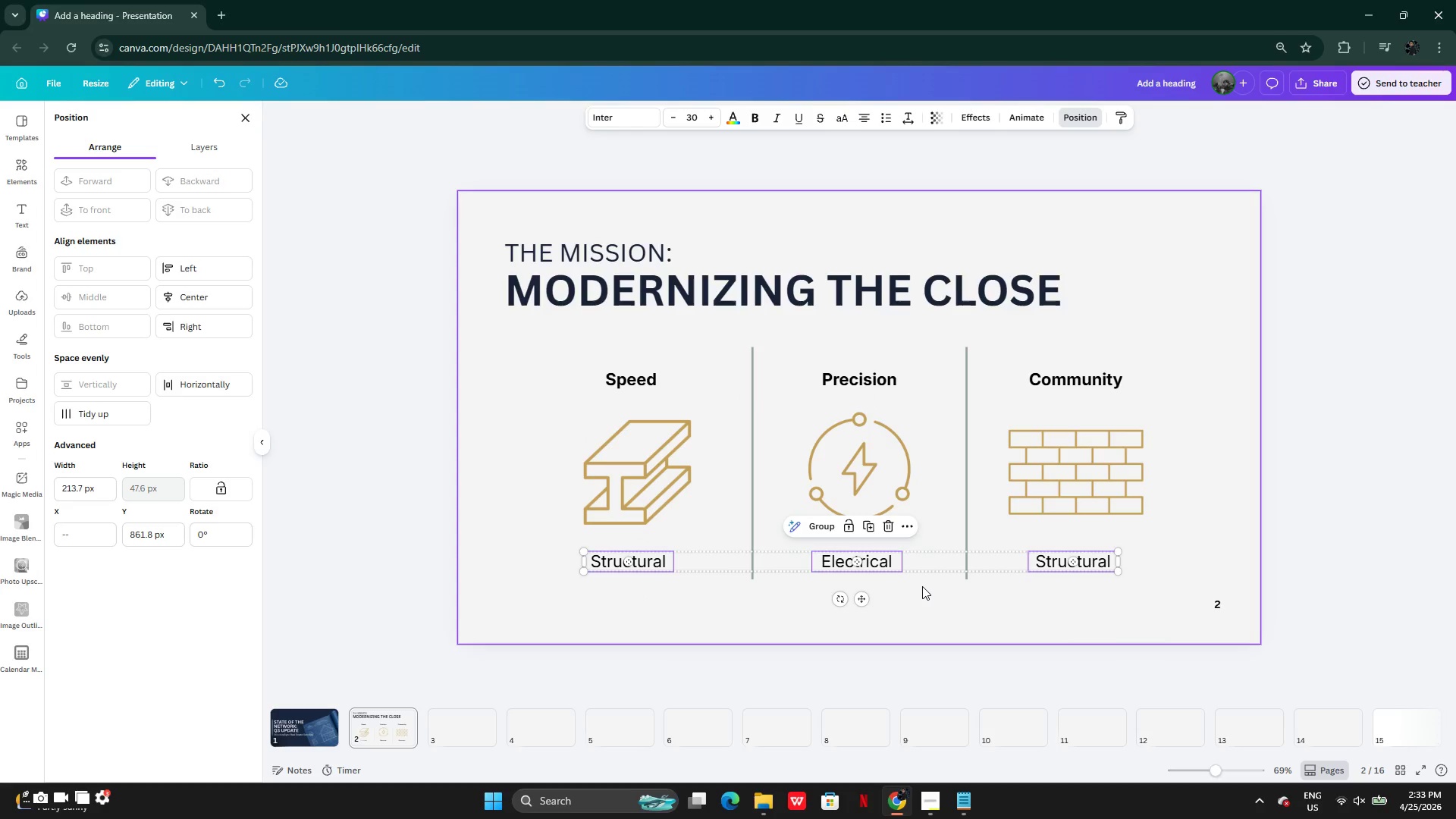 
left_click([922, 586])
 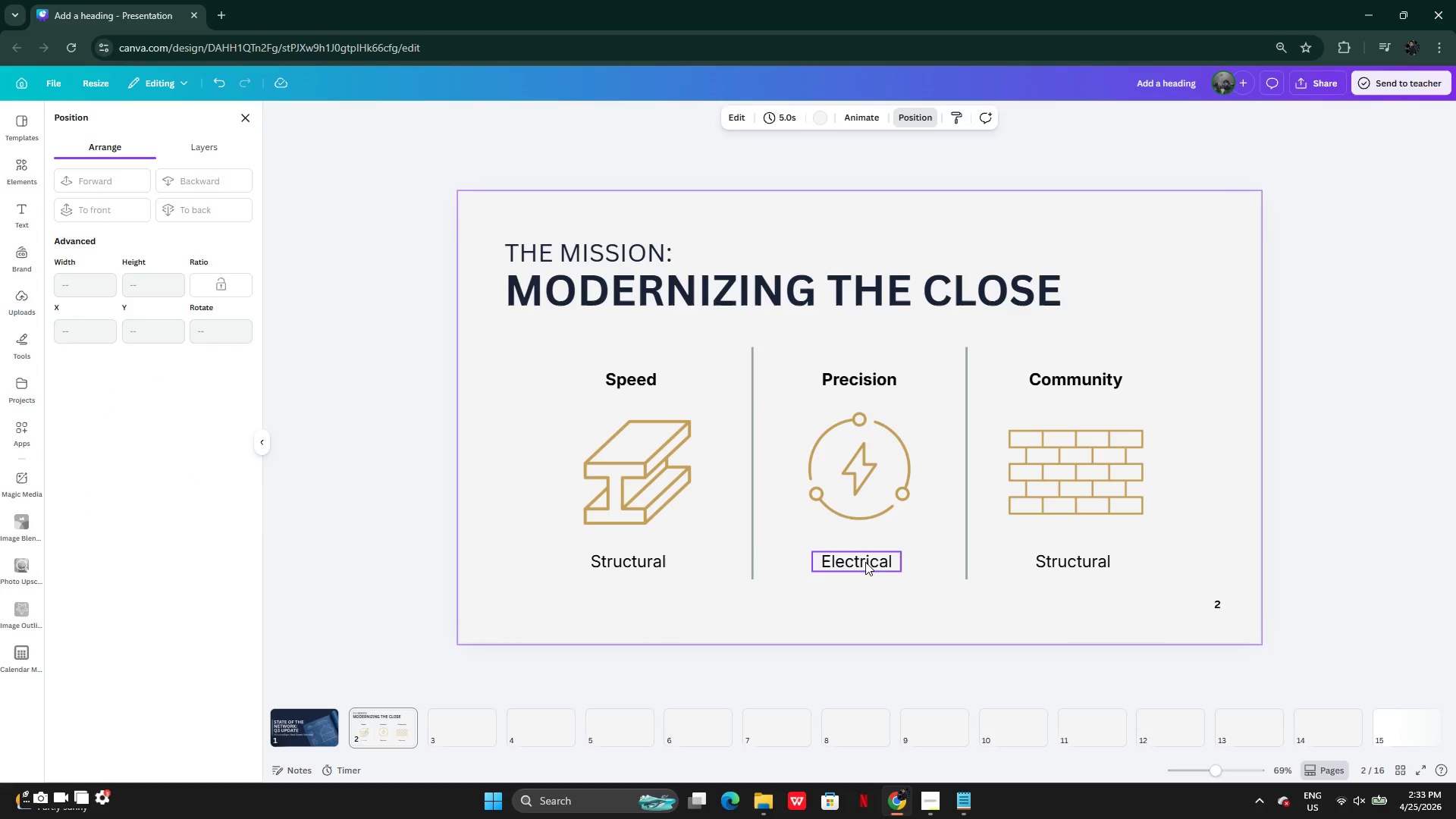 
left_click([864, 561])
 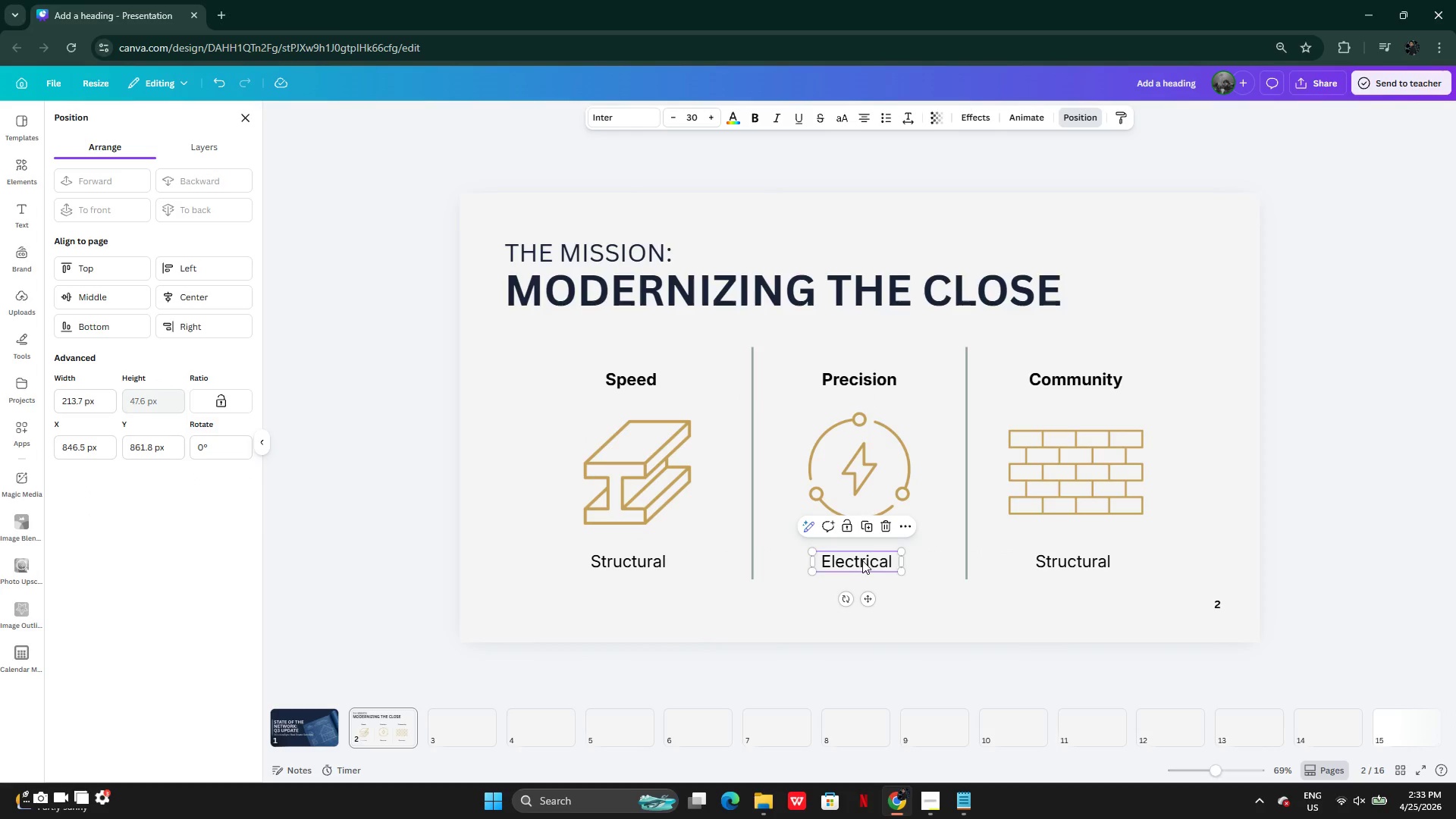 
left_click_drag(start_coordinate=[862, 560], to_coordinate=[867, 560])
 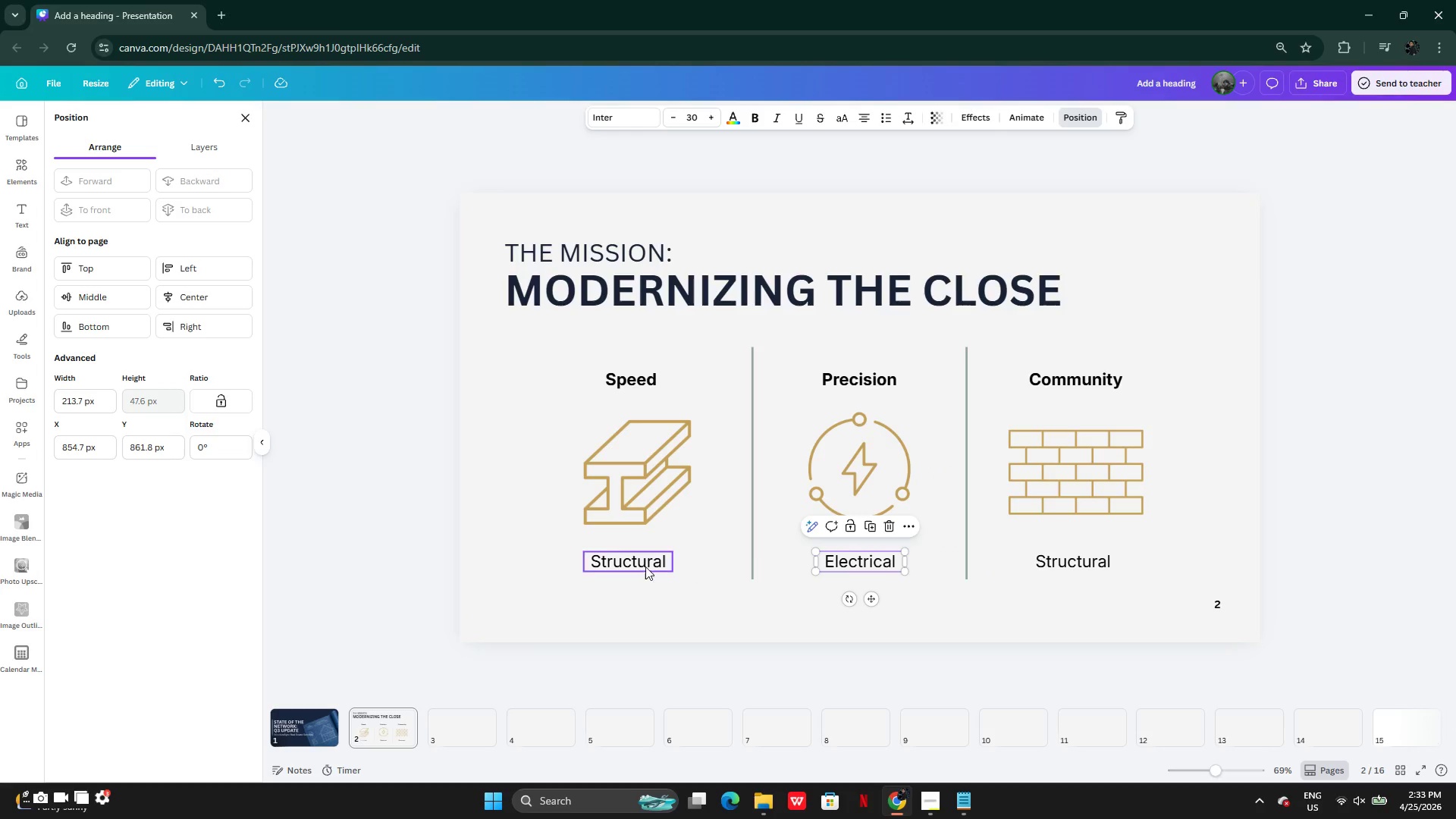 
left_click([636, 566])
 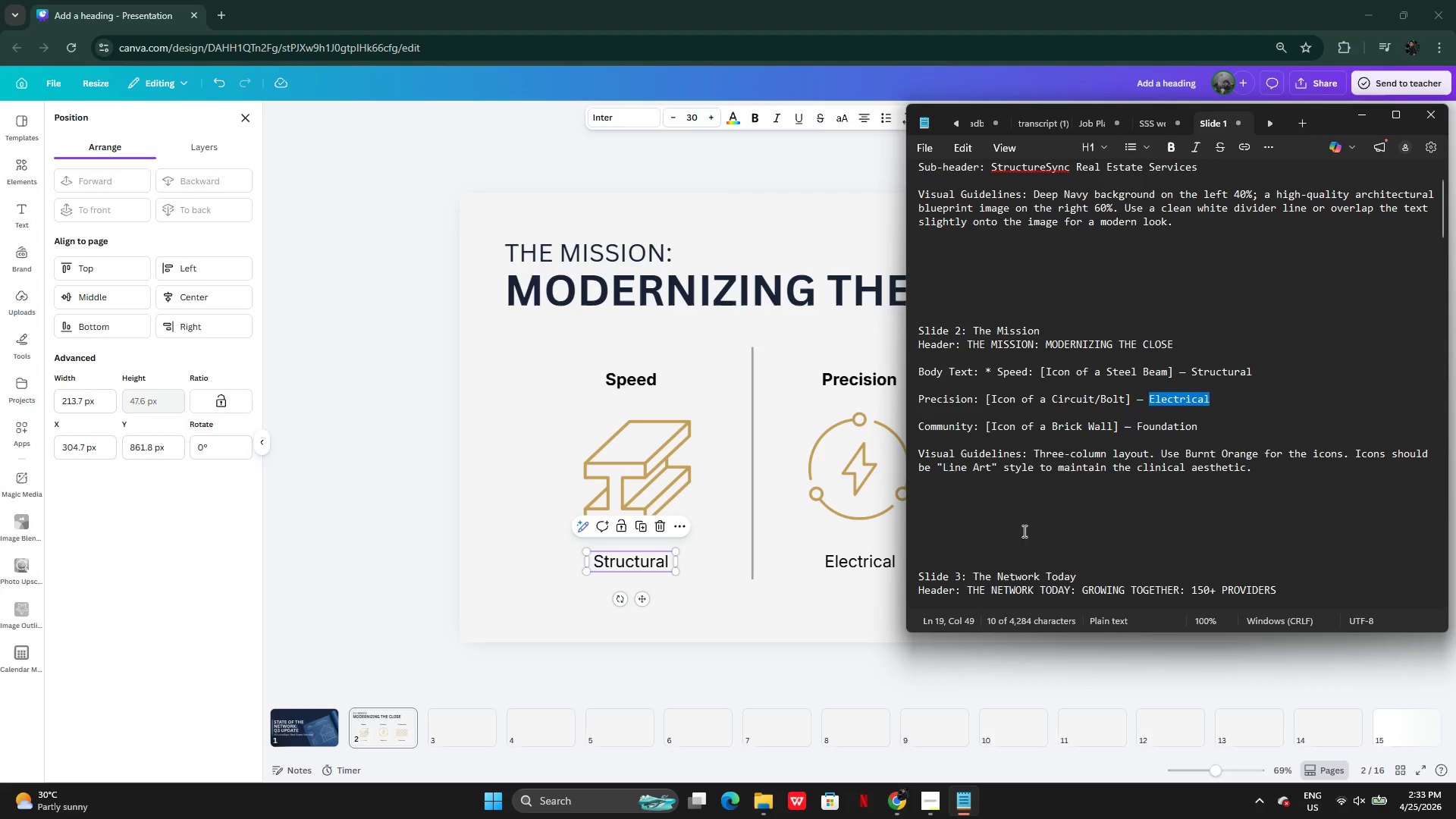 
wait(6.19)
 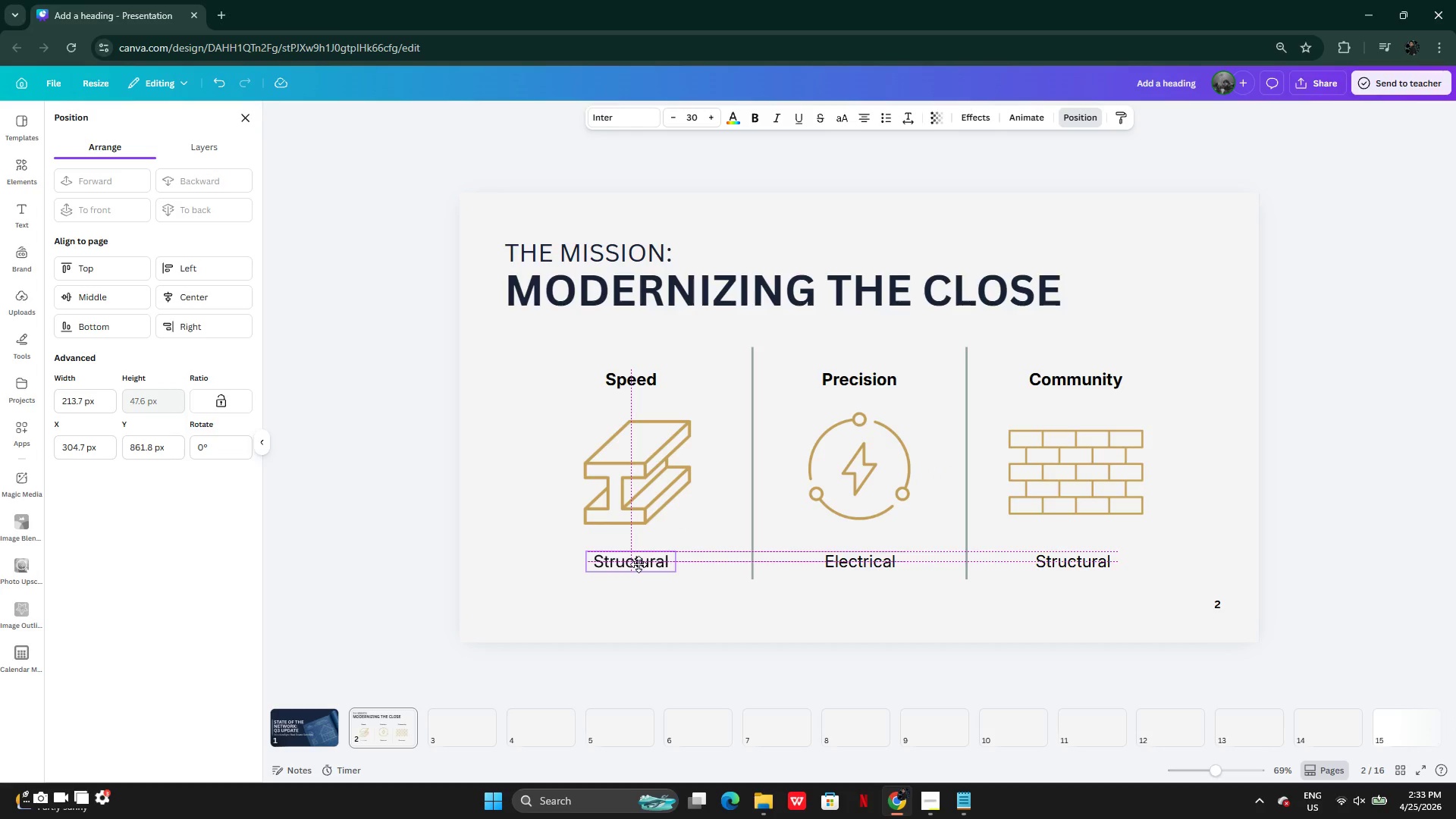 
left_click_drag(start_coordinate=[1137, 427], to_coordinate=[1200, 426])
 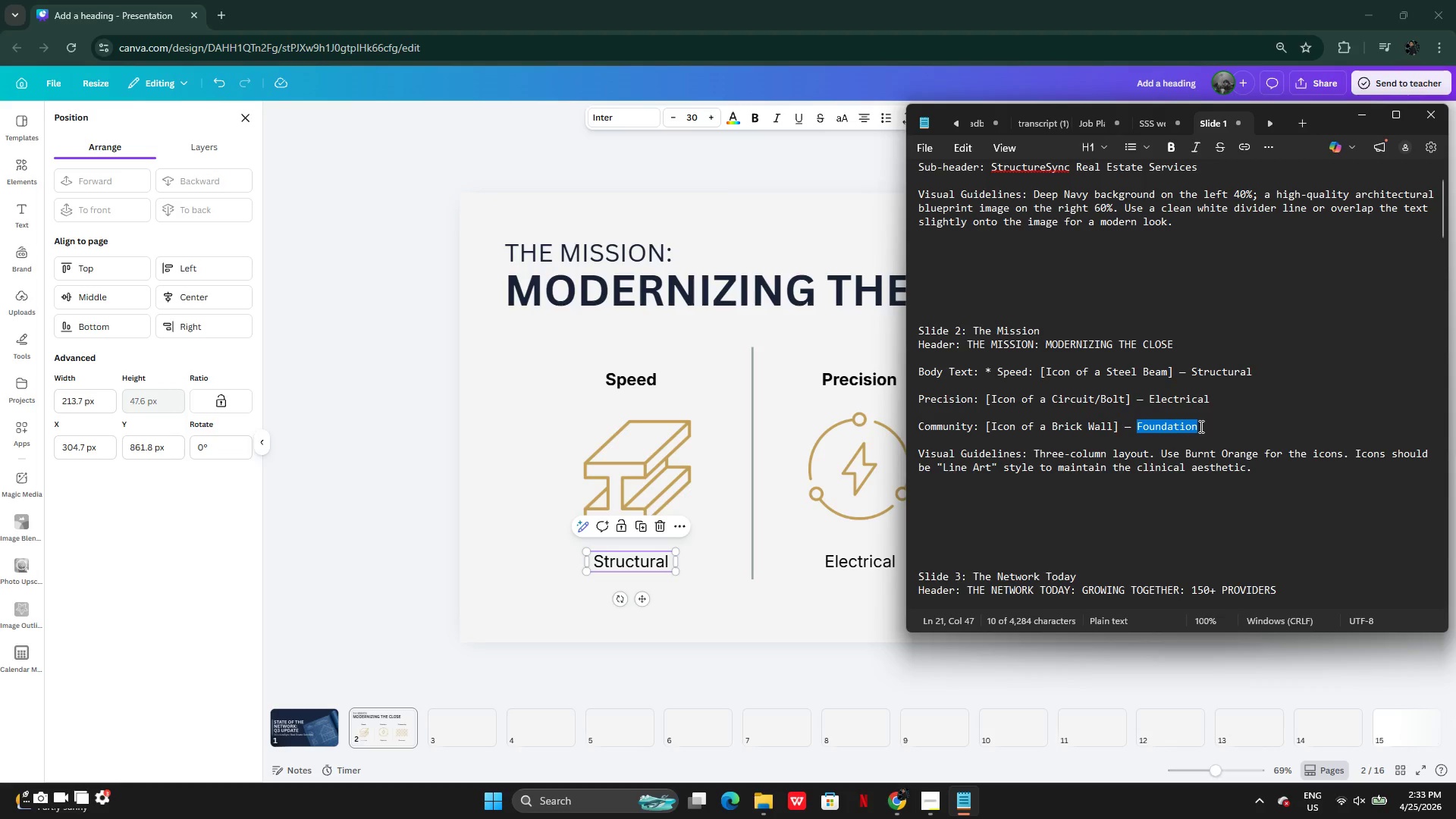 
key(Control+C)
 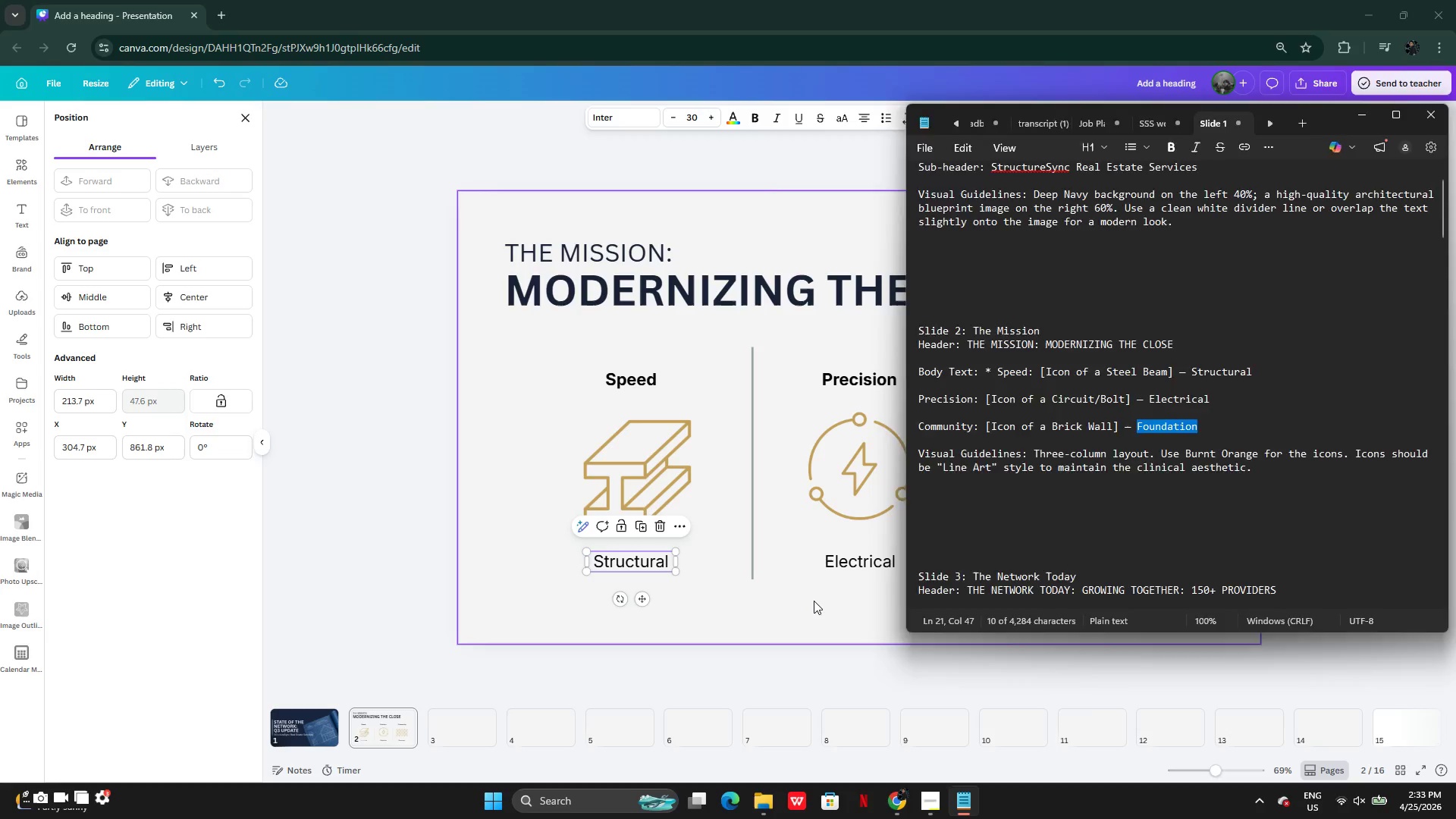 
left_click([814, 602])
 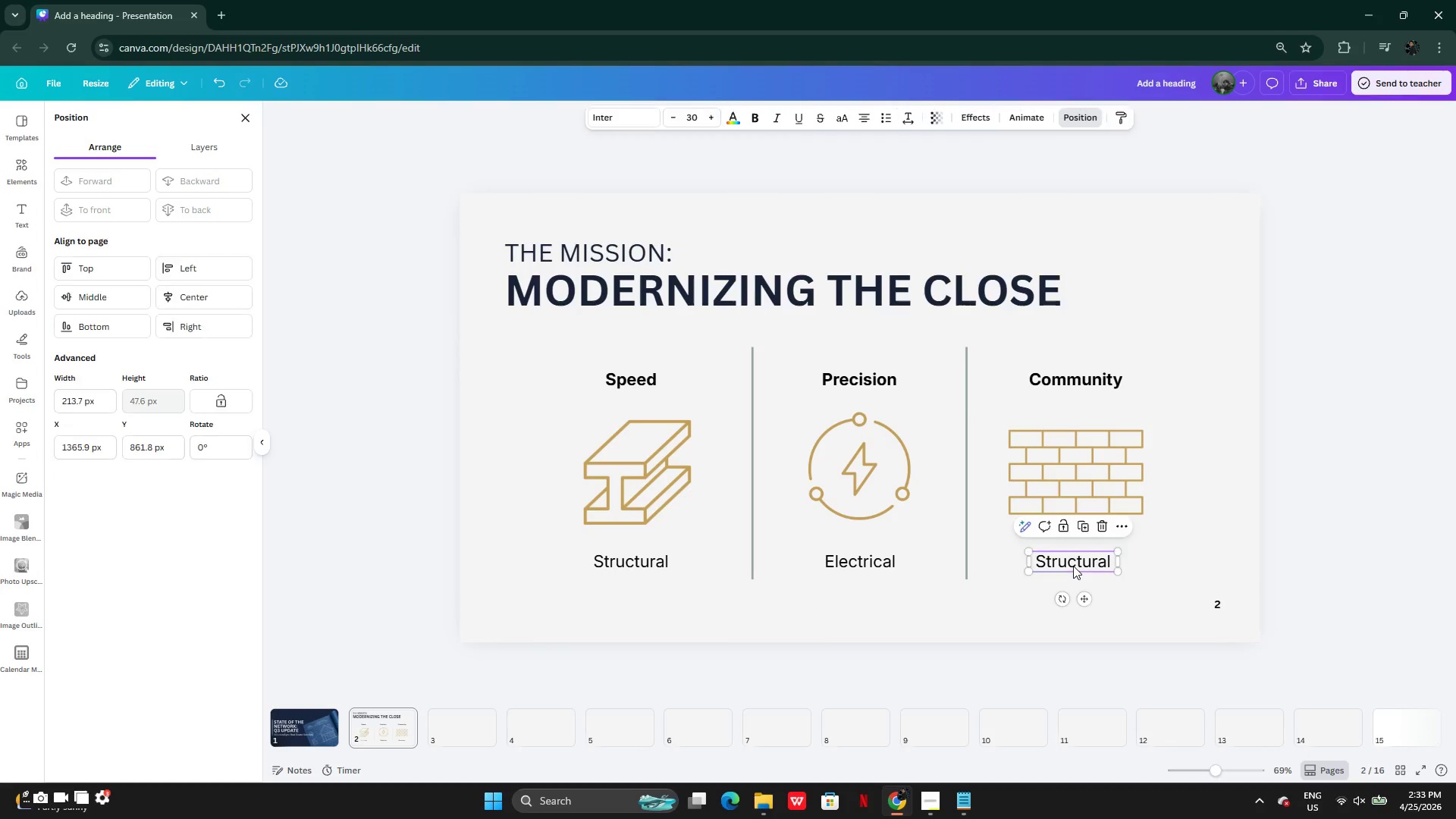 
double_click([1073, 566])
 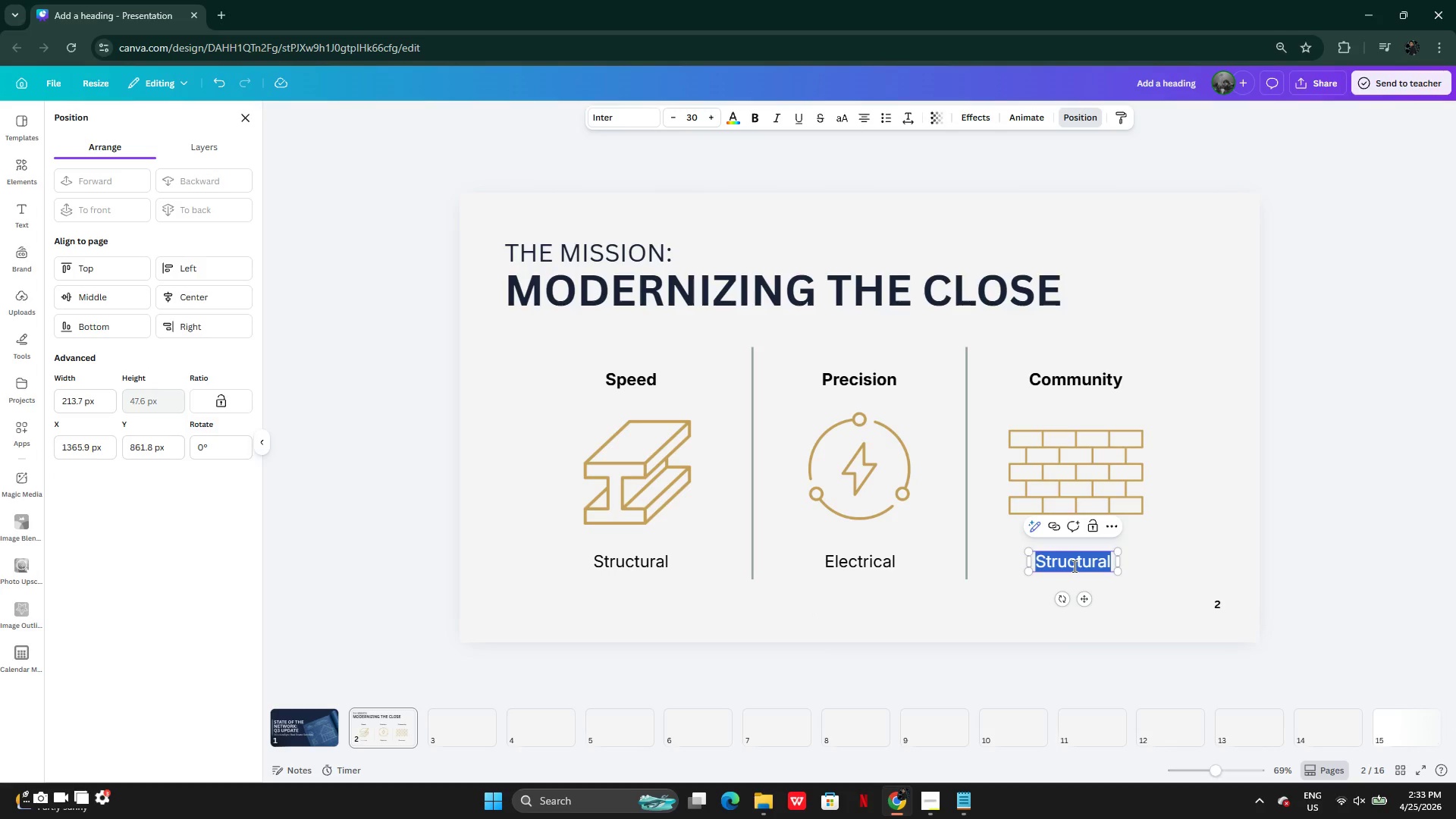 
key(Control+V)
 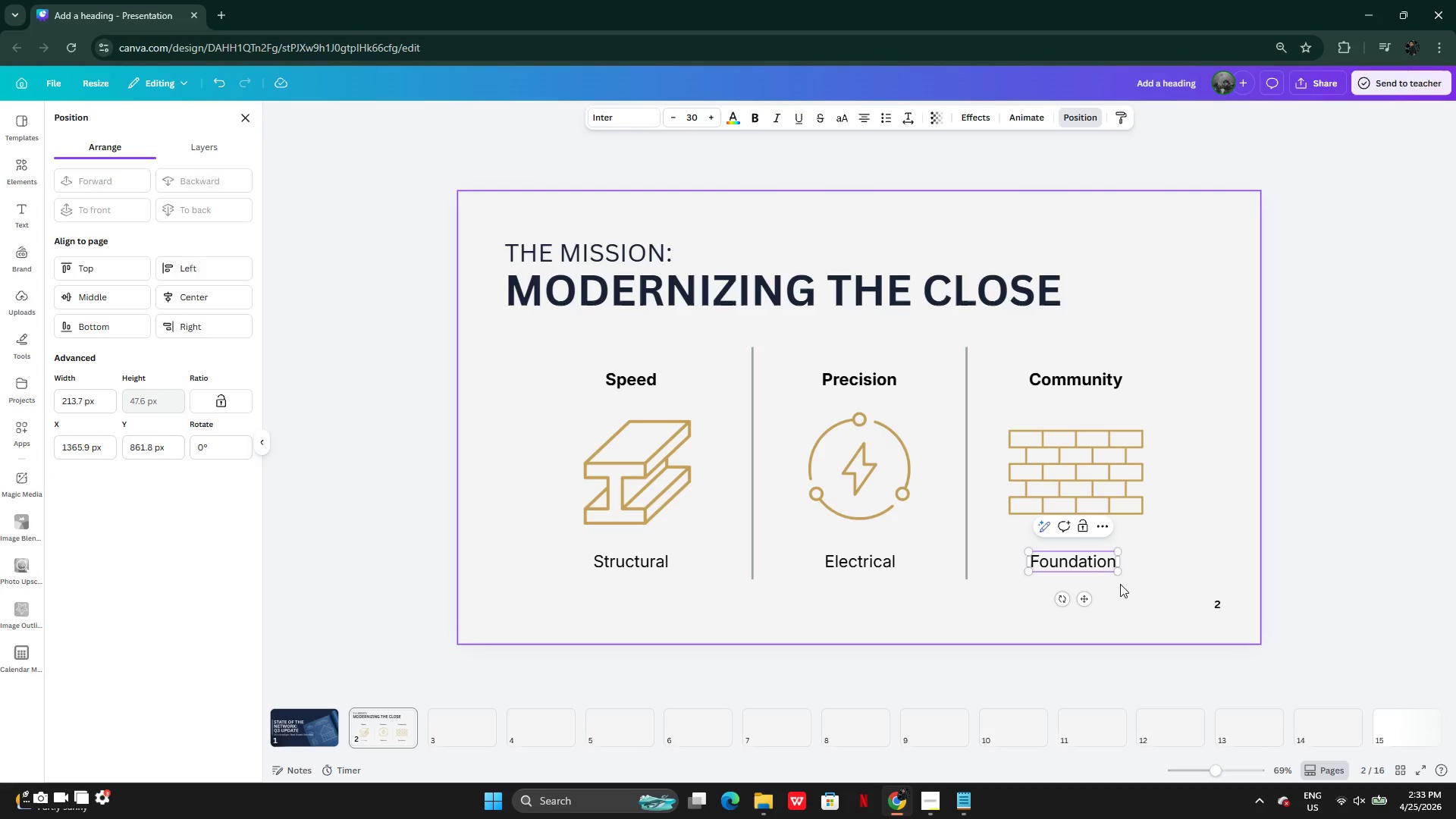 
left_click([1121, 585])
 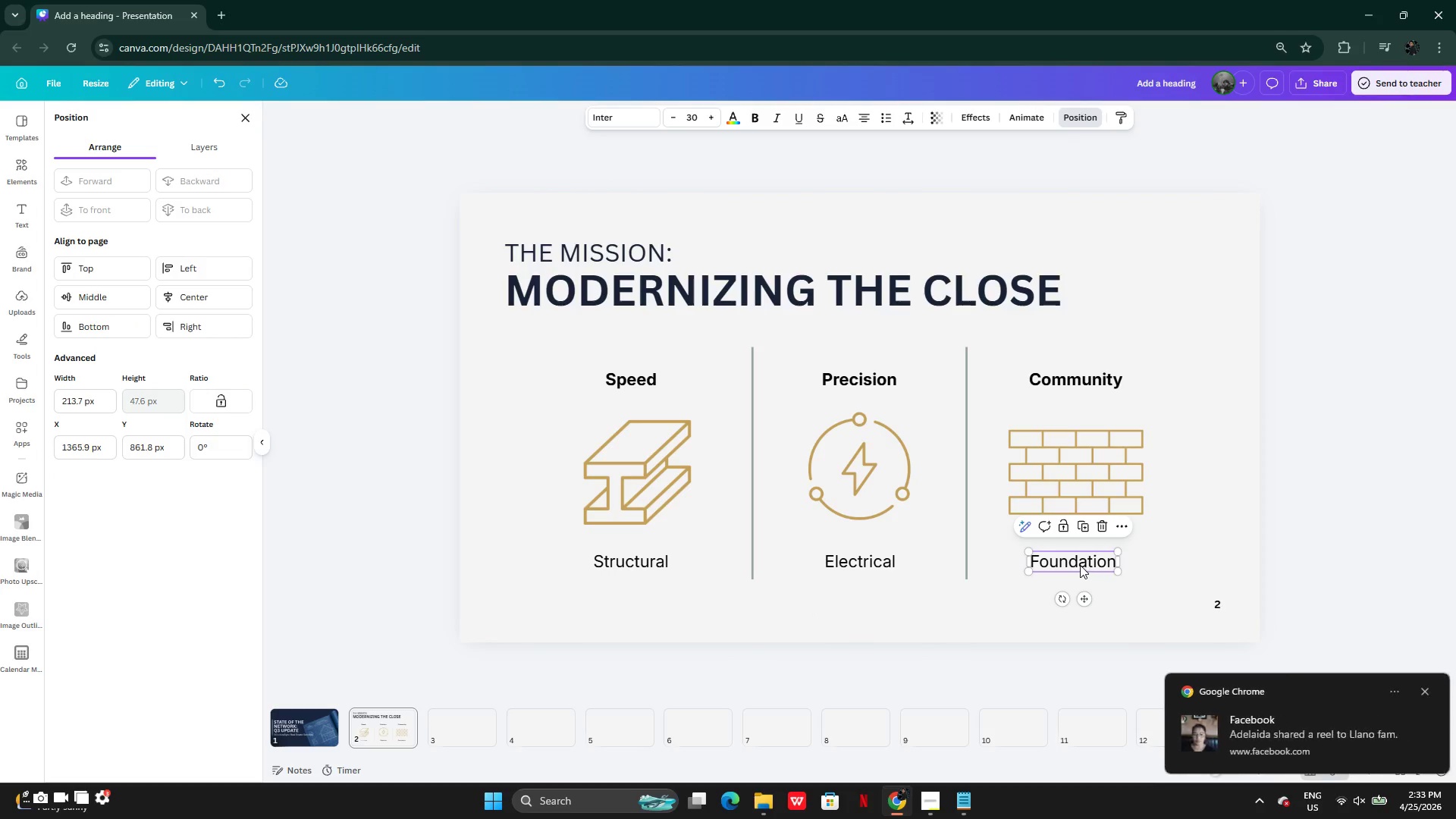 
double_click([1080, 565])
 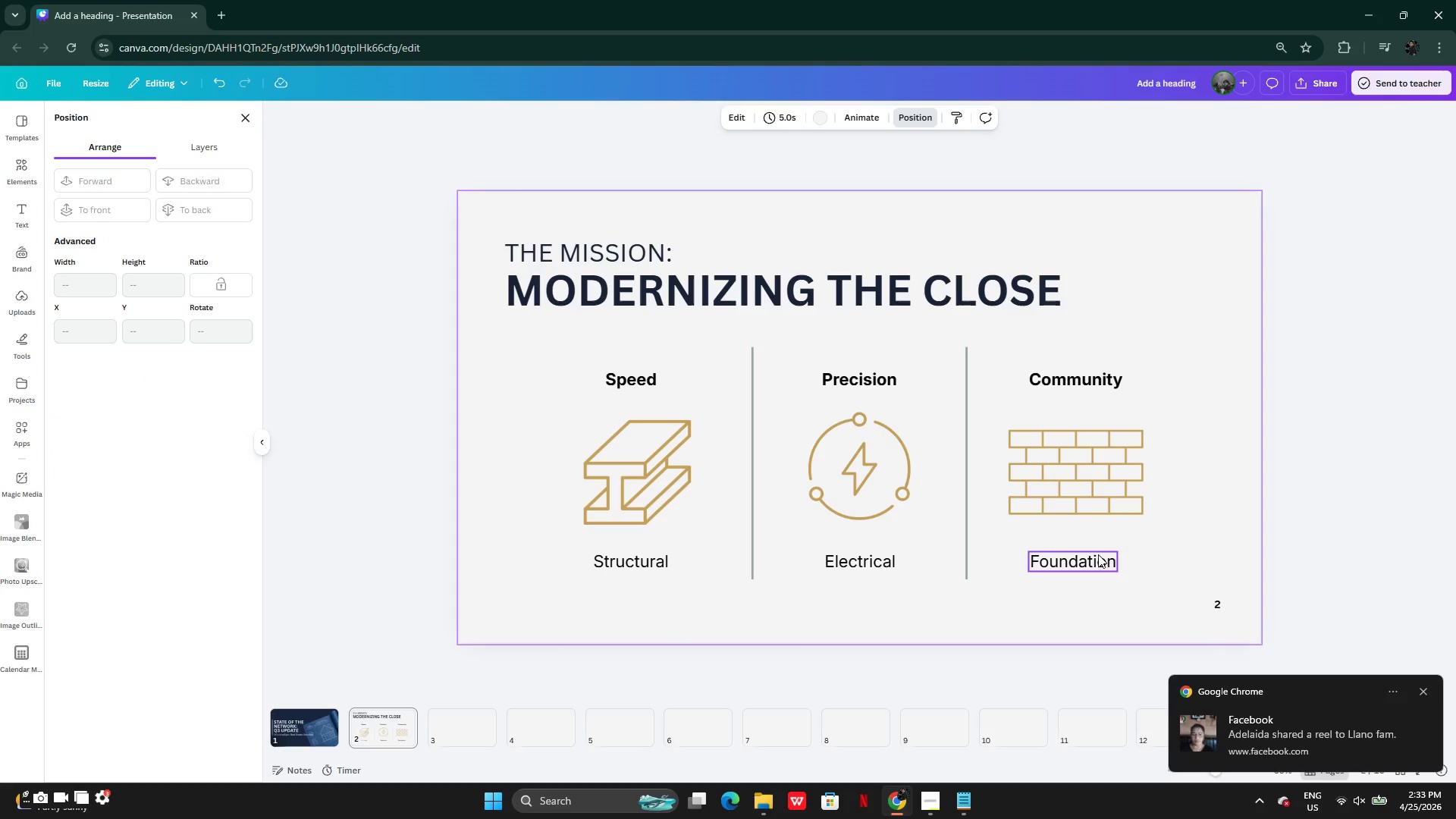 
left_click_drag(start_coordinate=[1088, 557], to_coordinate=[1092, 557])
 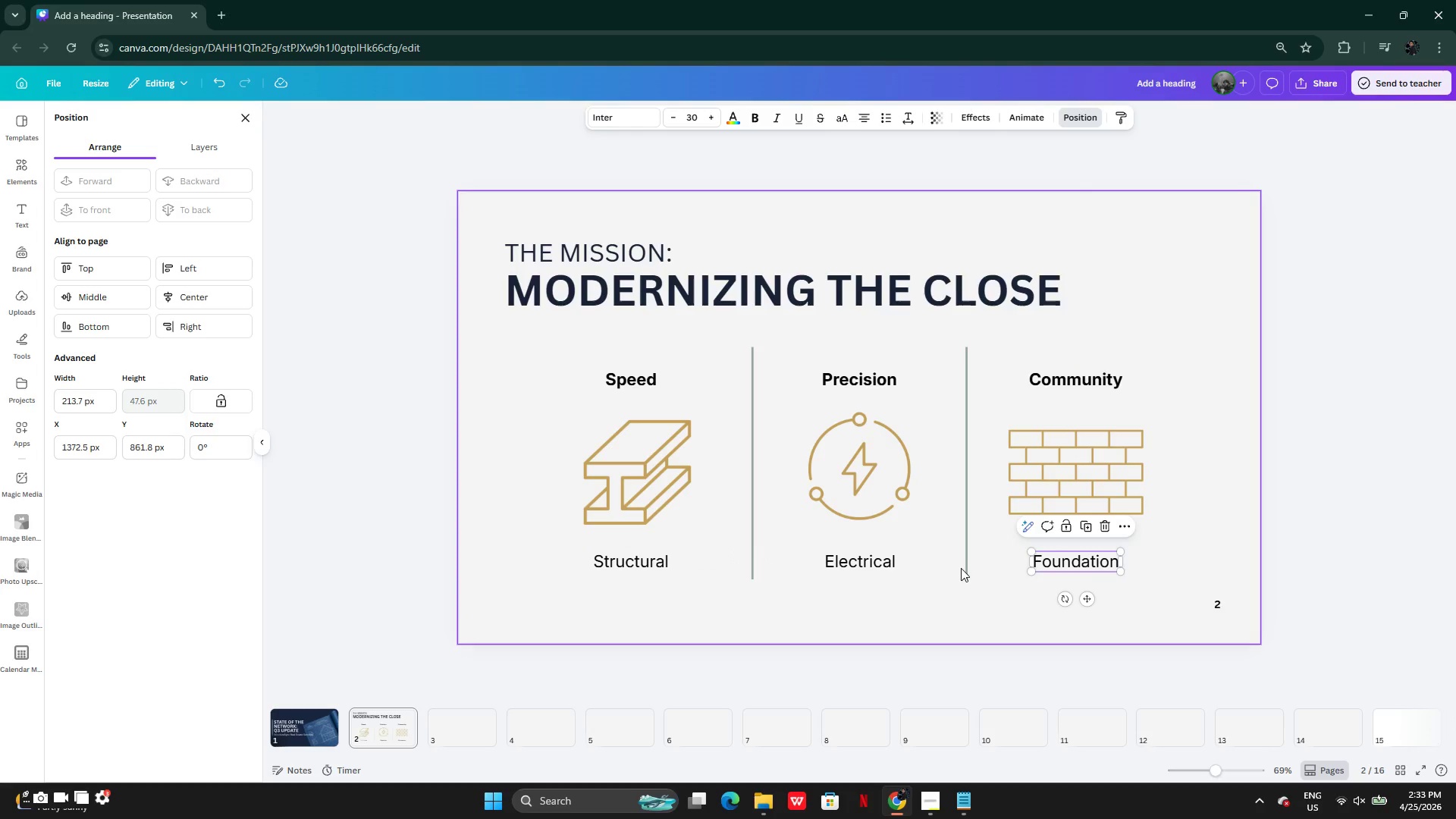 
left_click([968, 568])
 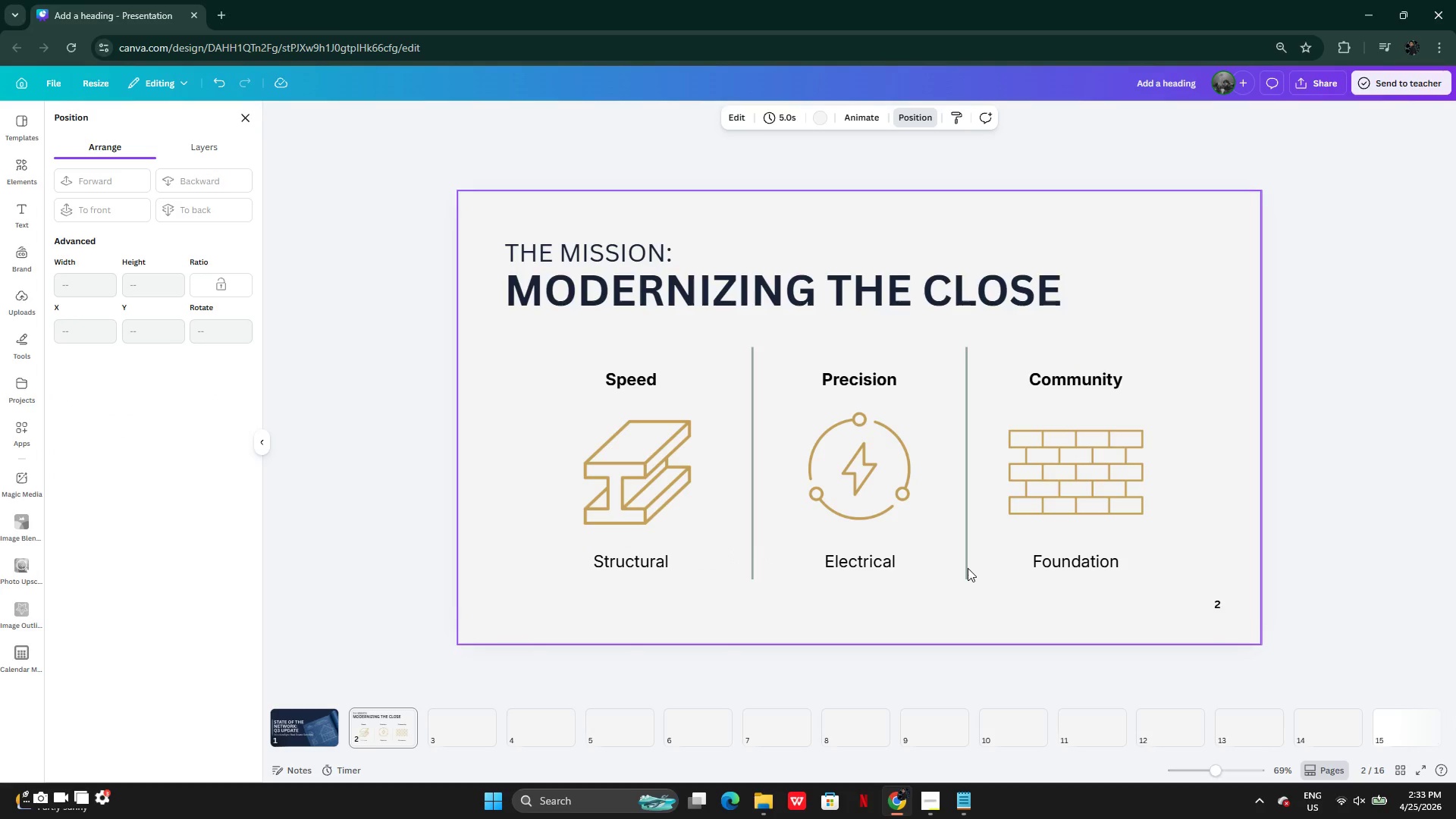 
left_click([968, 568])
 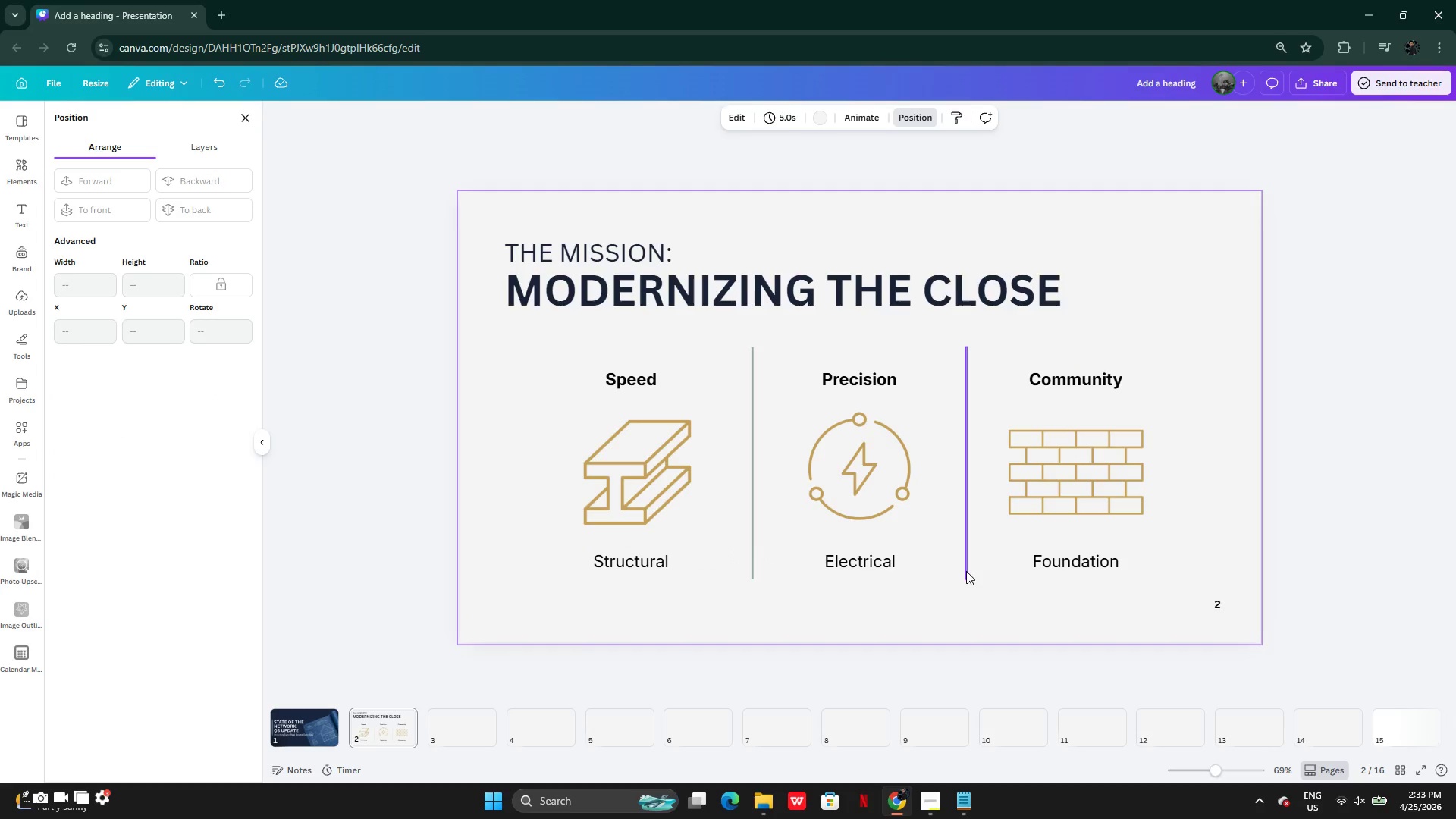 
left_click([966, 571])
 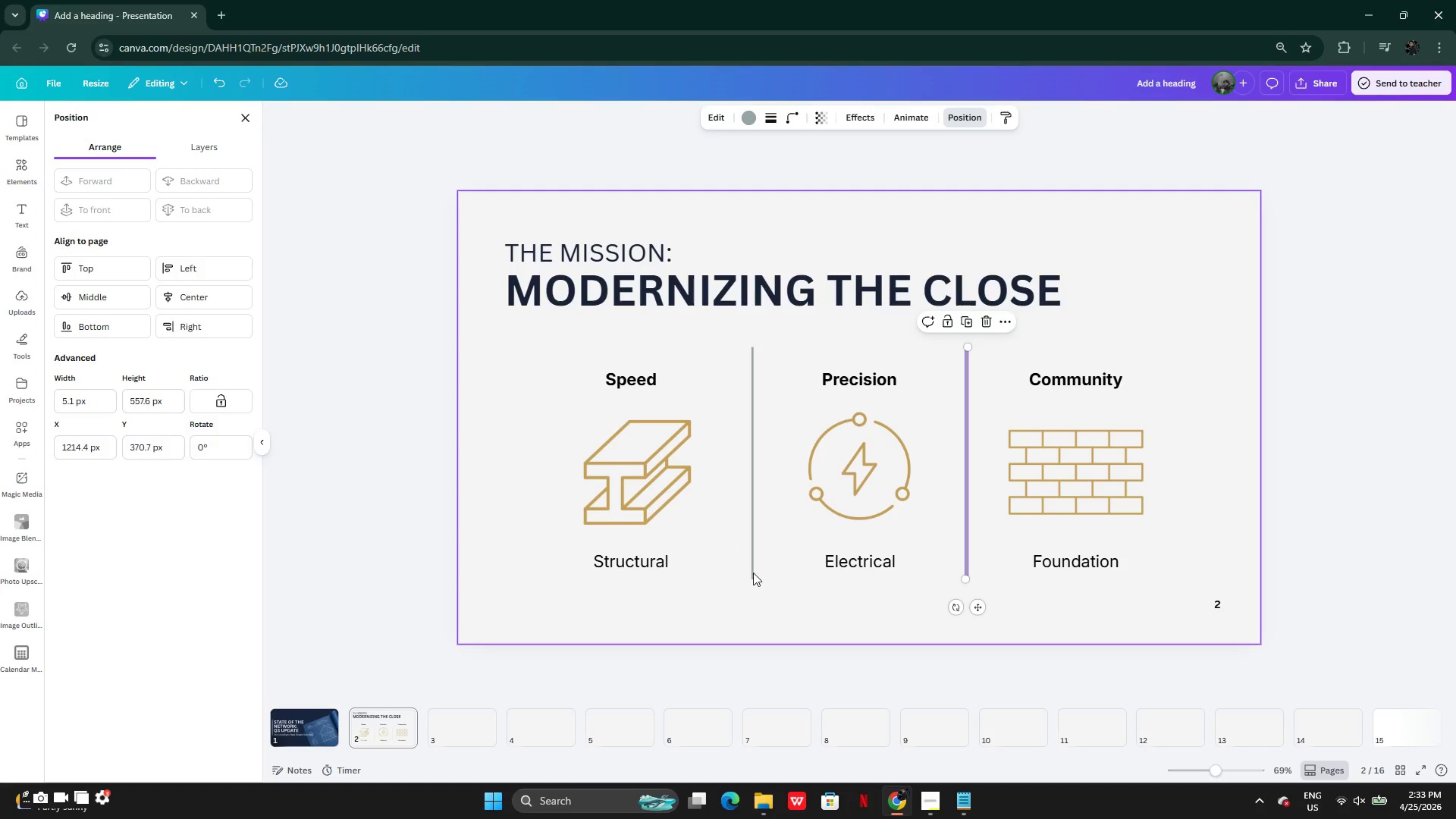 
left_click([752, 573])
 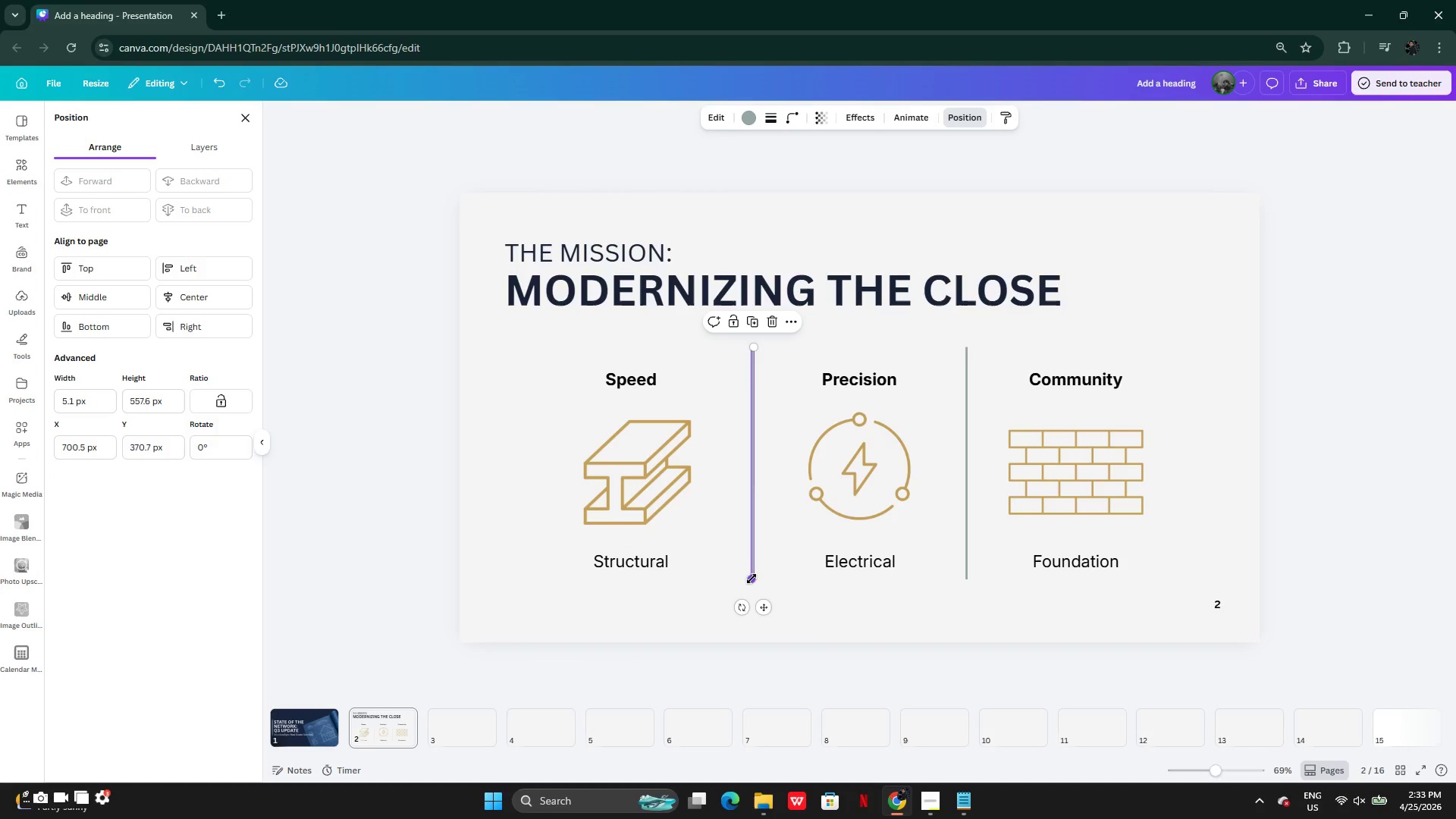 
left_click_drag(start_coordinate=[752, 579], to_coordinate=[770, 582])
 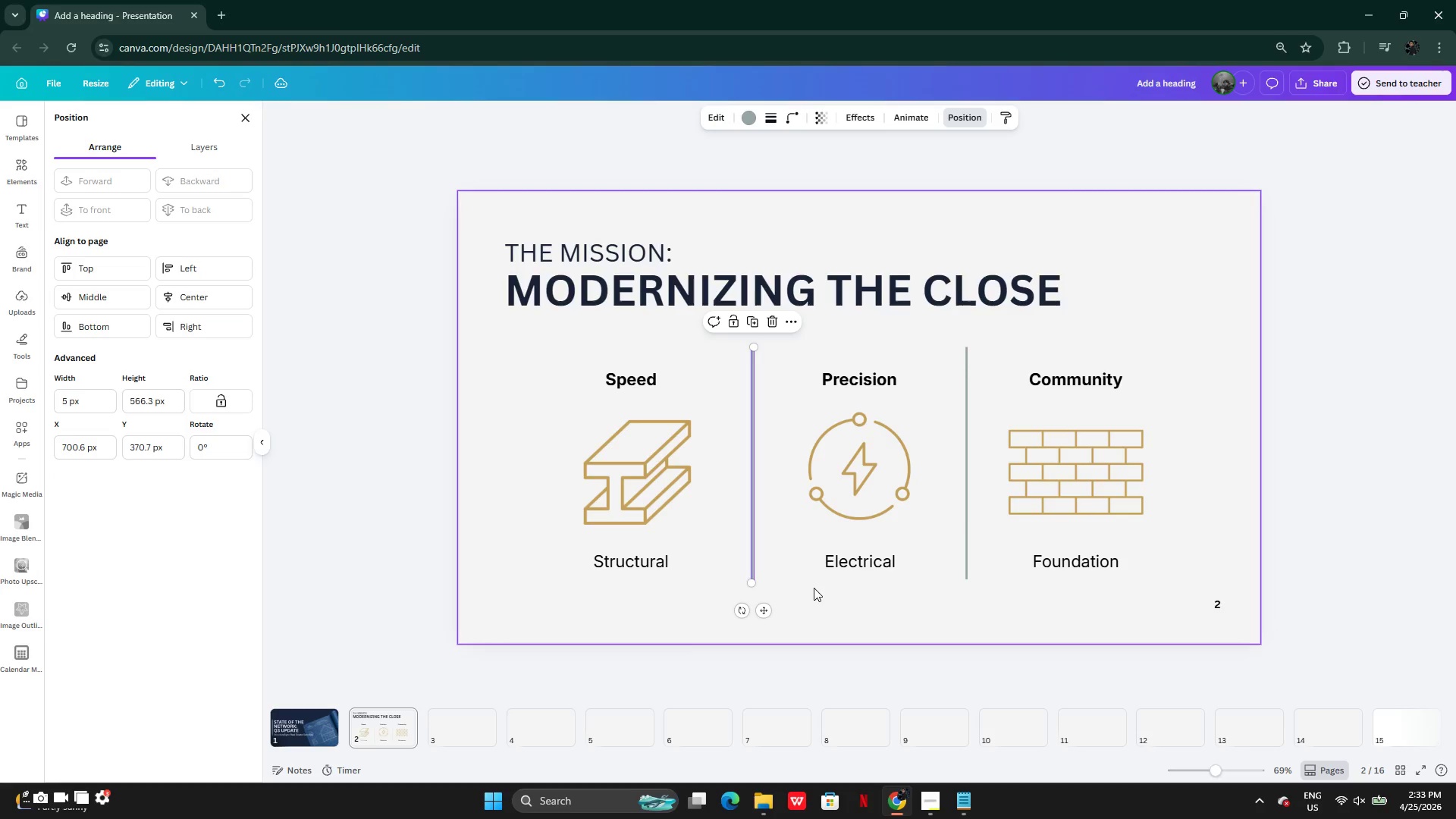 
left_click([814, 588])
 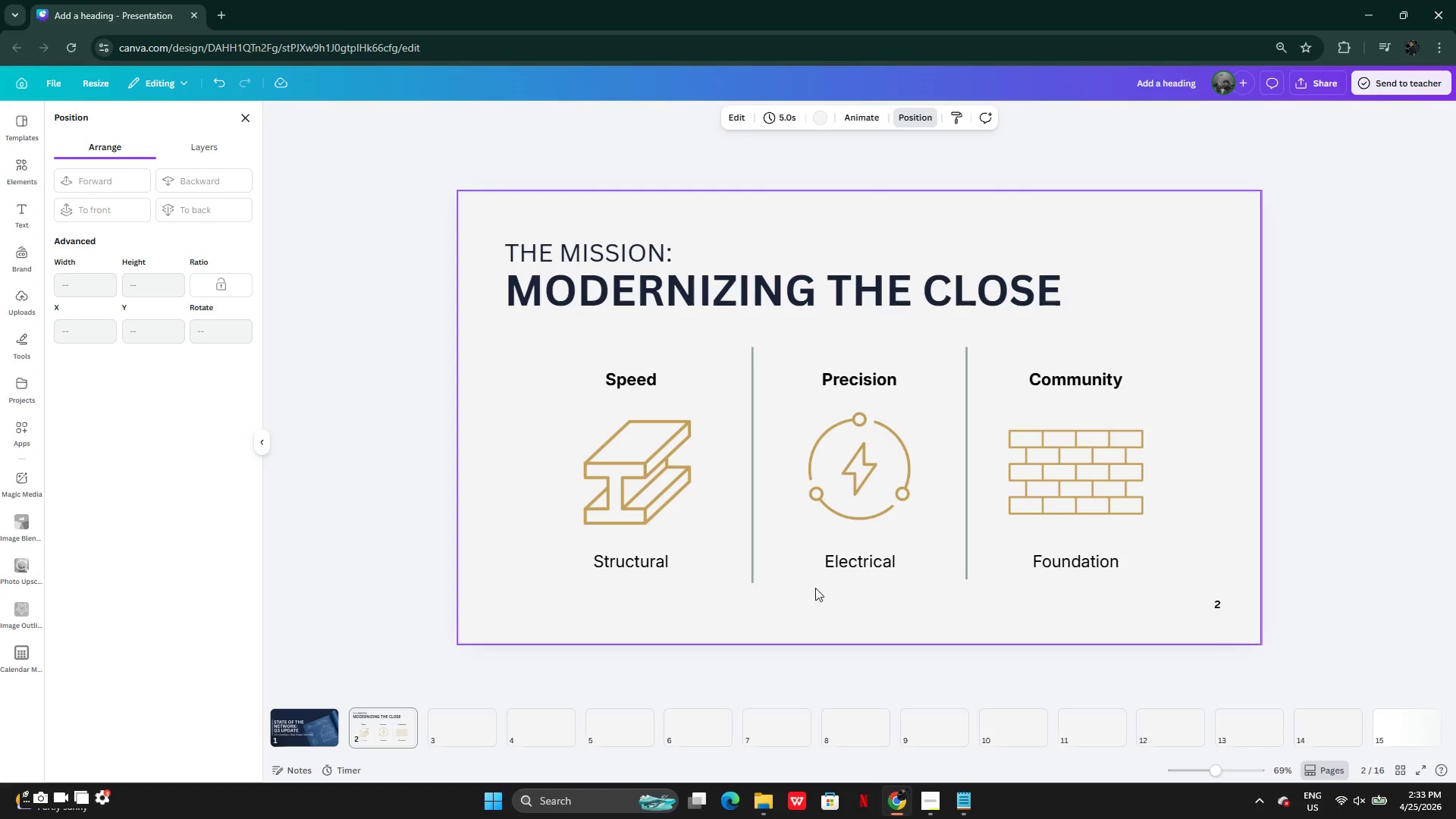 
key(Control+Z)
 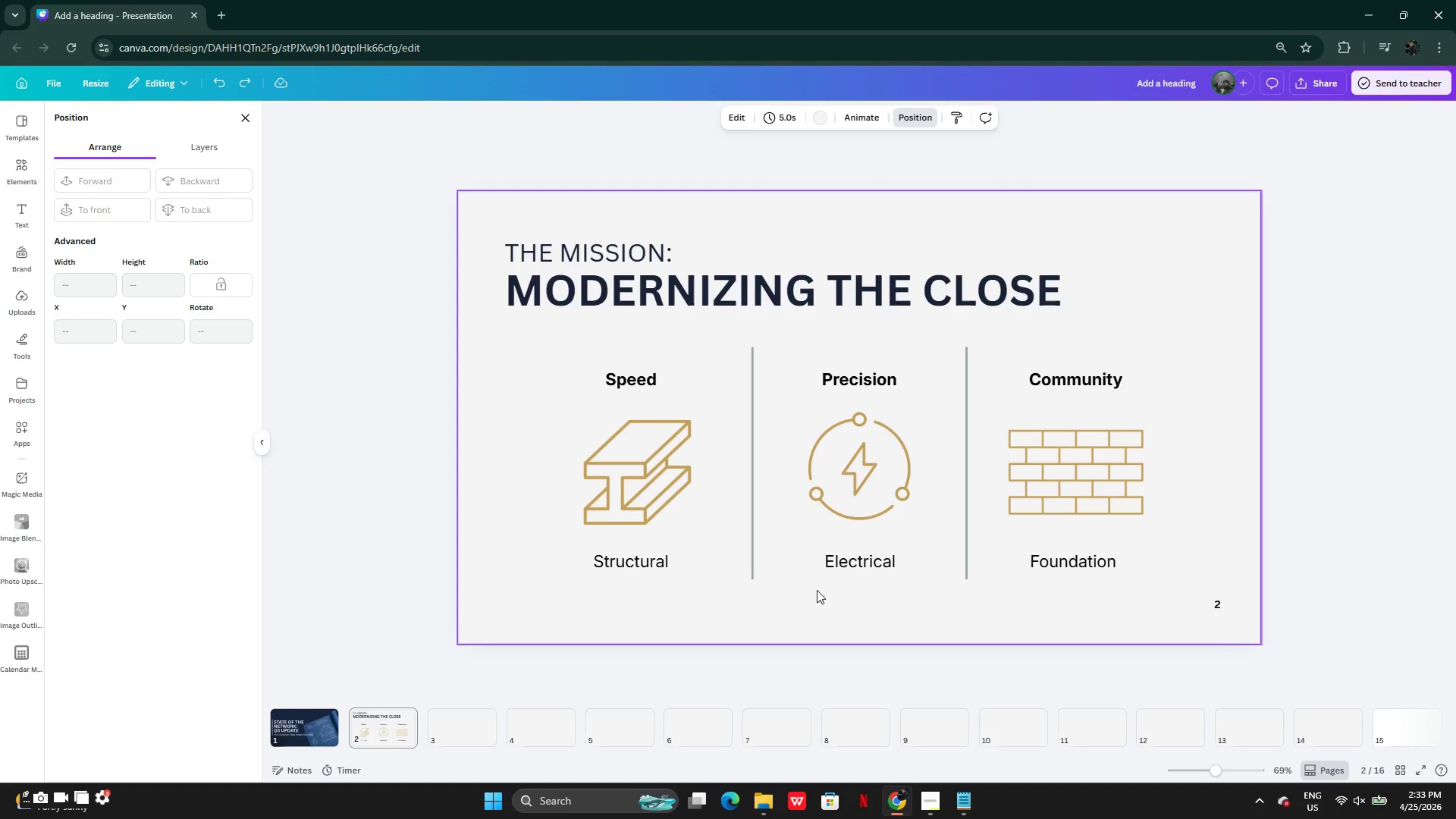 
key(Control+Z)
 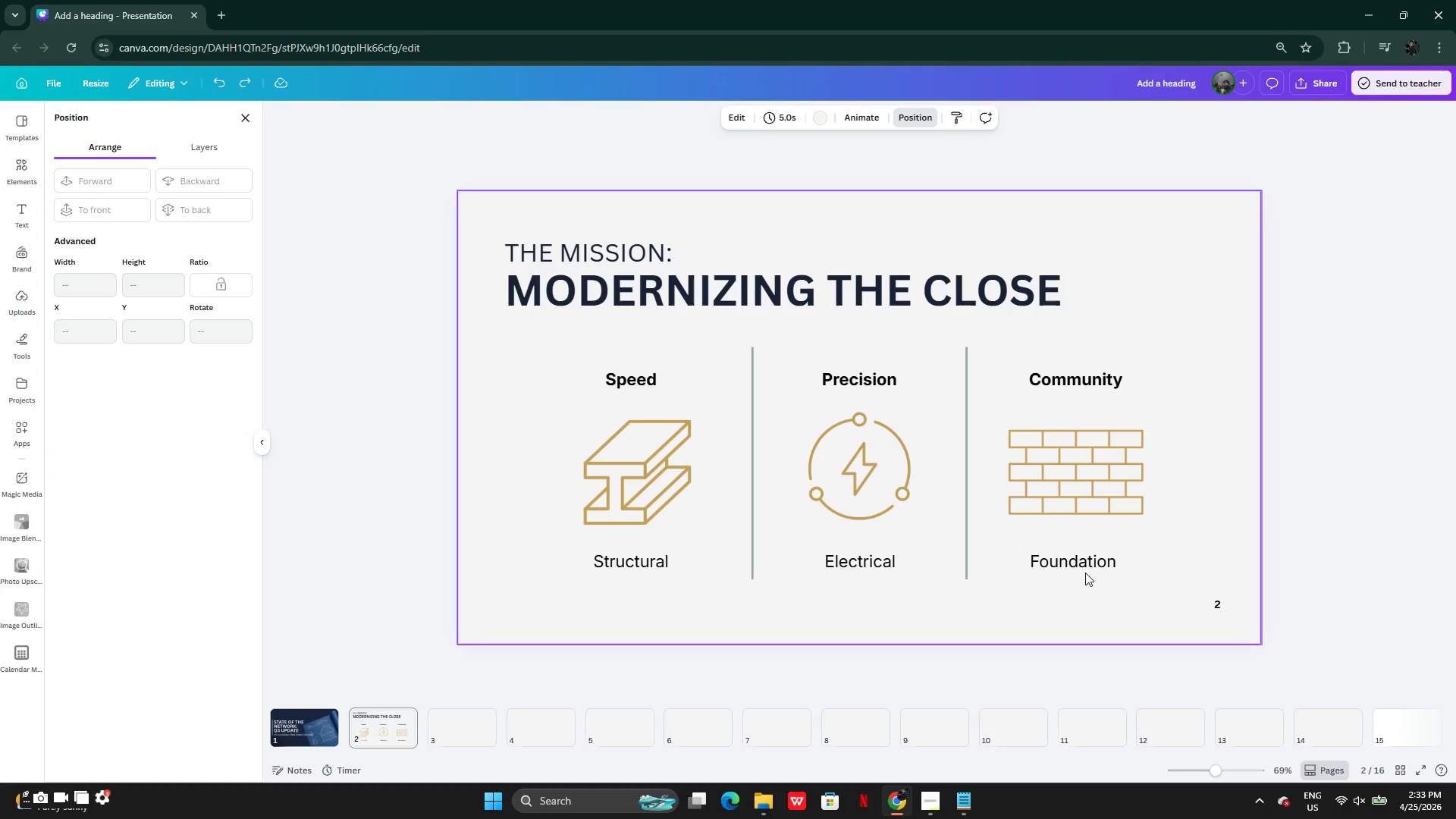 
left_click([1081, 566])
 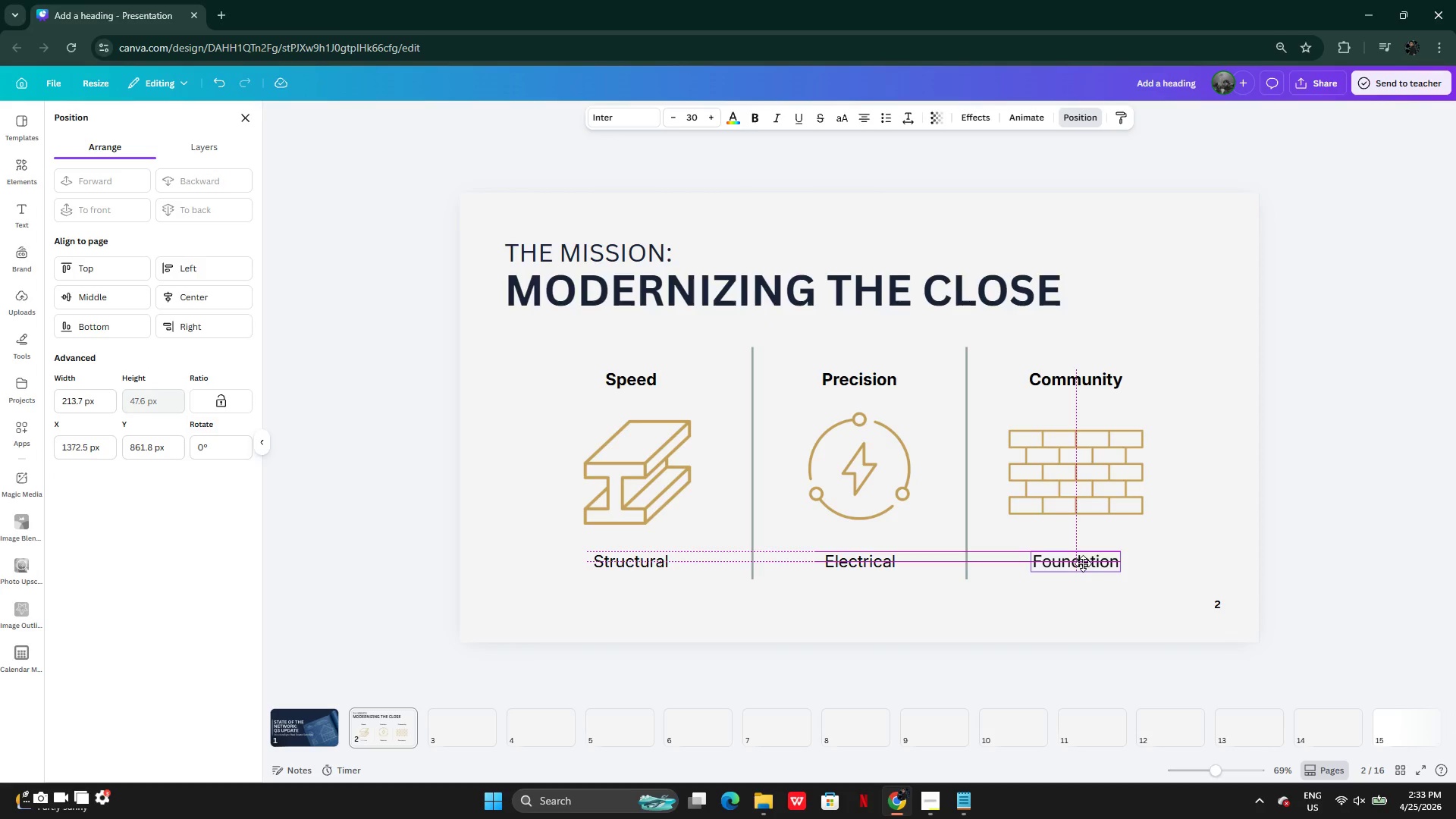 
wait(8.88)
 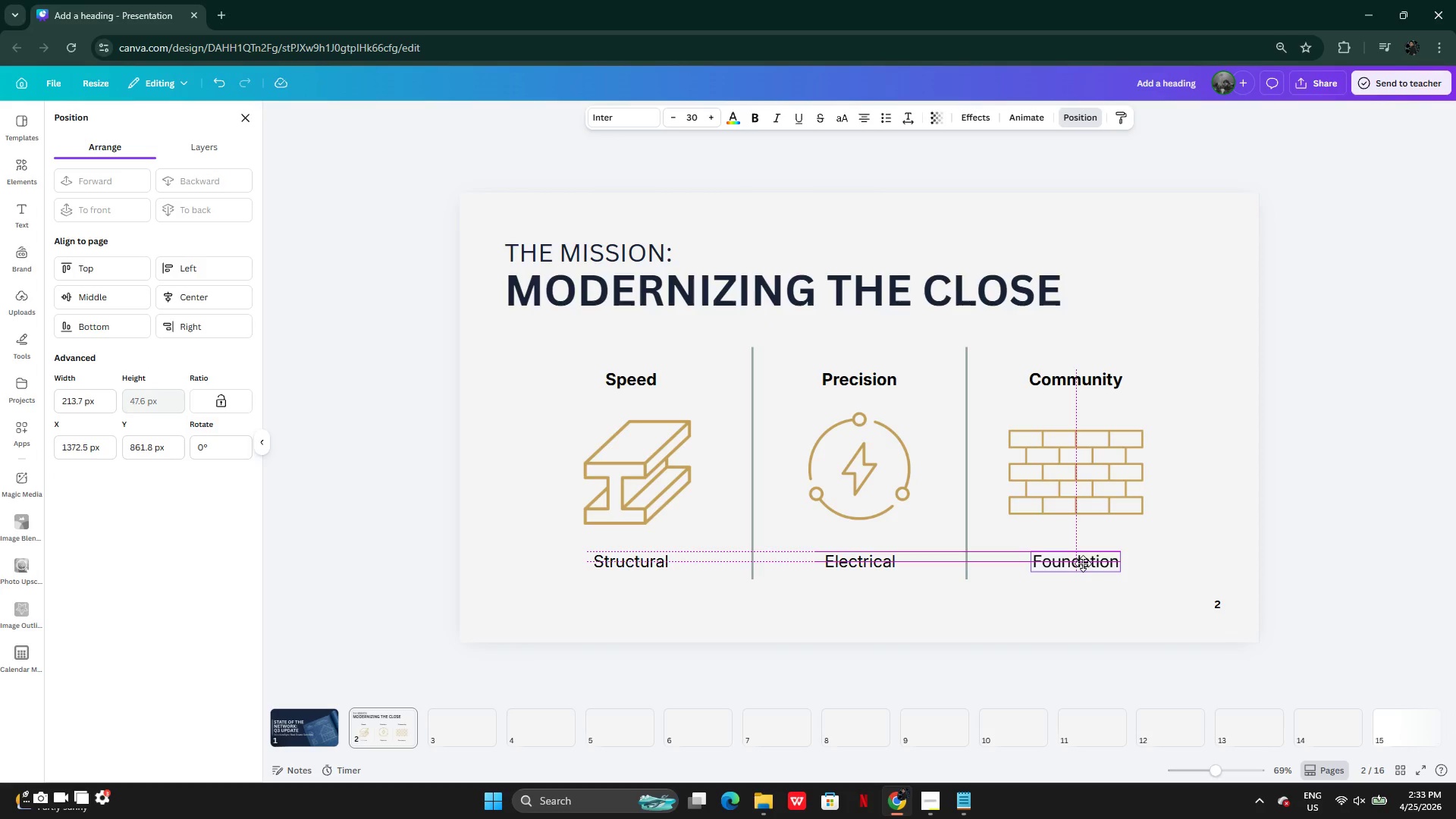 
left_click_drag(start_coordinate=[598, 364], to_coordinate=[1104, 564])
 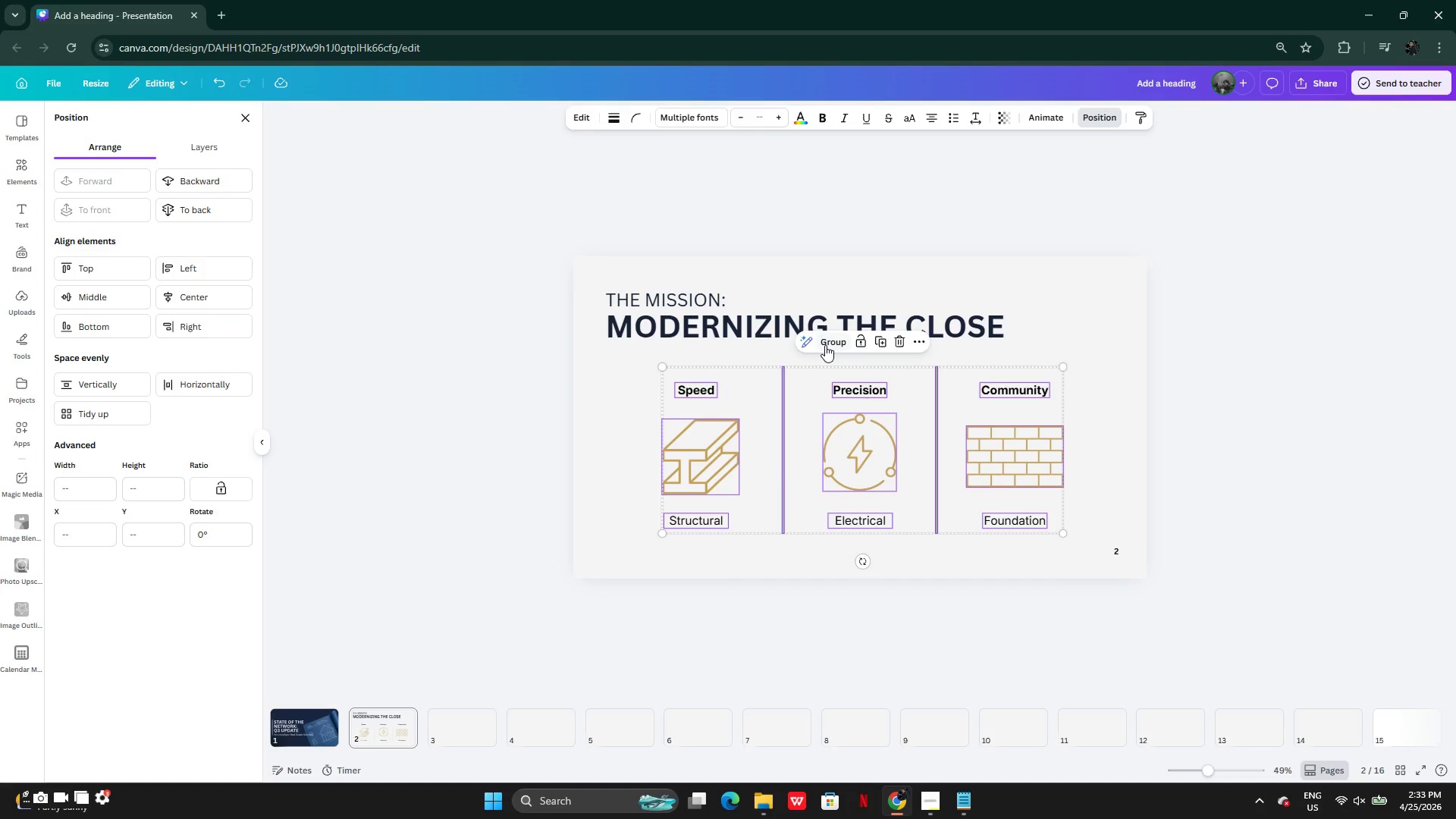 
left_click([825, 345])
 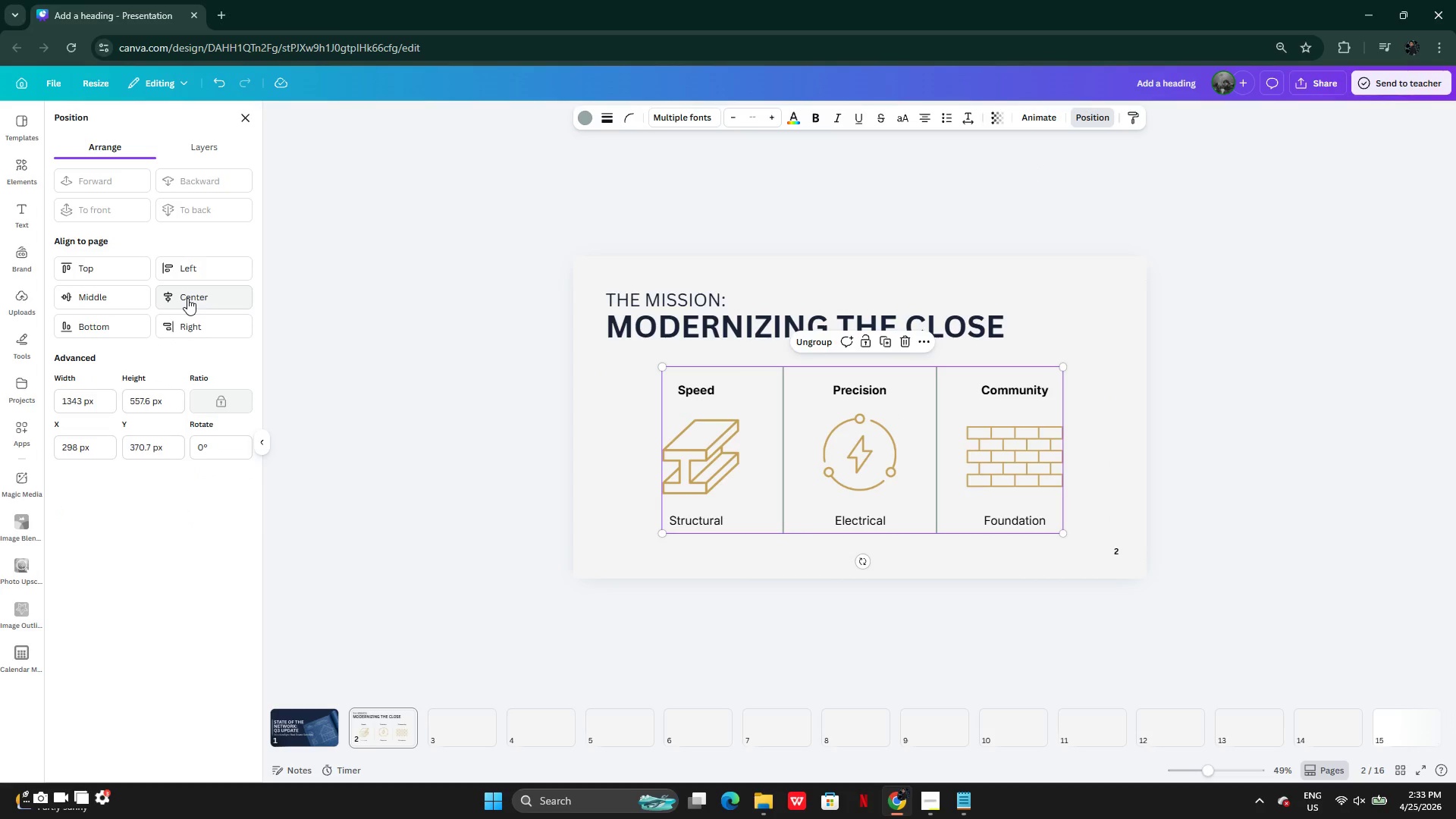 
left_click([187, 298])
 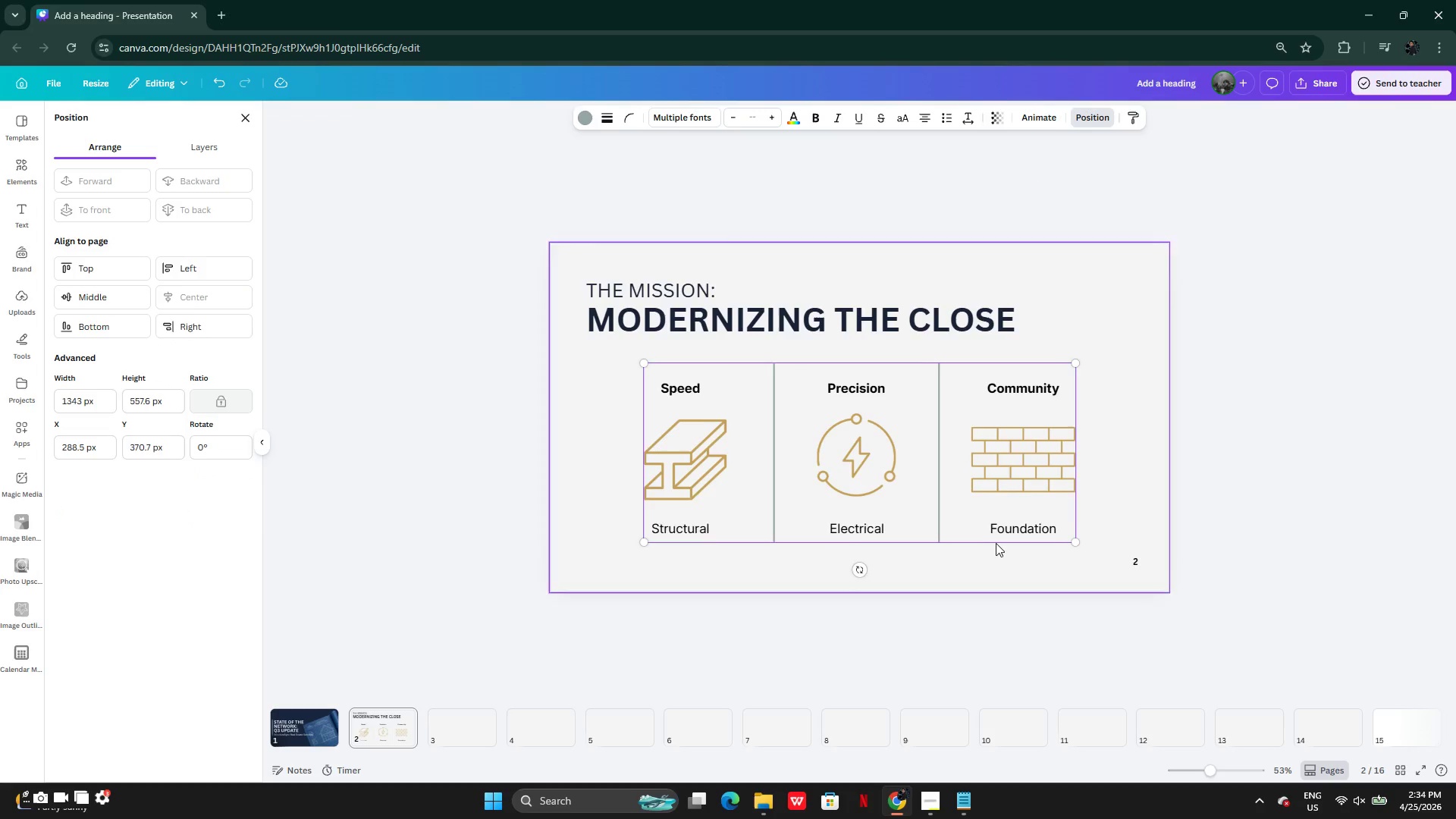 
left_click_drag(start_coordinate=[937, 516], to_coordinate=[936, 510])
 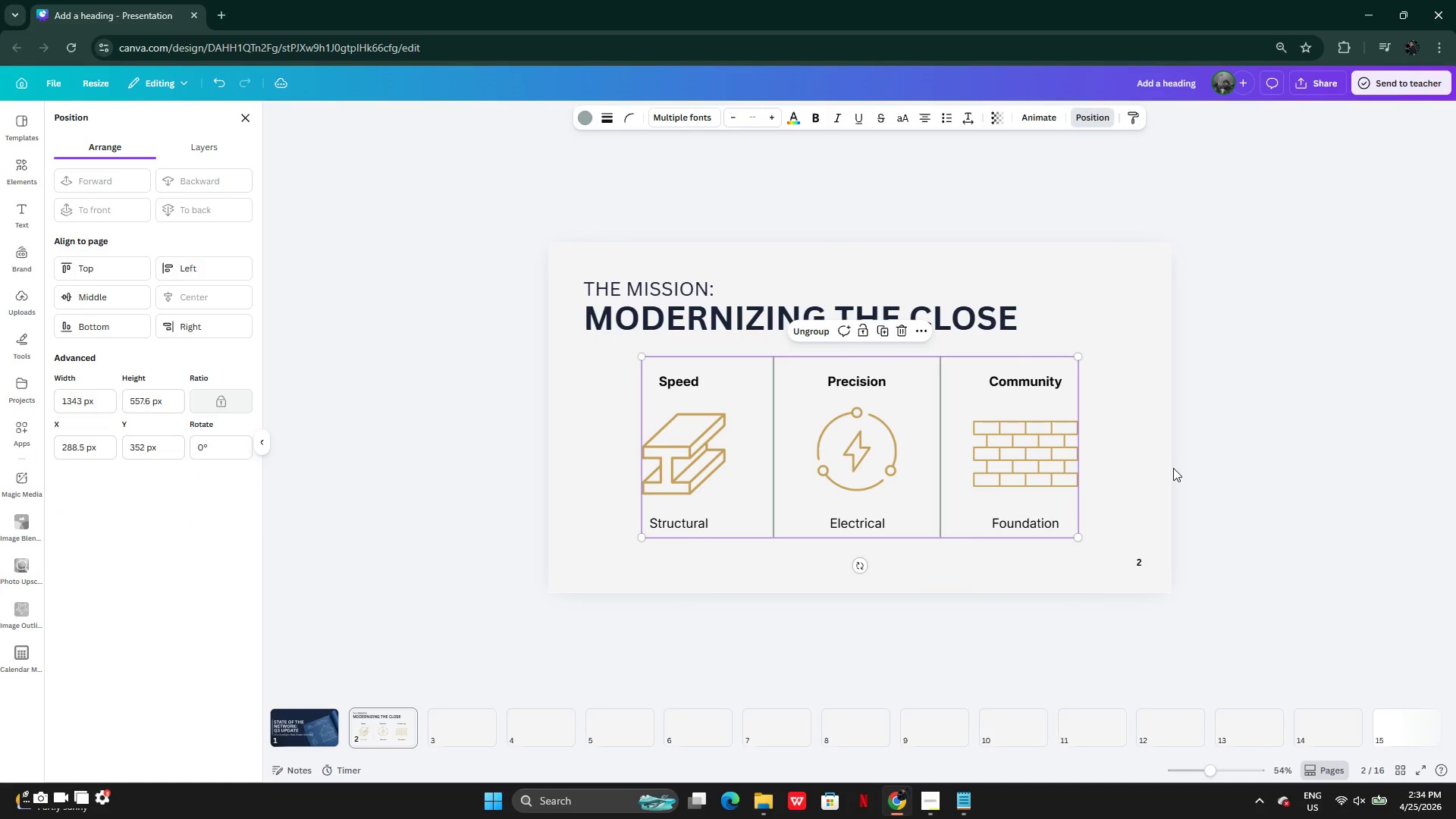 
left_click([1173, 468])
 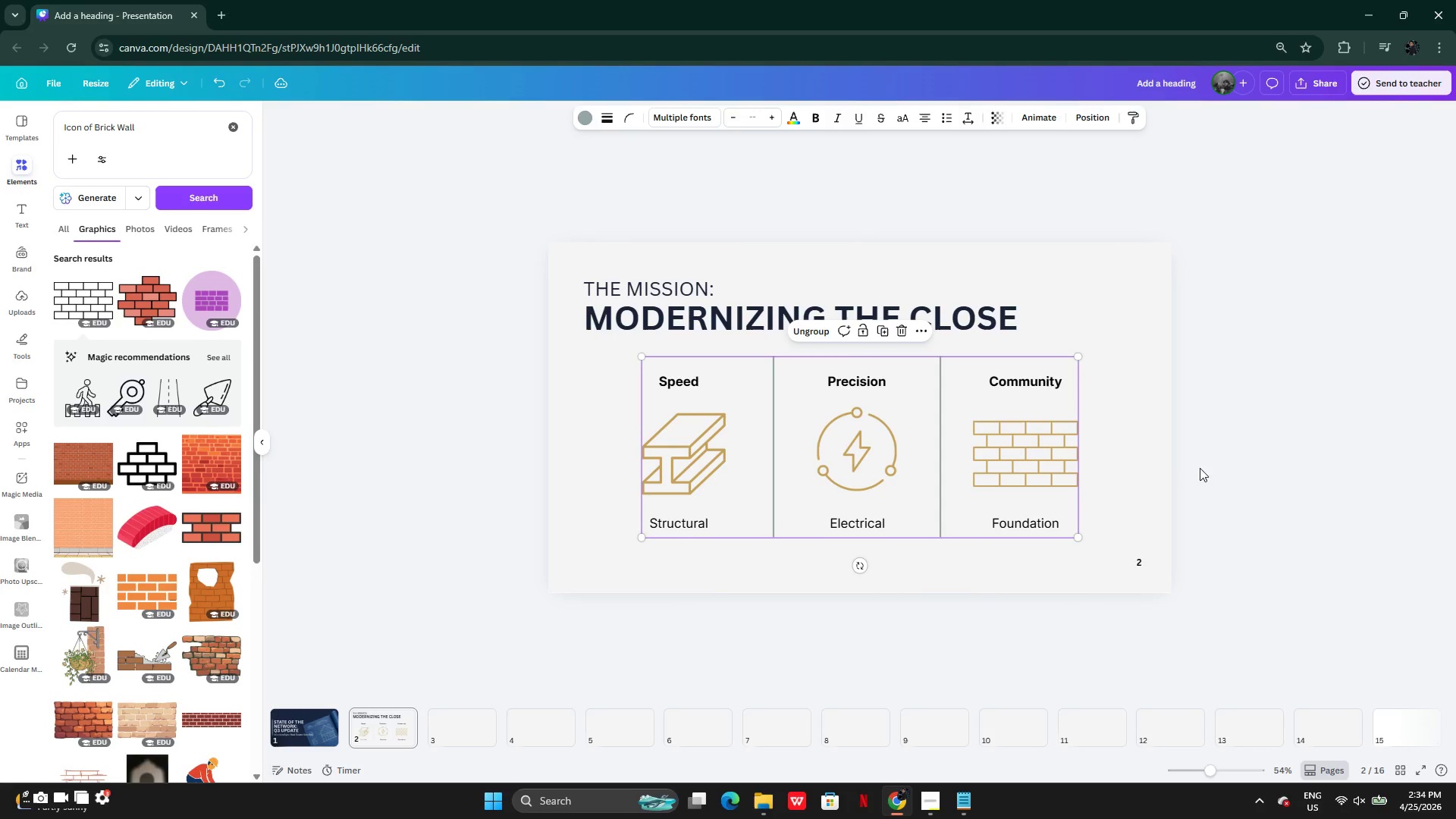 
left_click([1210, 468])
 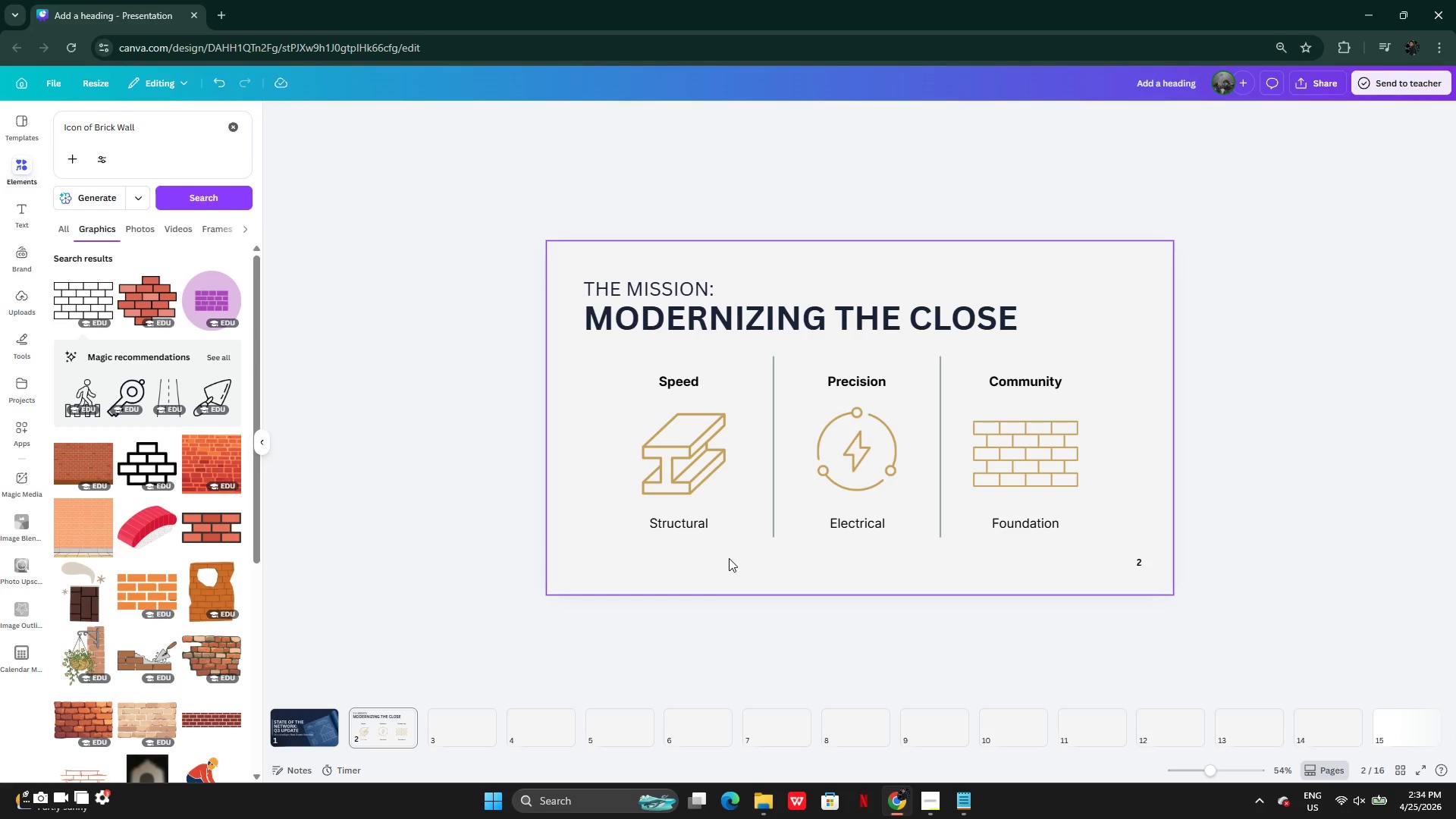 
wait(7.62)
 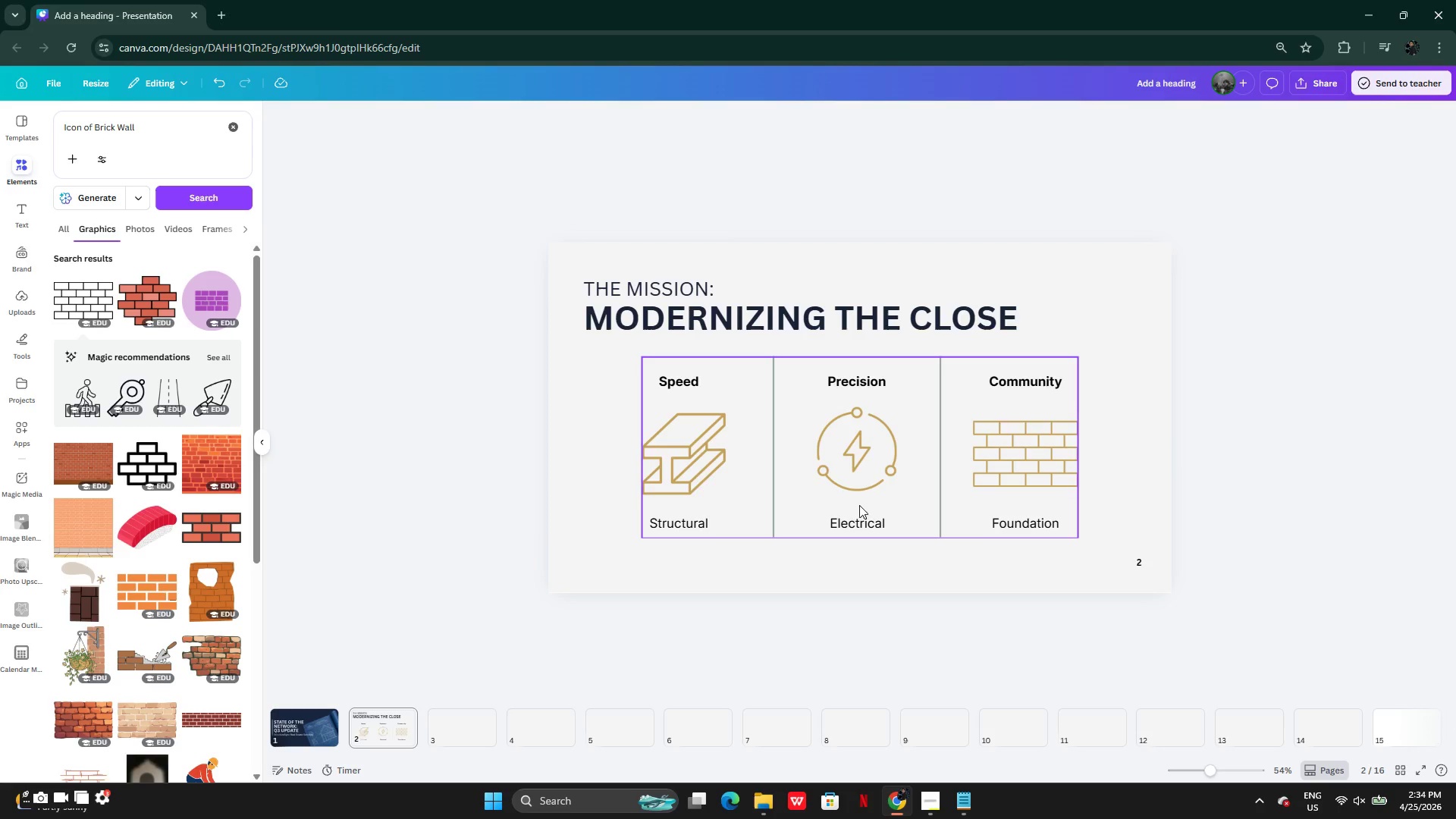 
double_click([682, 376])
 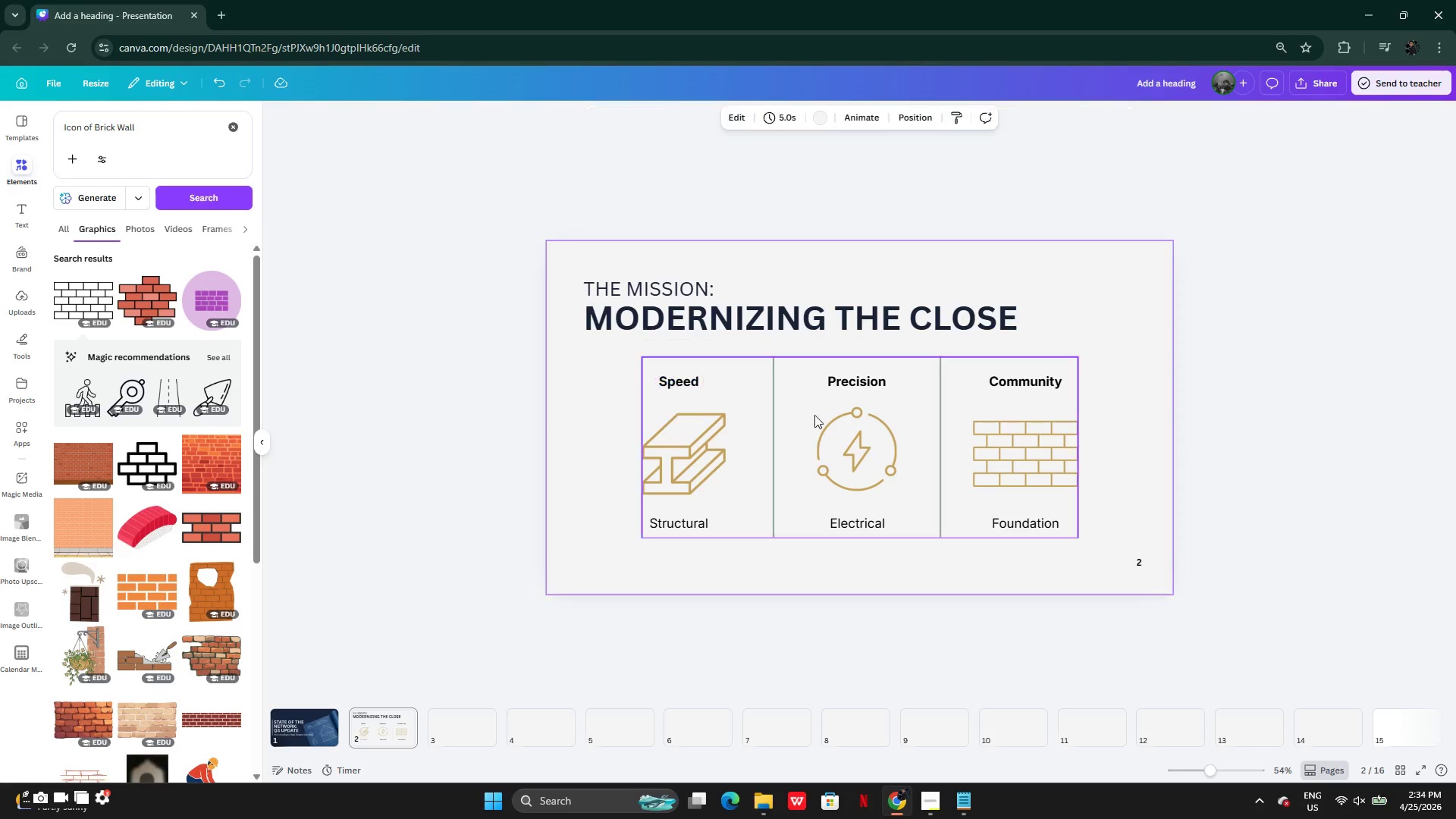 
double_click([912, 415])
 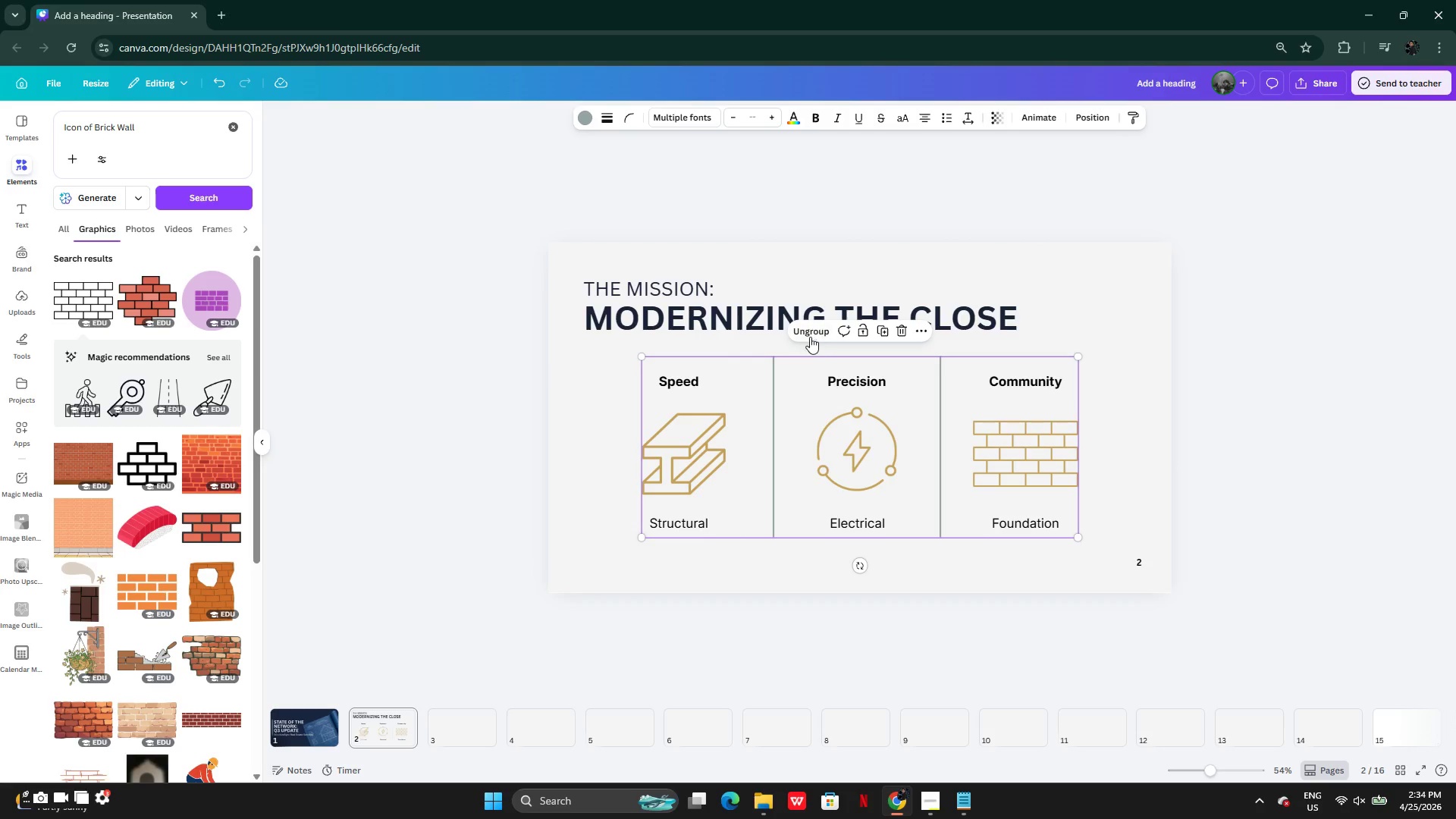 
left_click([810, 337])
 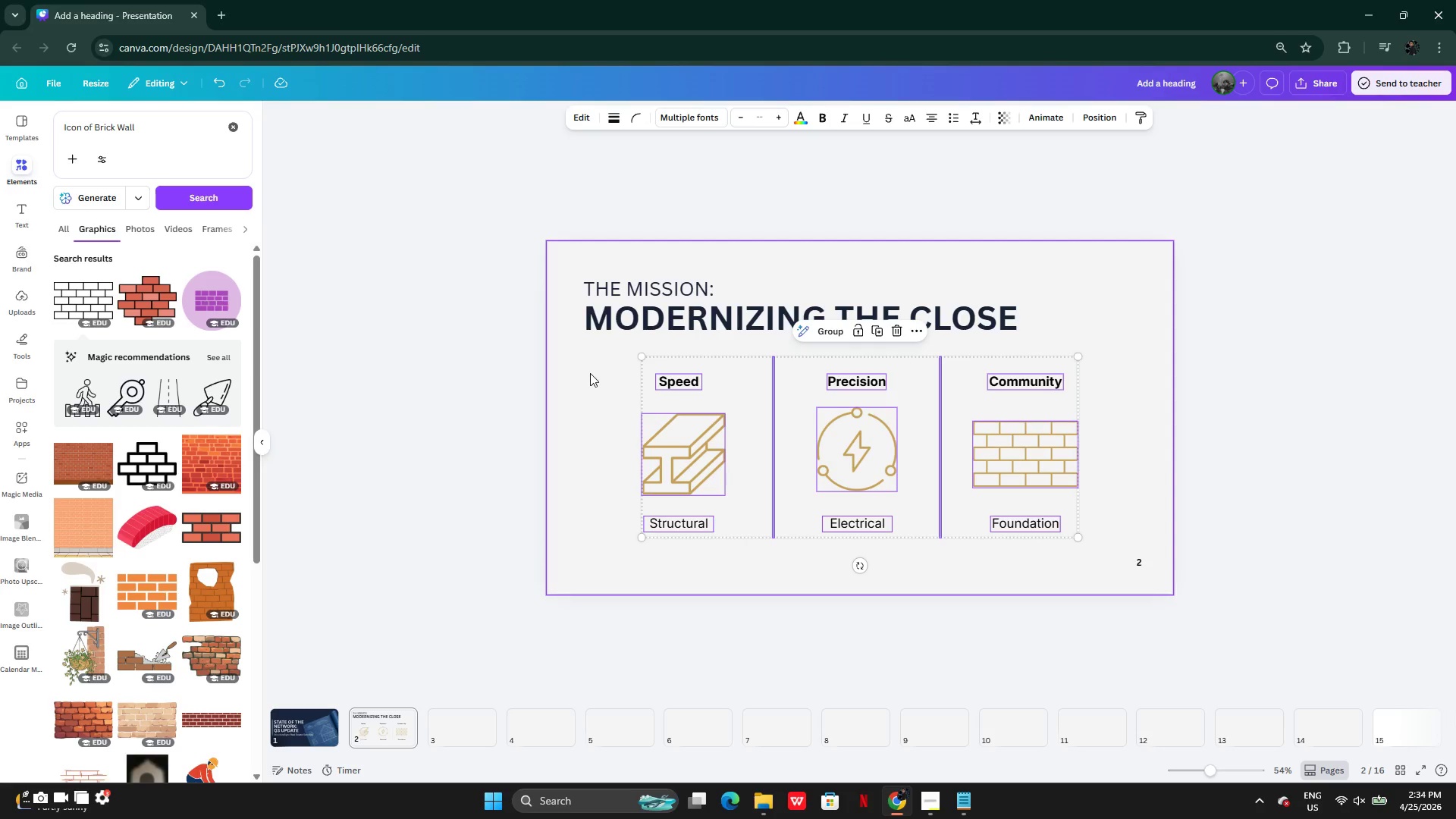 
left_click([590, 373])
 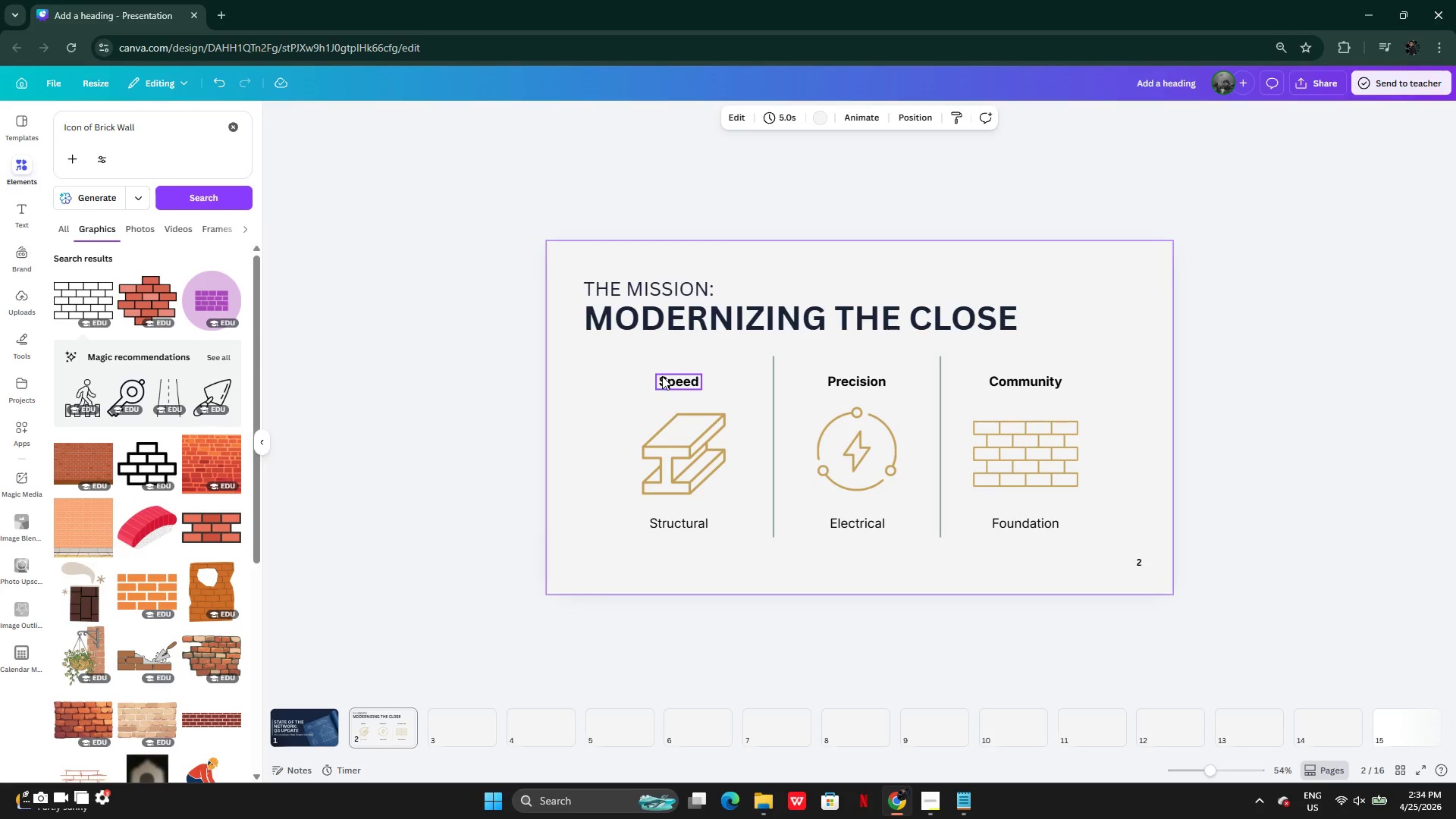 
left_click([662, 376])
 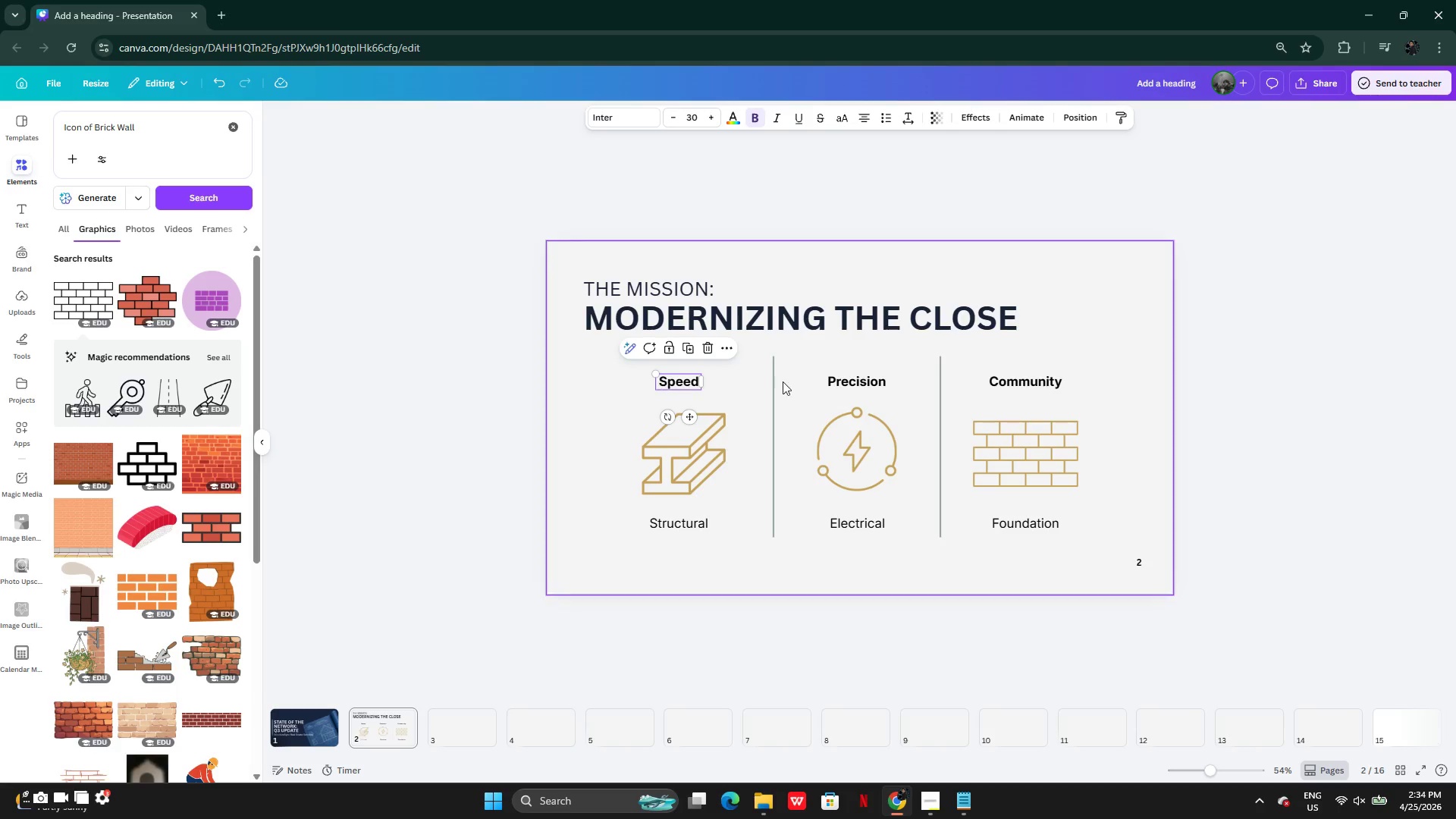 
hold_key(key=ShiftLeft, duration=1.38)
left_click([846, 388])
 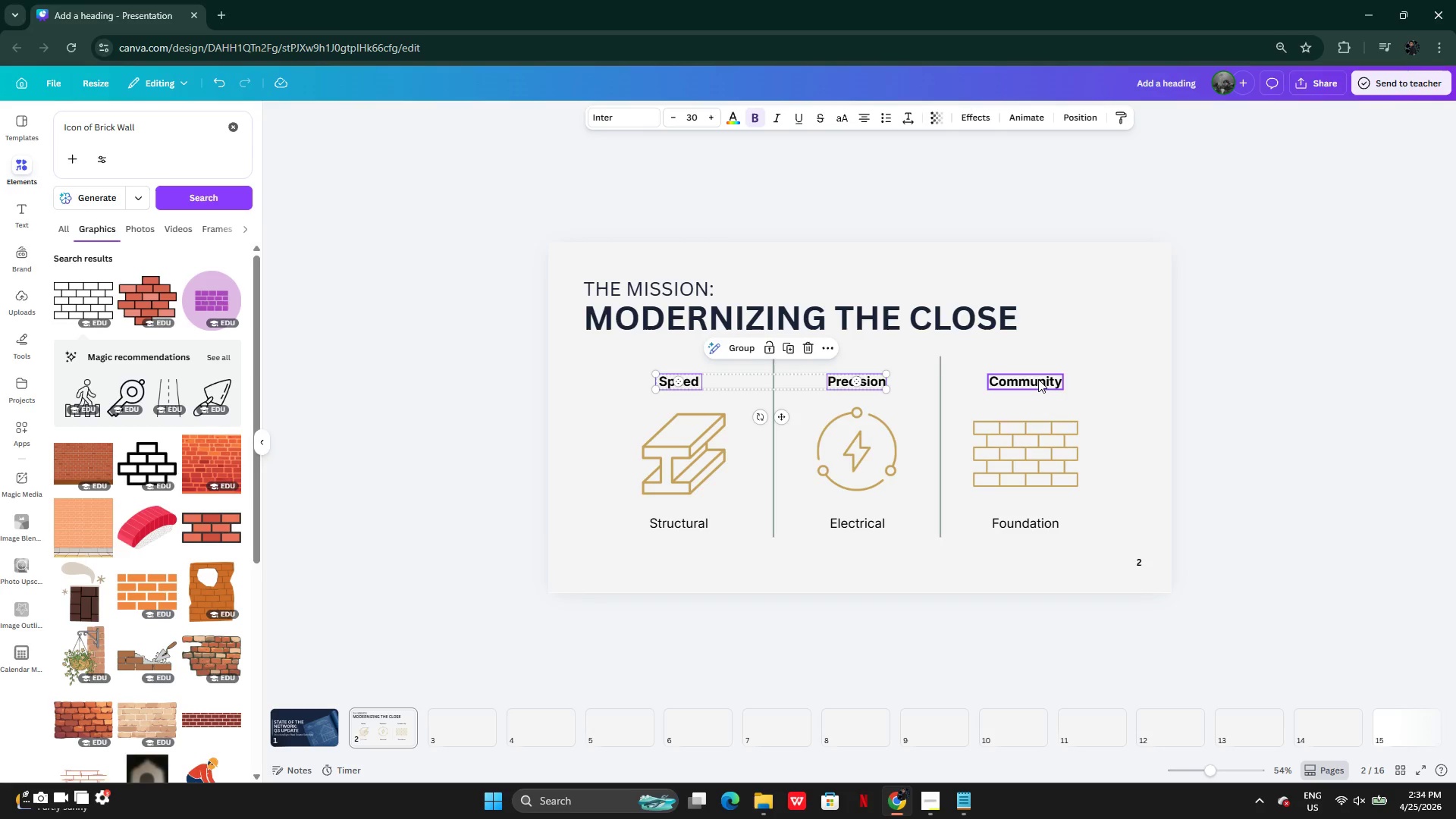 
left_click([1037, 379])
 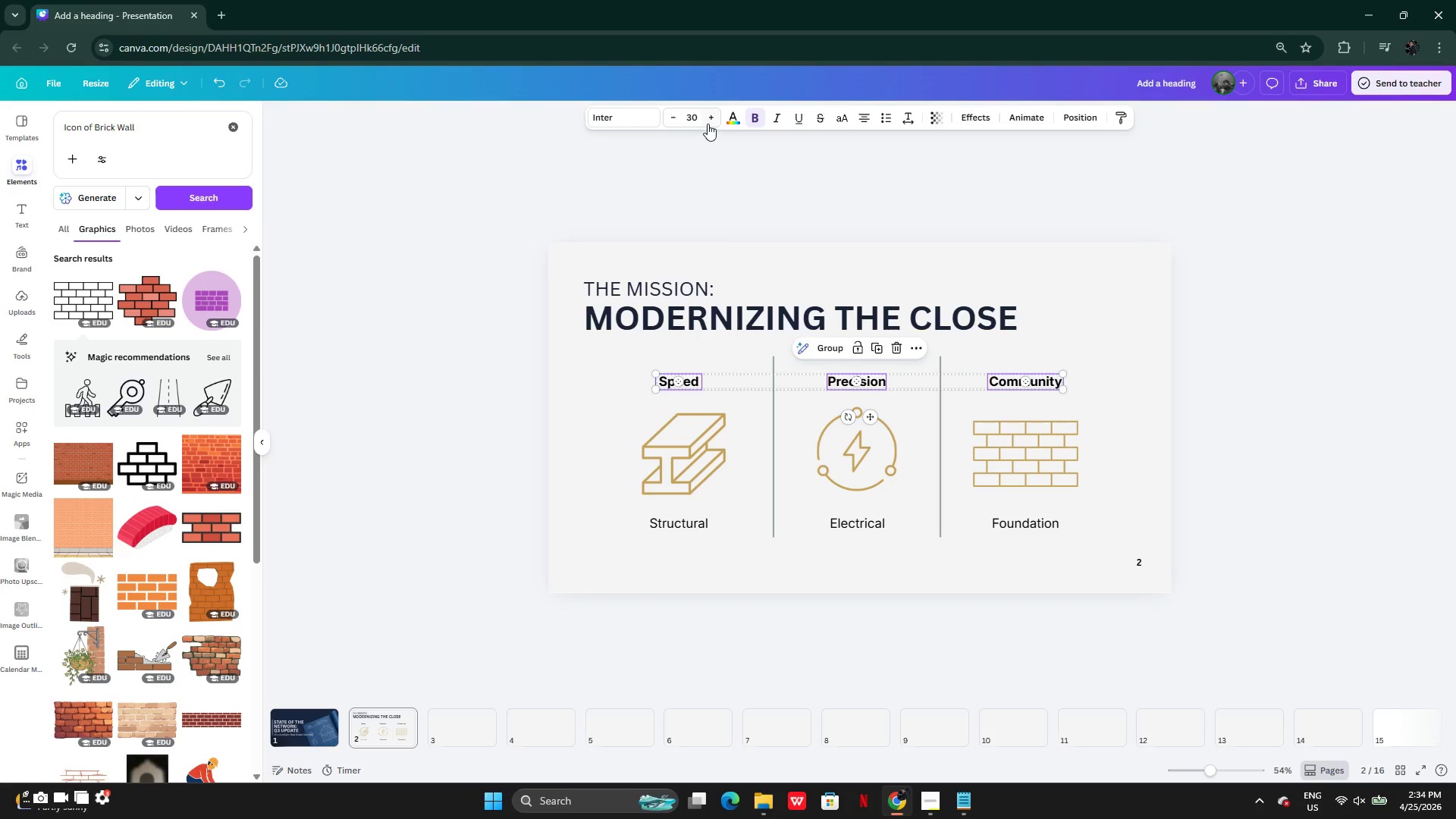 
left_click([708, 117])
 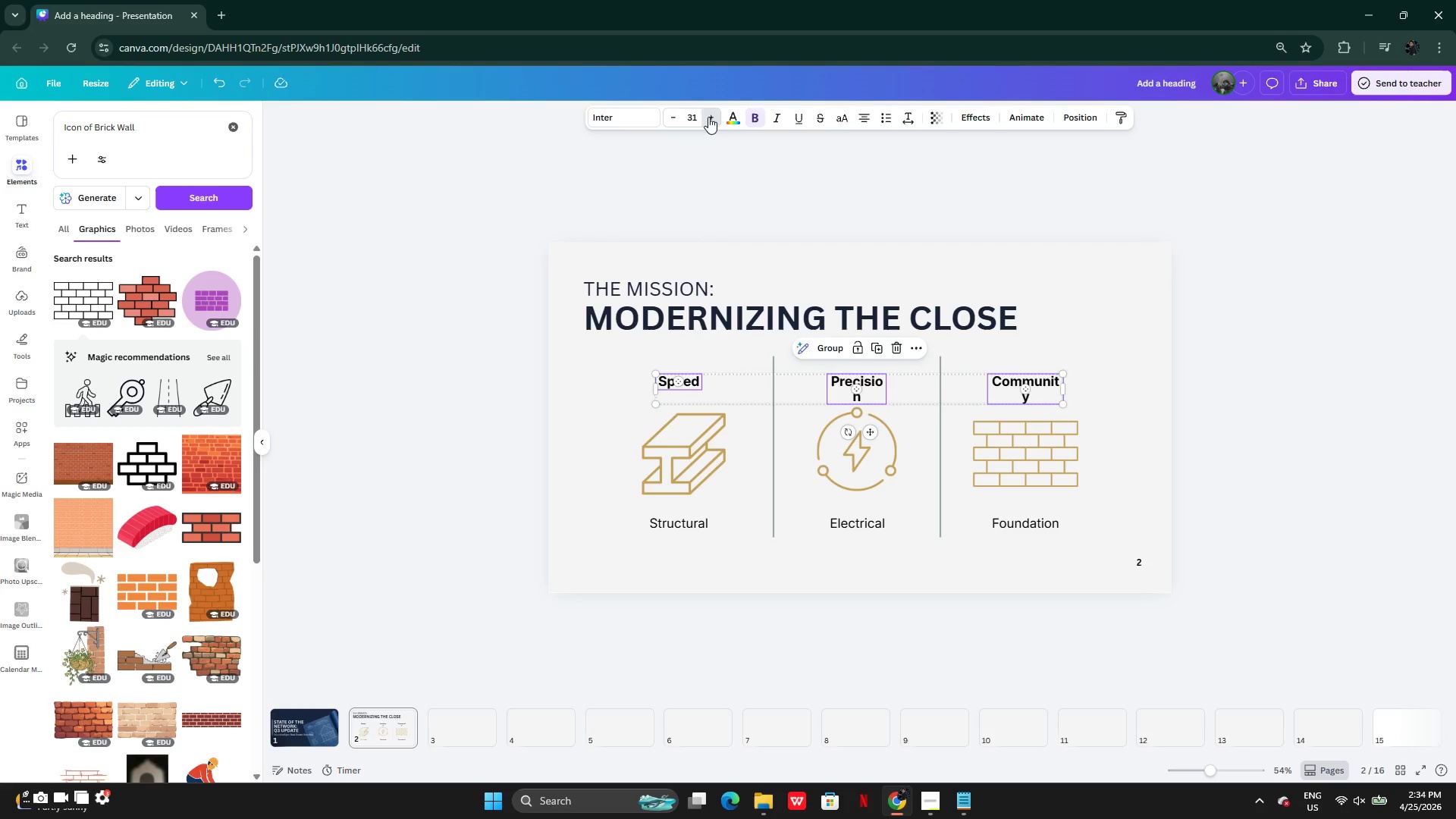 
double_click([708, 117])
 